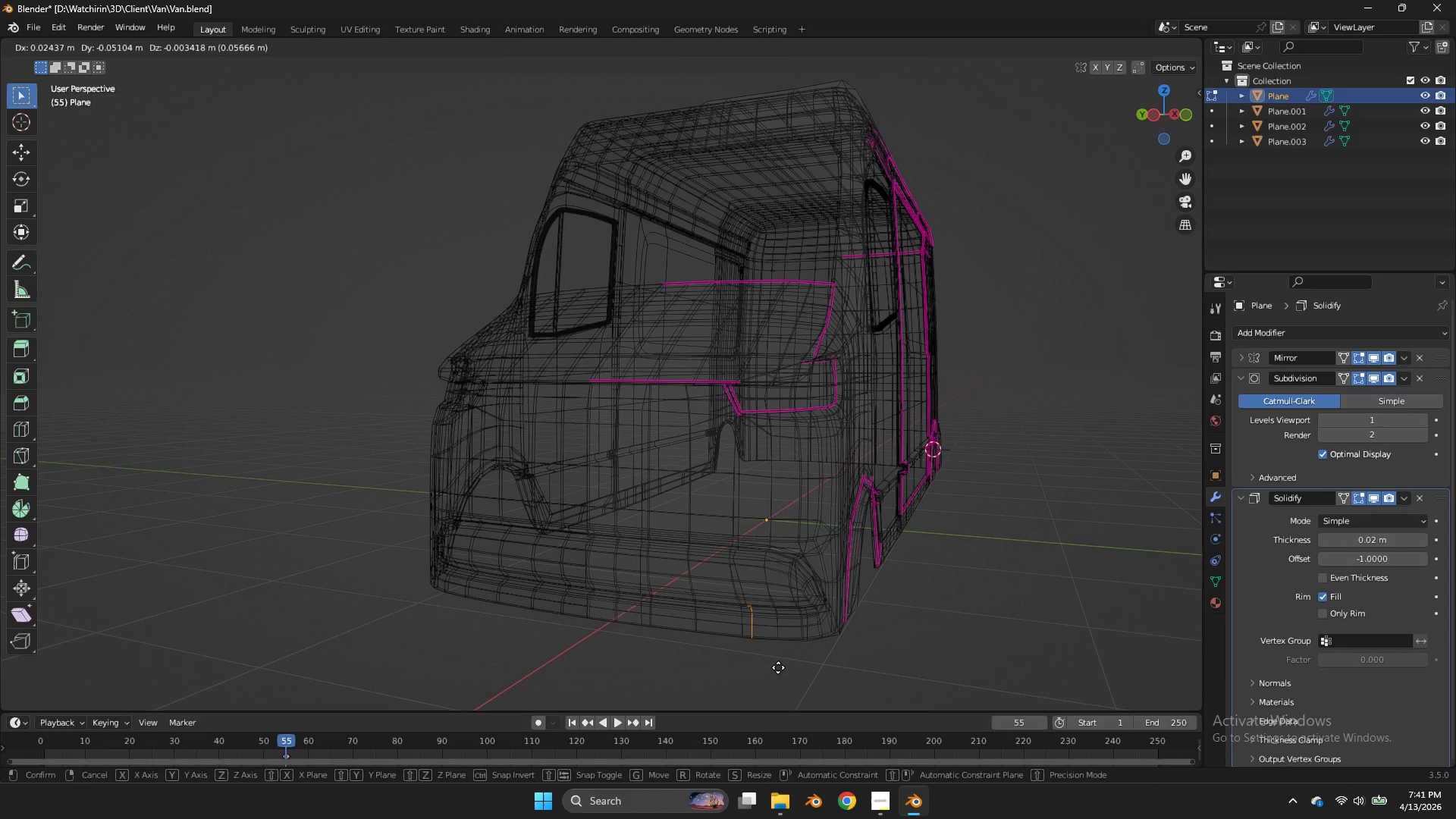 
hold_key(key=ShiftLeft, duration=0.5)
left_click([790, 670])
 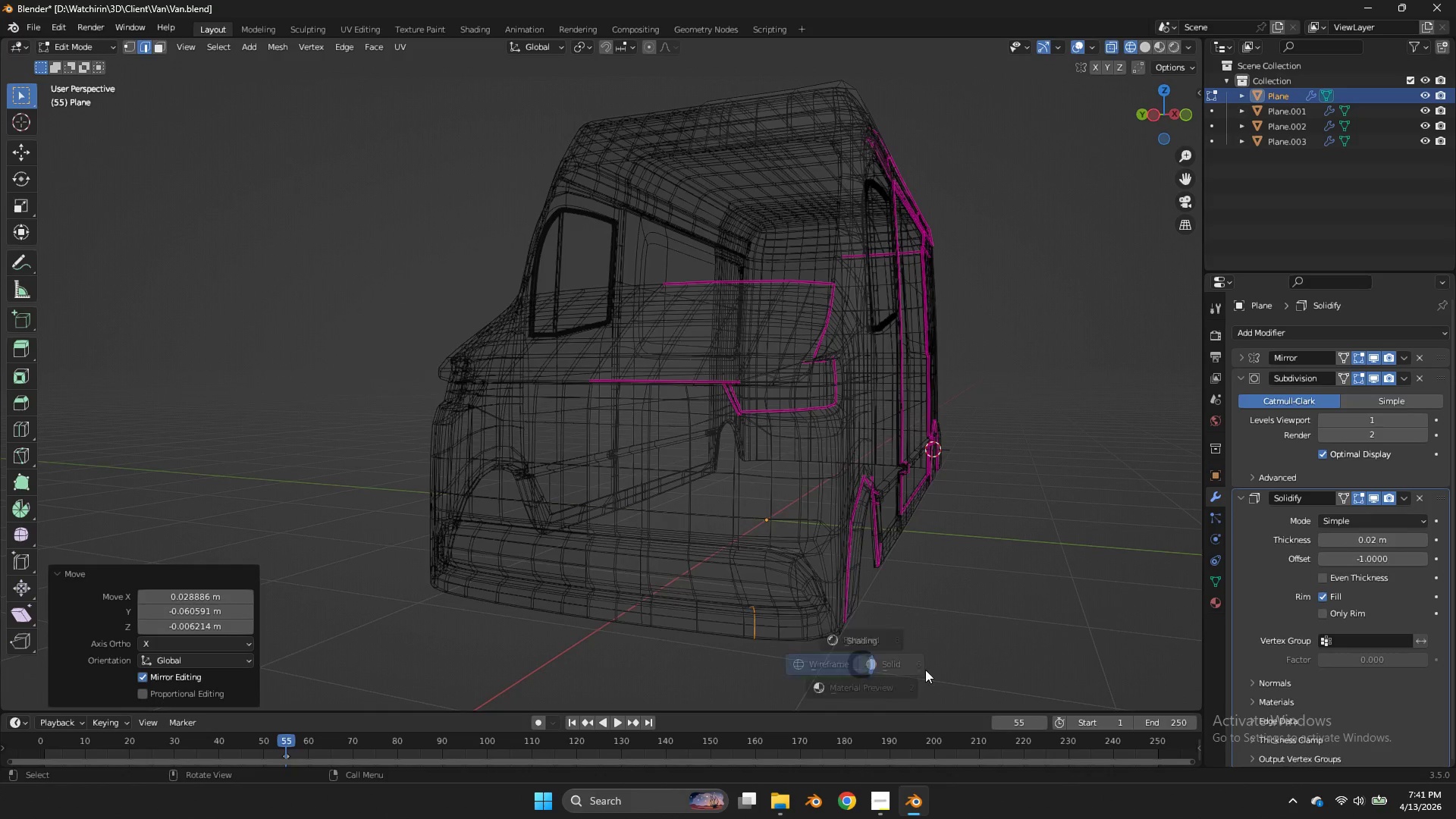 
key(Z)
 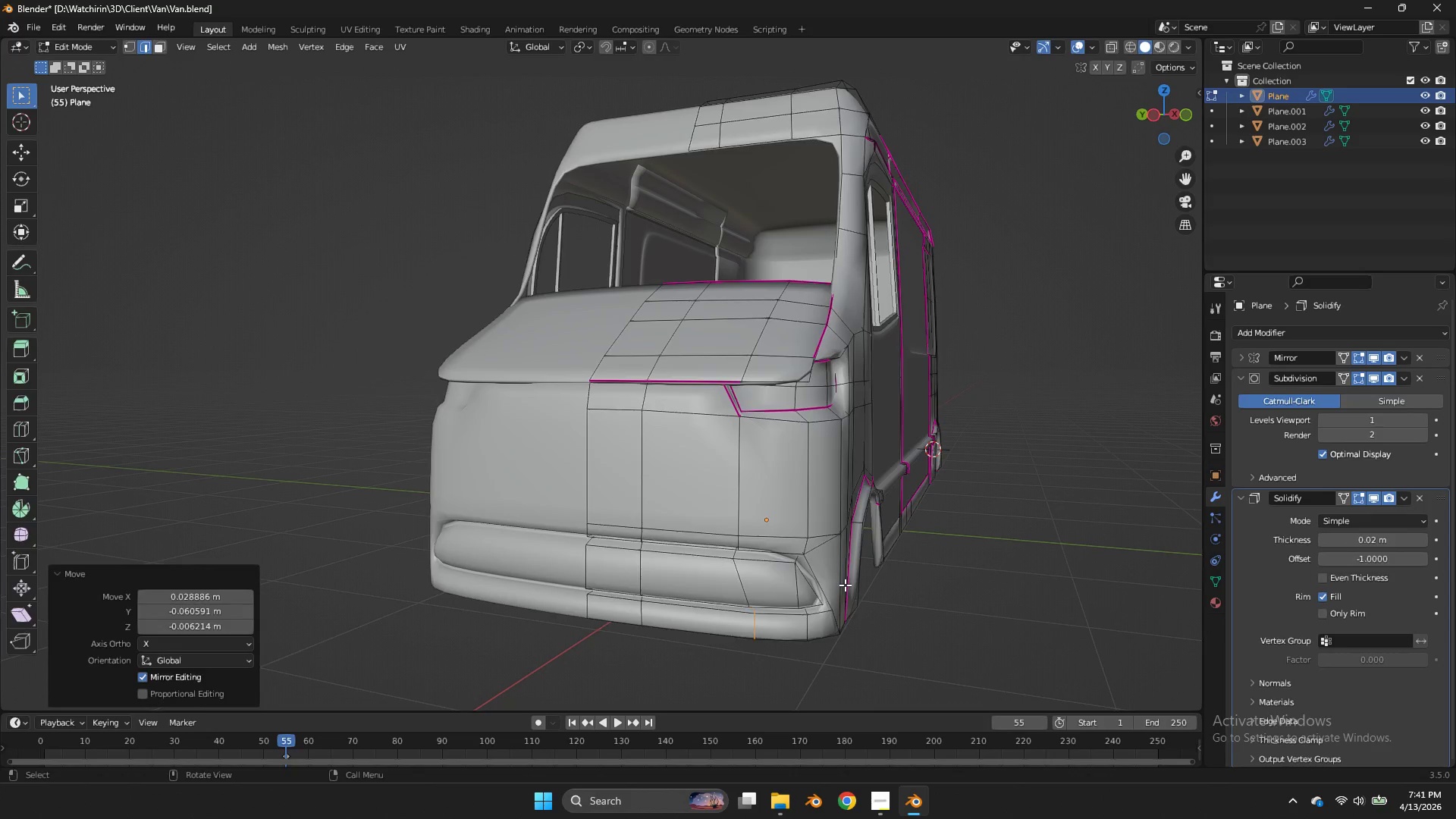 
key(Tab)
 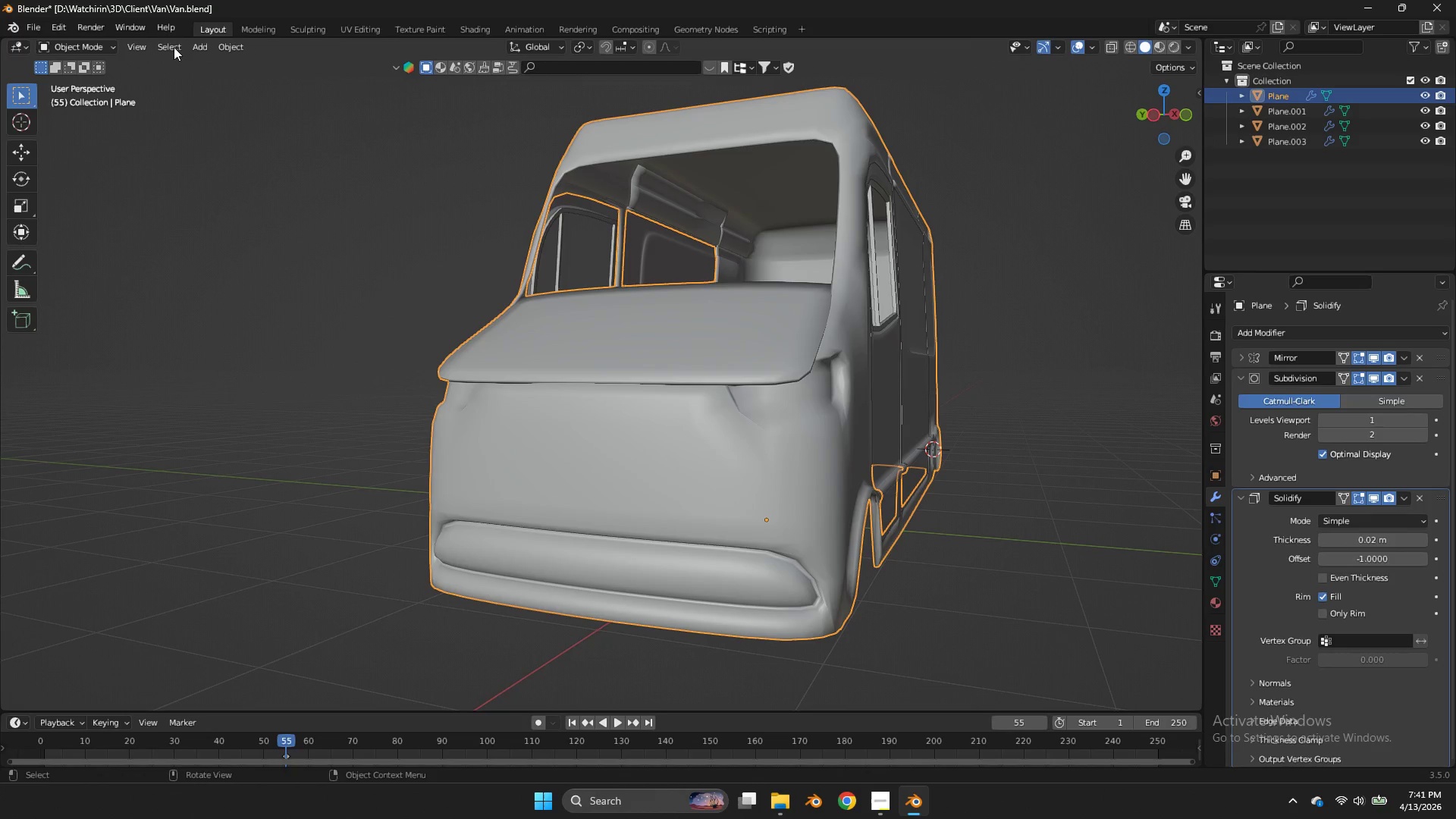 
key(Tab)
 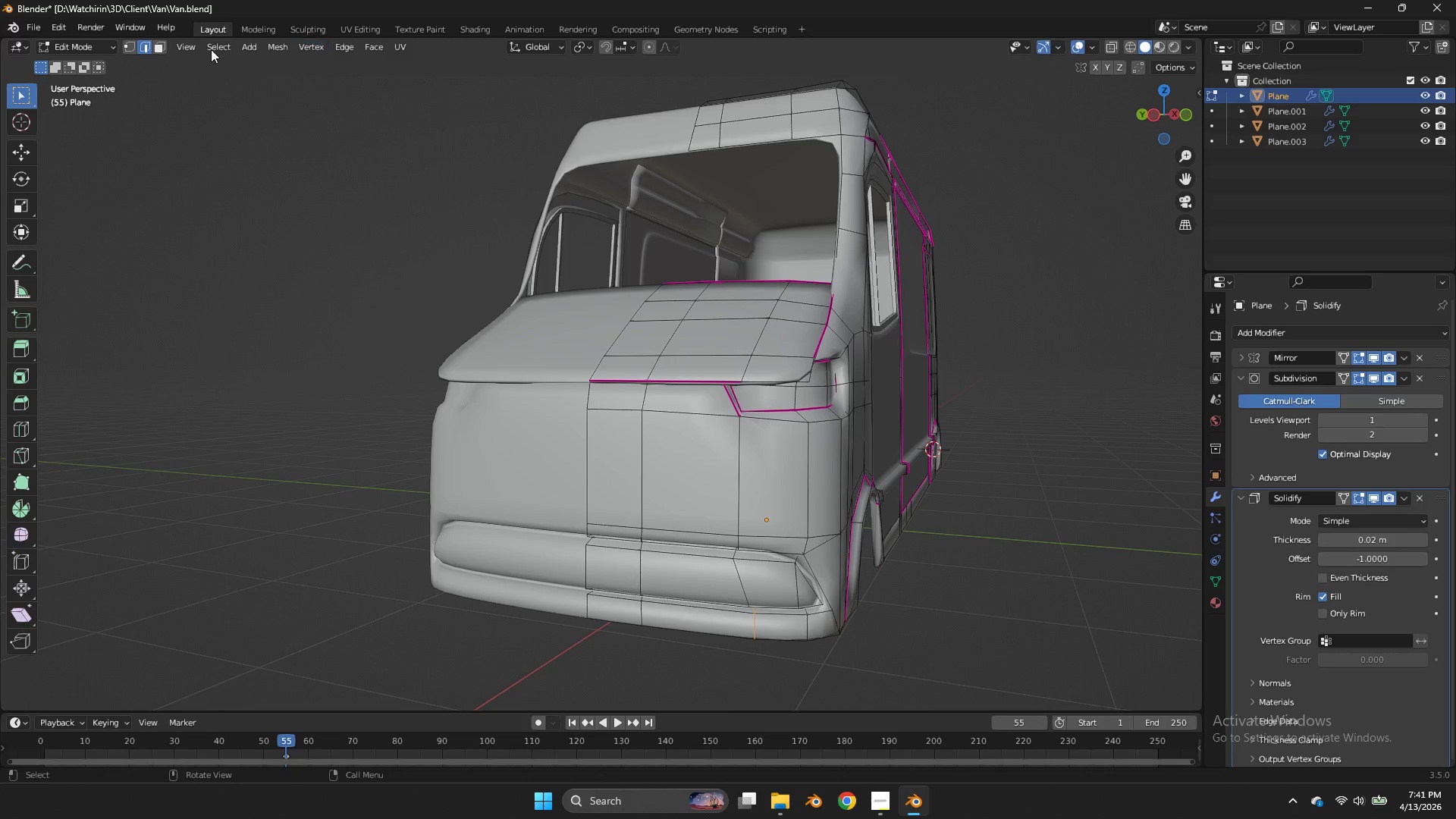 
left_click([160, 42])
 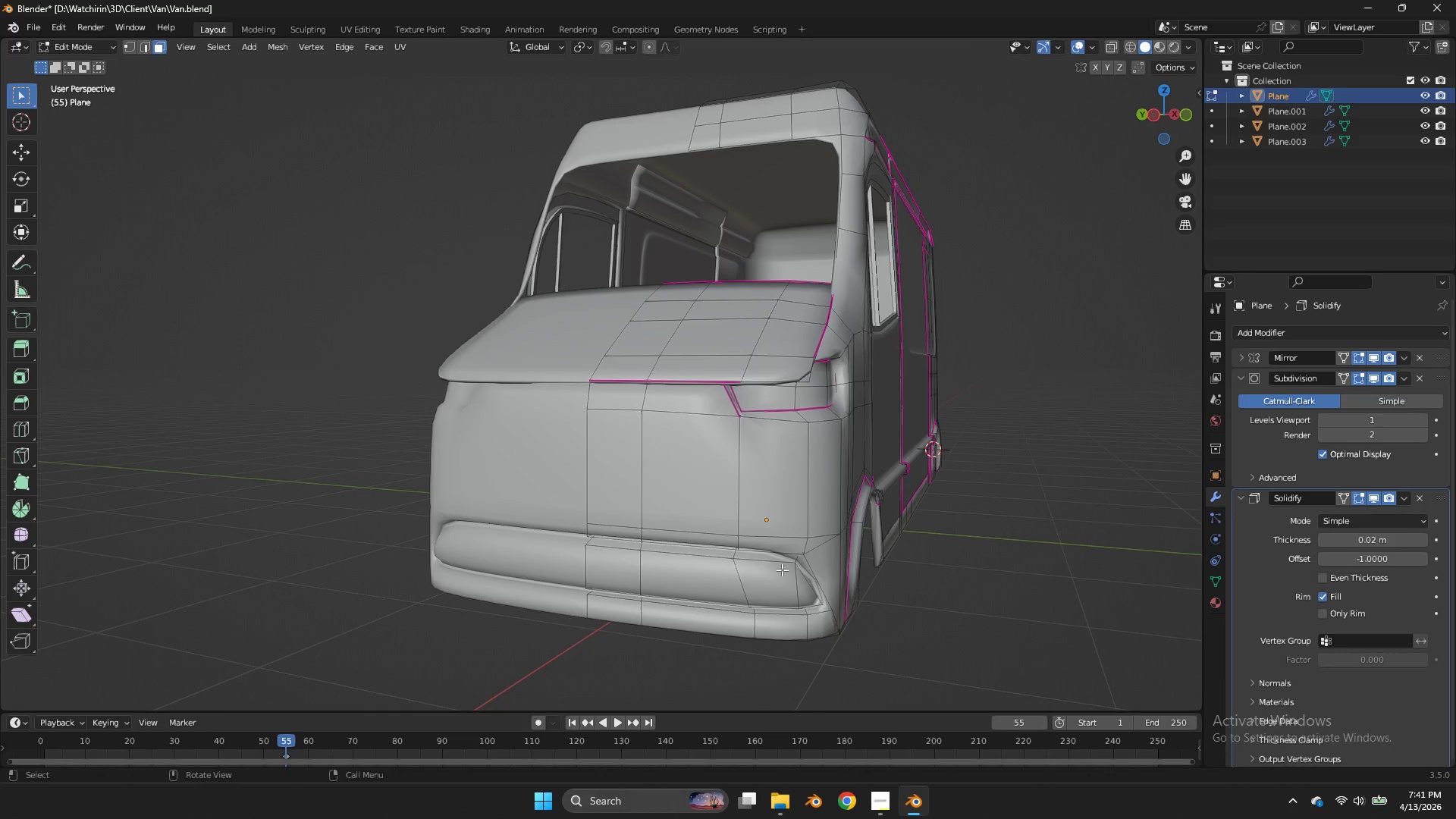 
left_click([780, 571])
 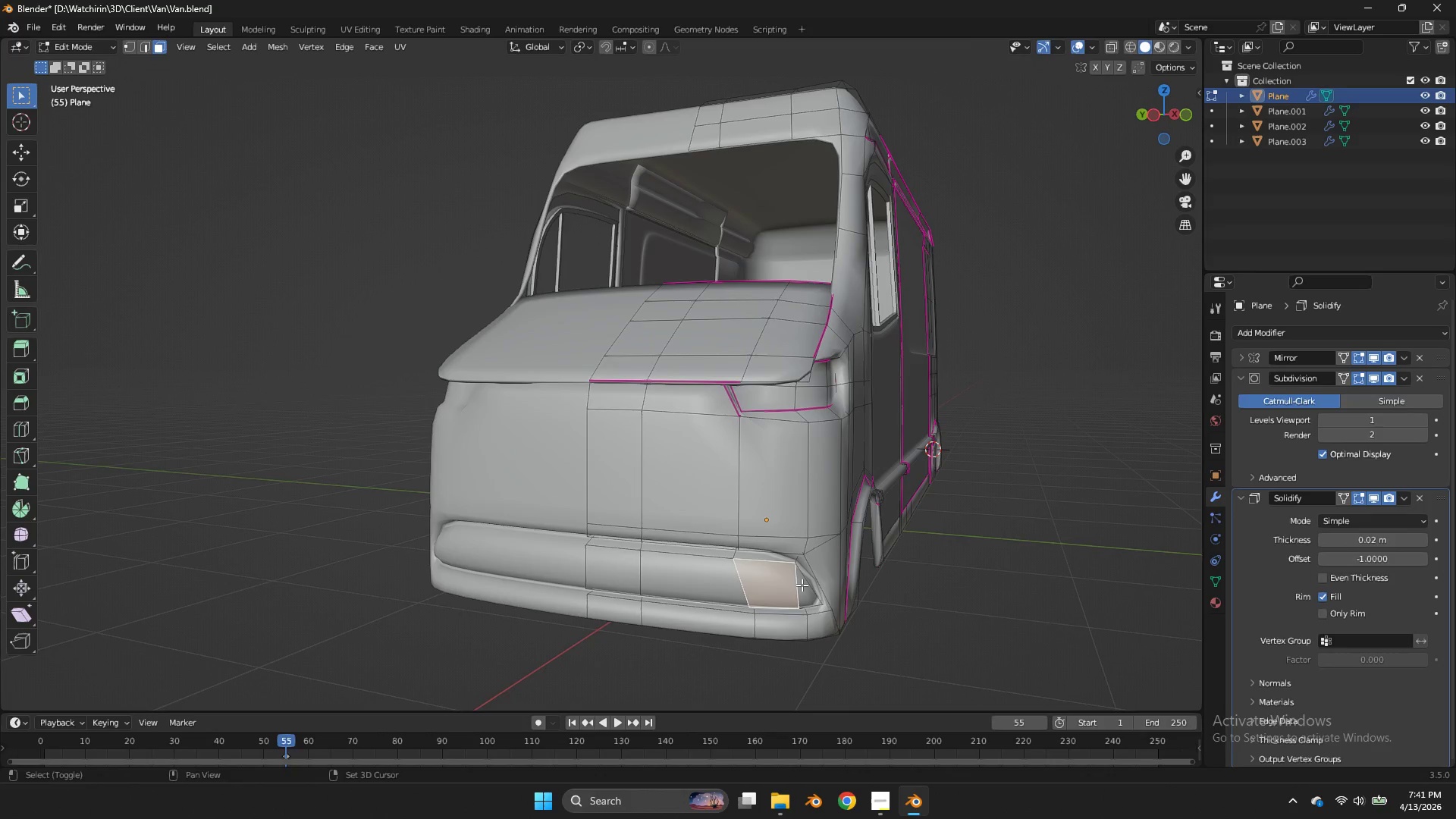 
hold_key(key=ShiftLeft, duration=2.34)
double_click([804, 586])
 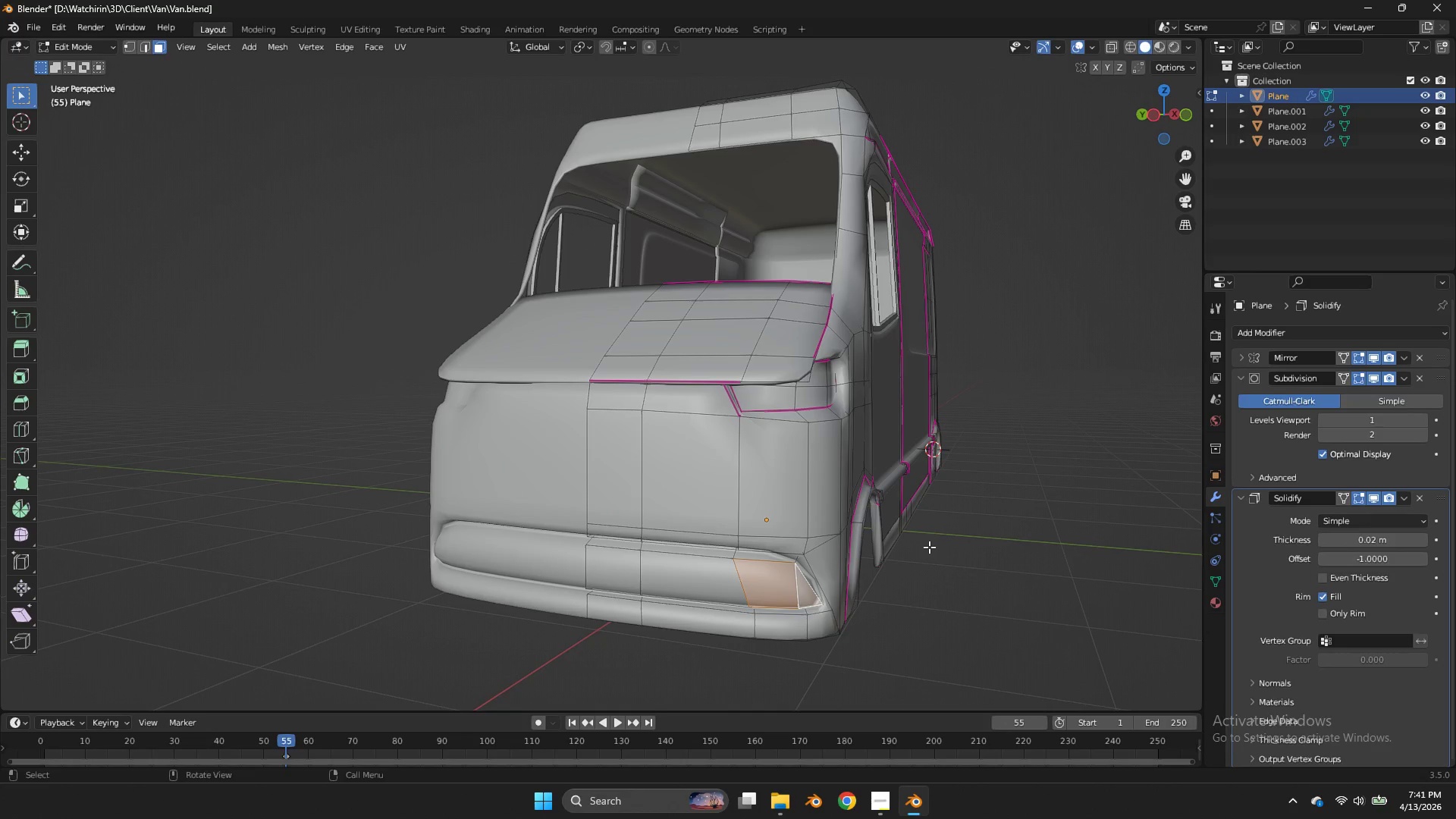 
key(E)
 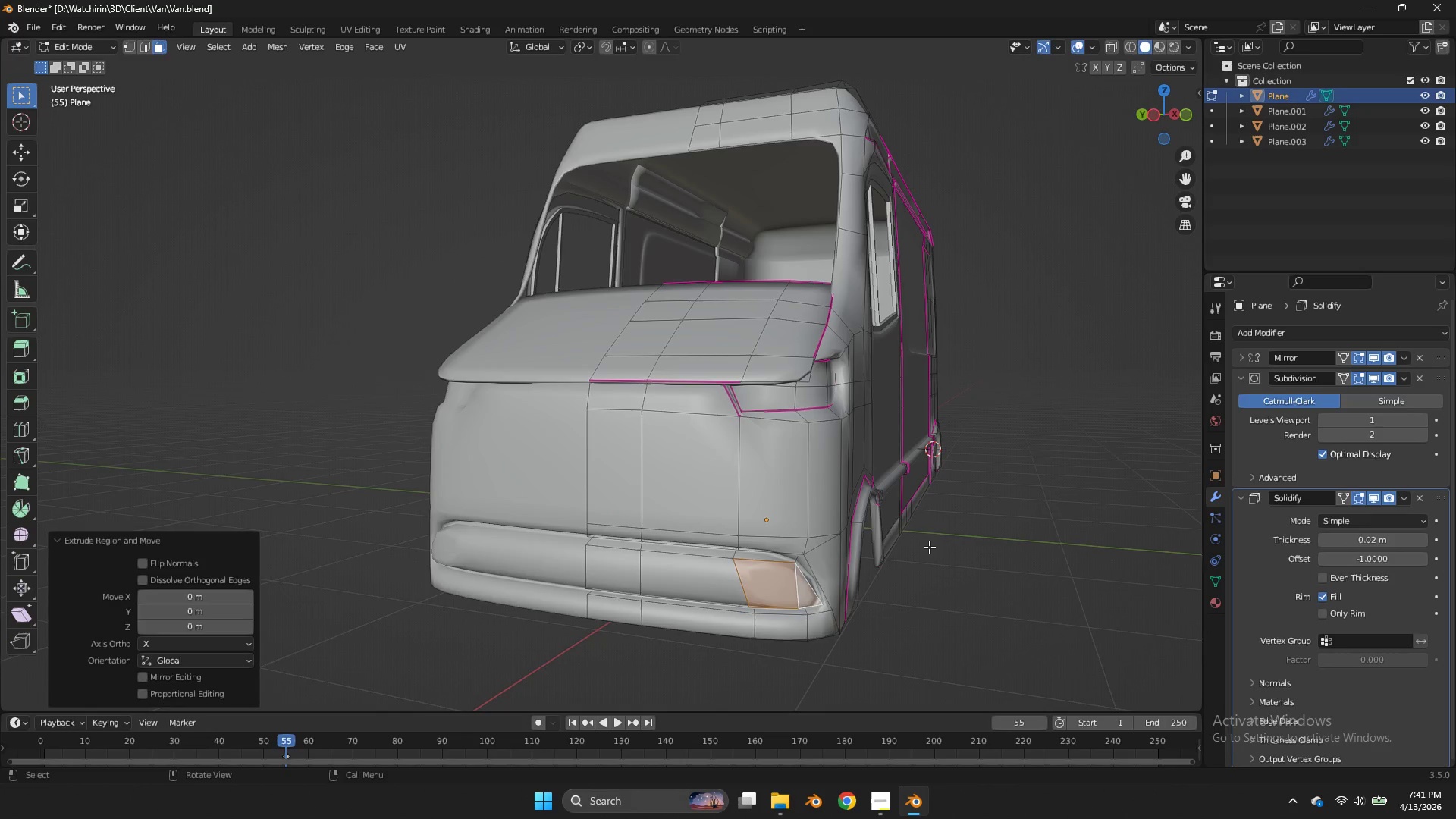 
right_click([929, 547])
 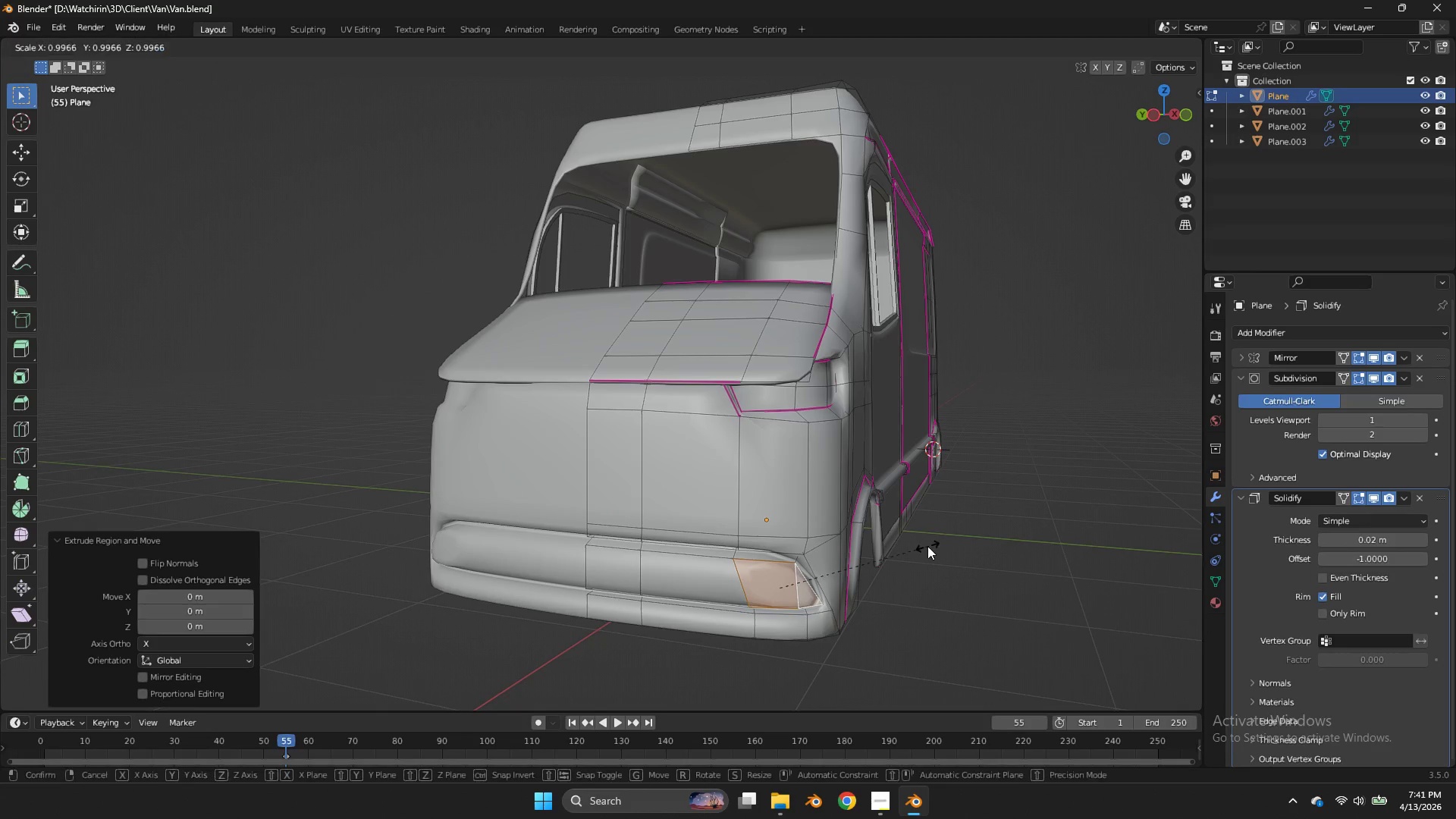 
key(S)
 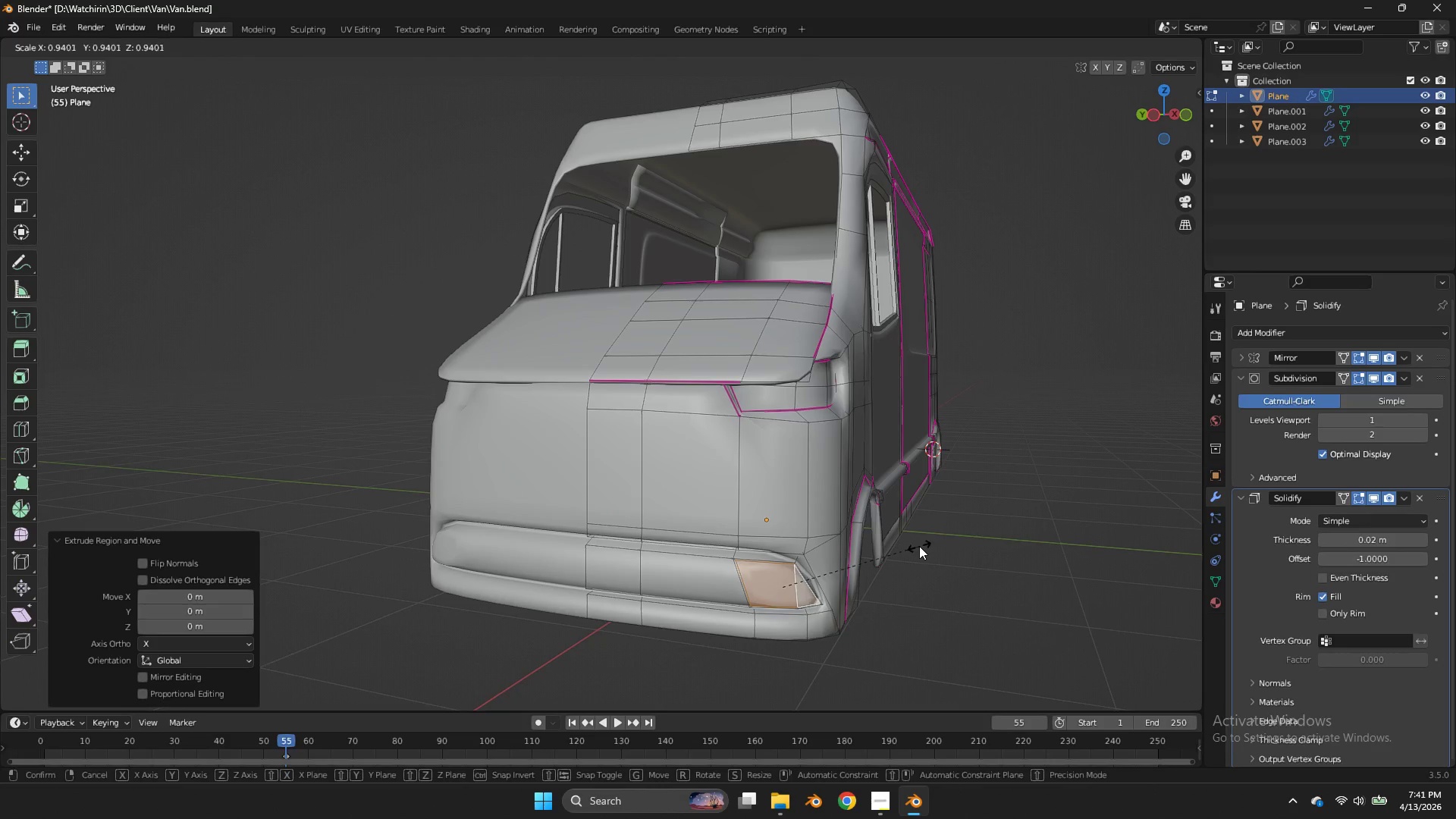 
left_click([919, 546])
 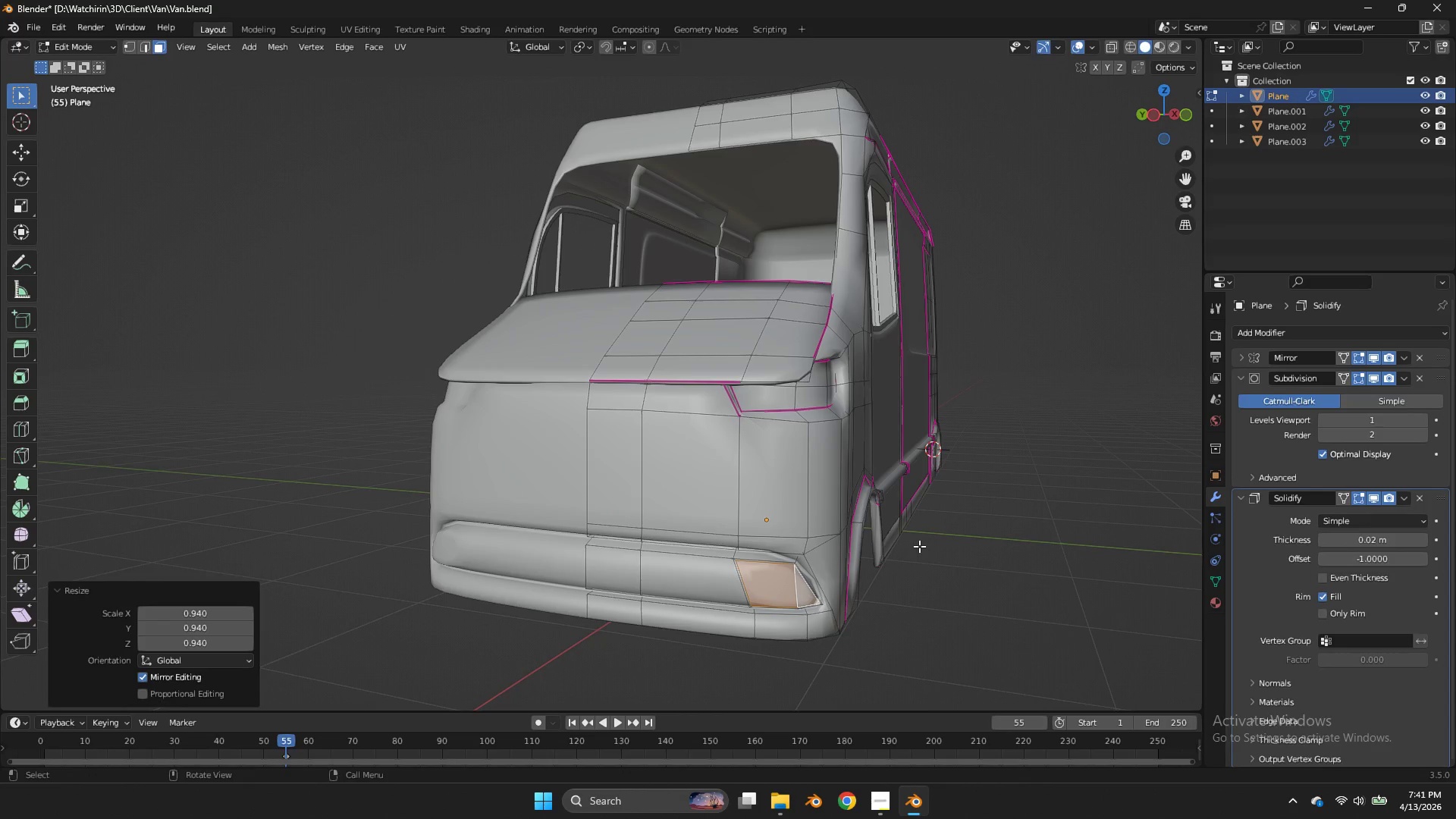 
type(gyx)
 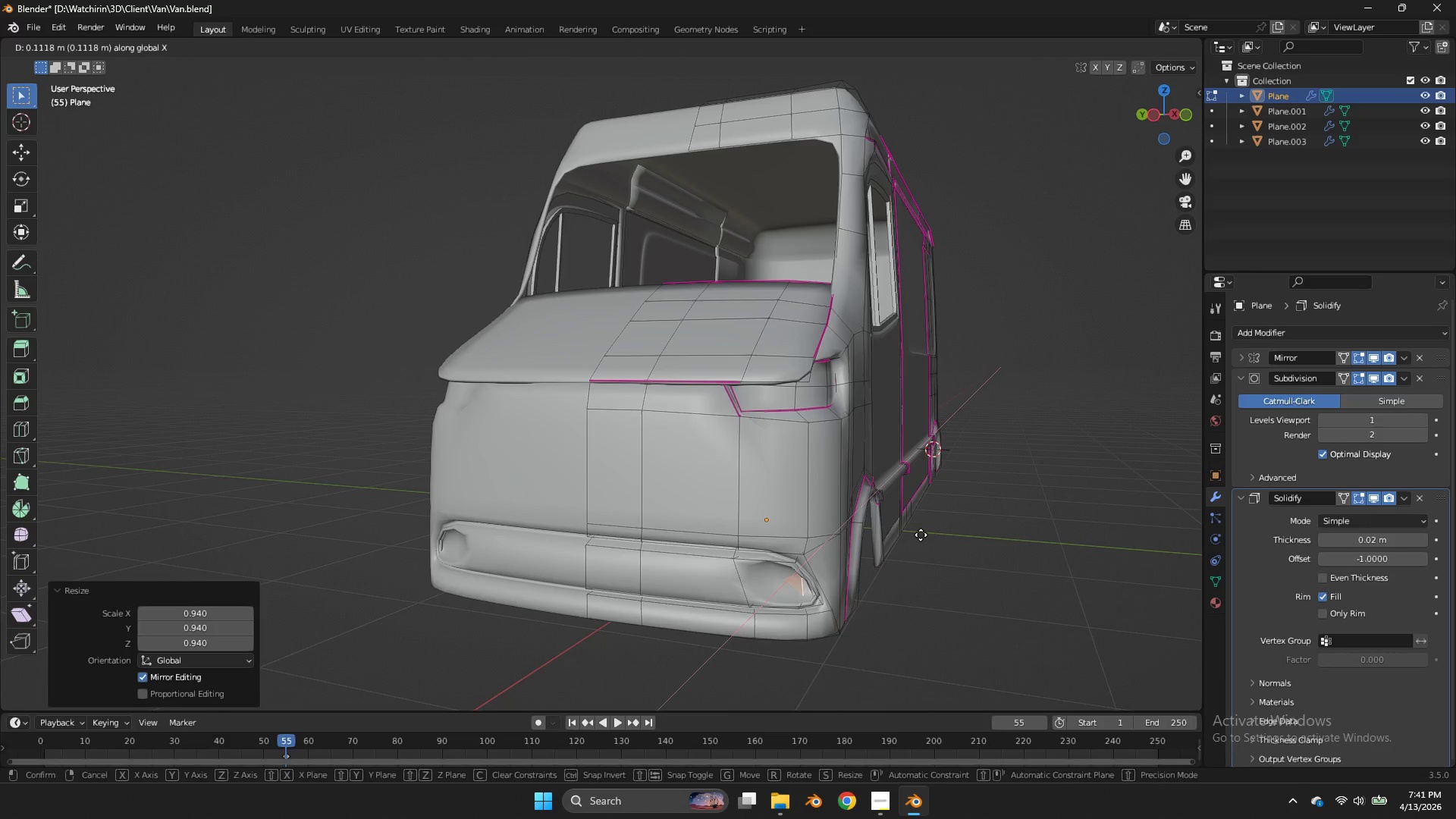 
left_click([921, 535])
 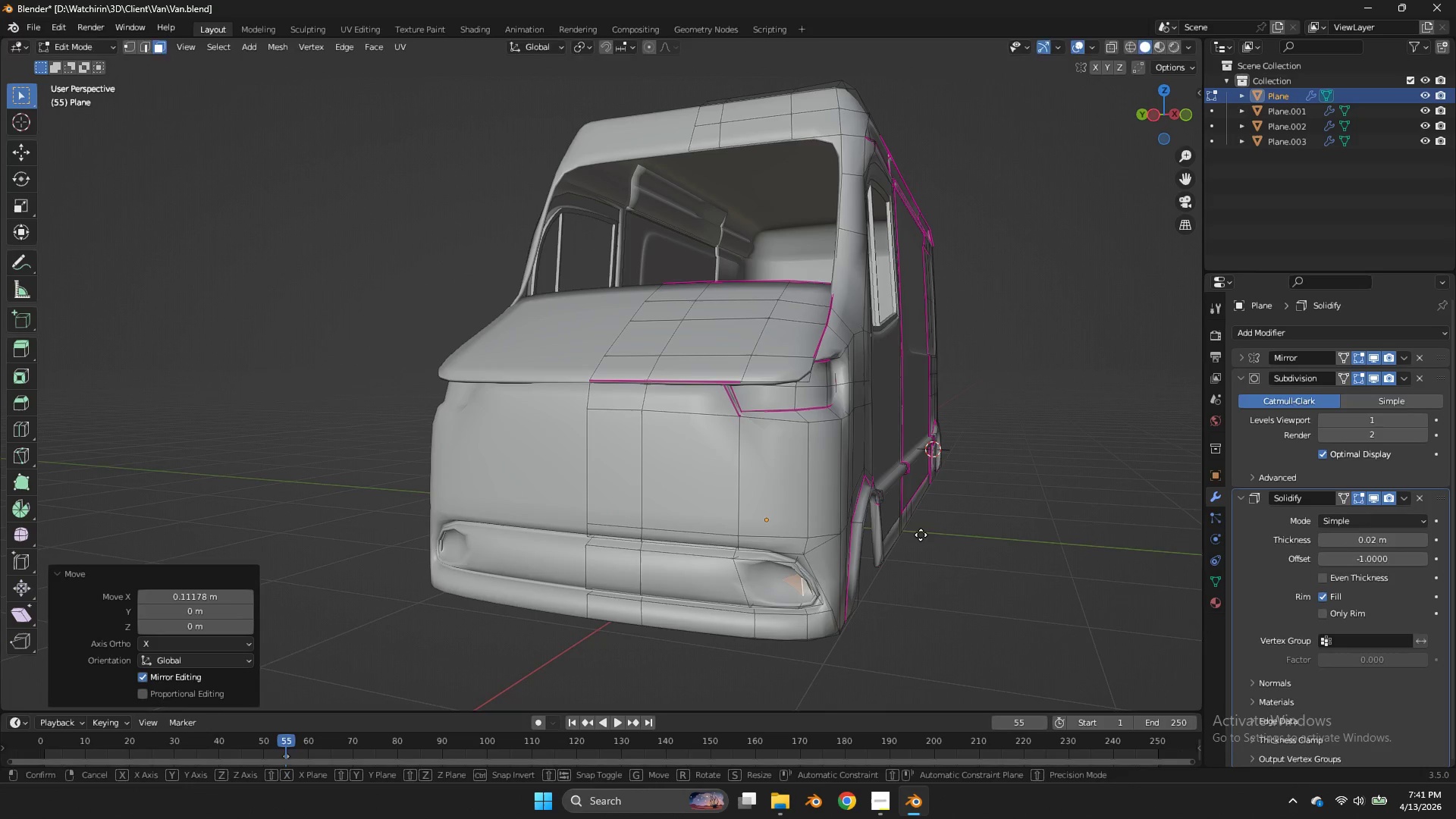 
key(G)
 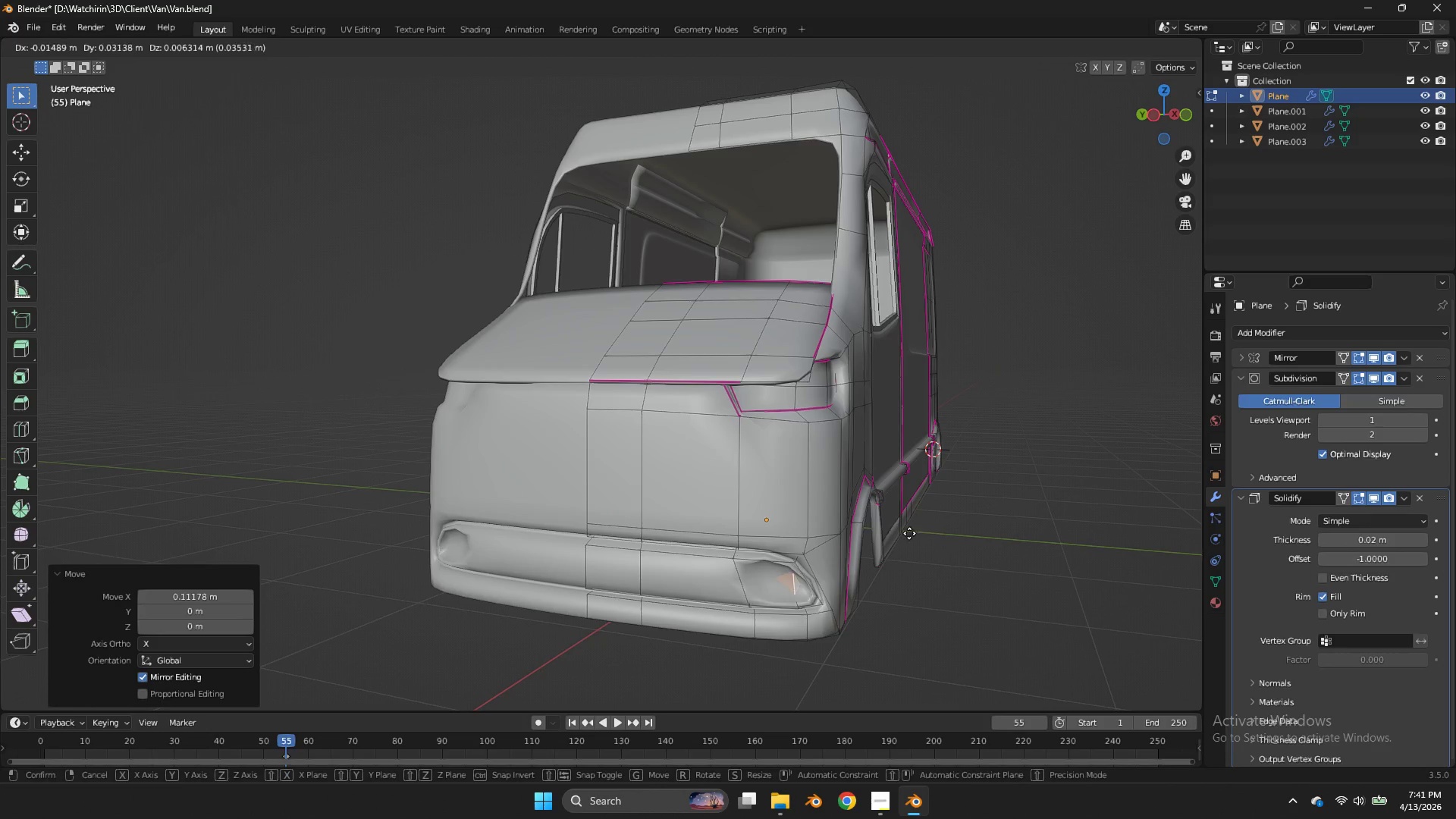 
hold_key(key=ShiftLeft, duration=2.45)
left_click([870, 529])
 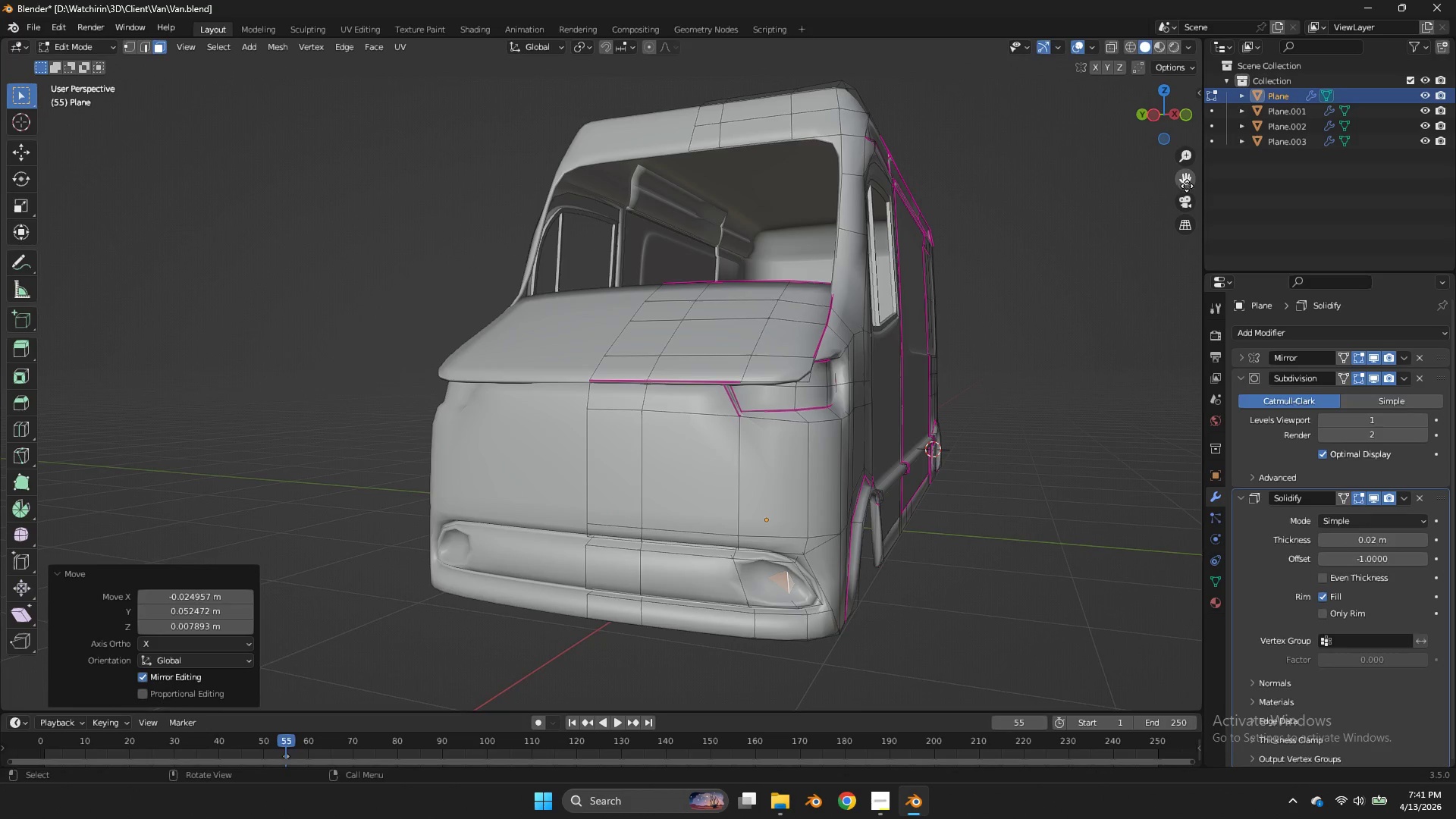 
left_click_drag(start_coordinate=[1187, 186], to_coordinate=[1096, 59])
 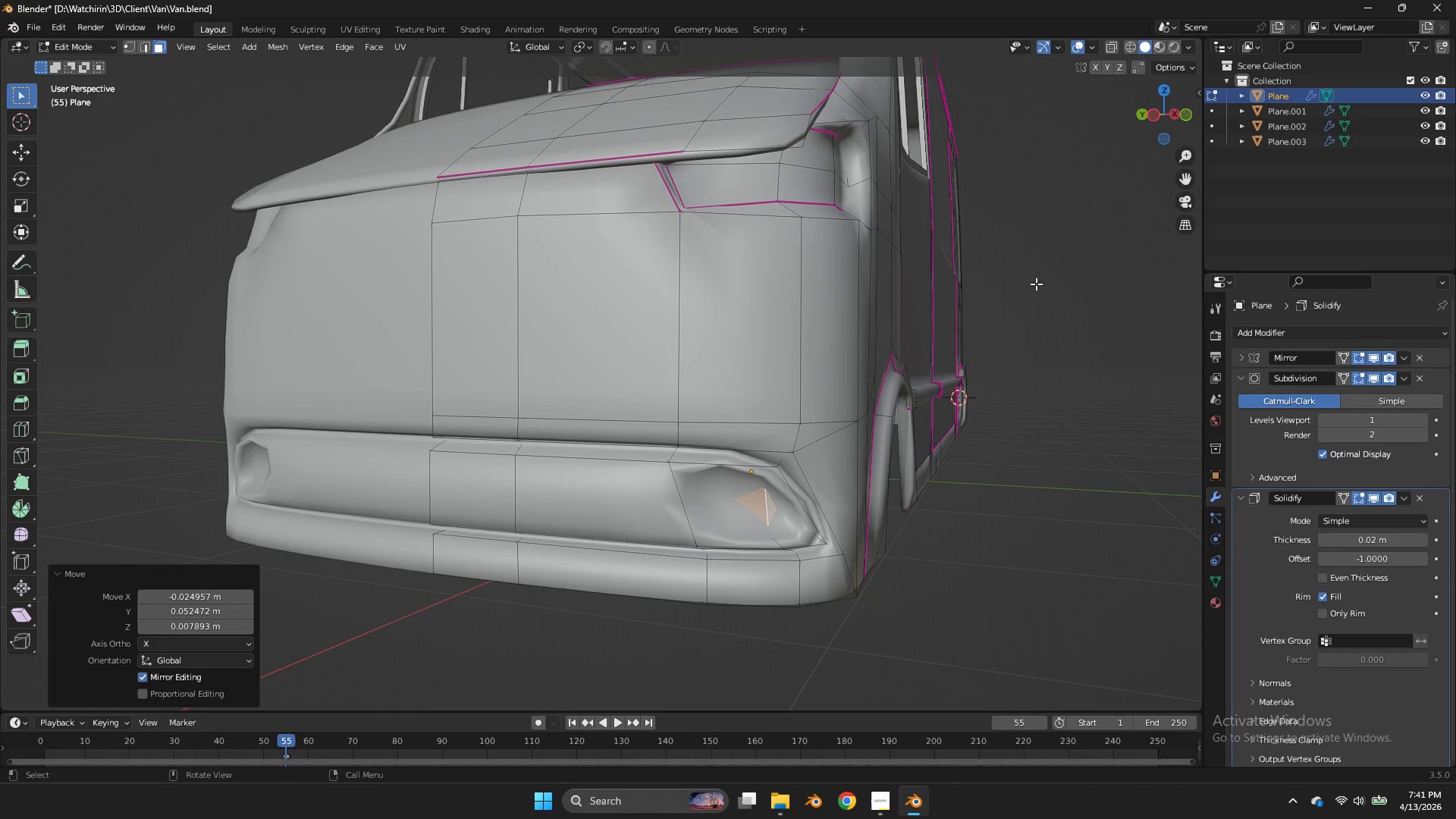 
key(Z)
 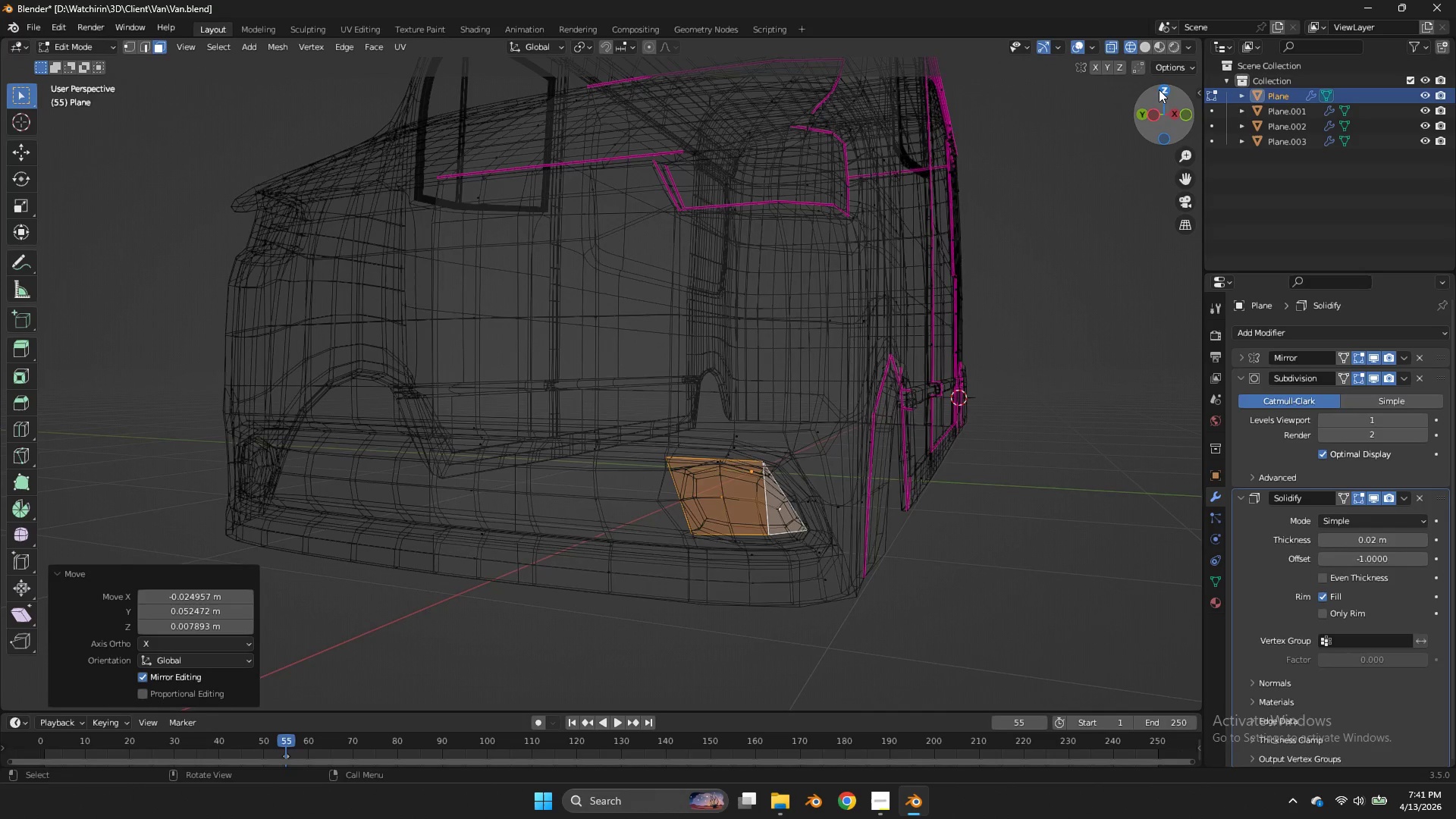 
scroll: coordinate [1036, 284], scroll_direction: up, amount: 3.0
 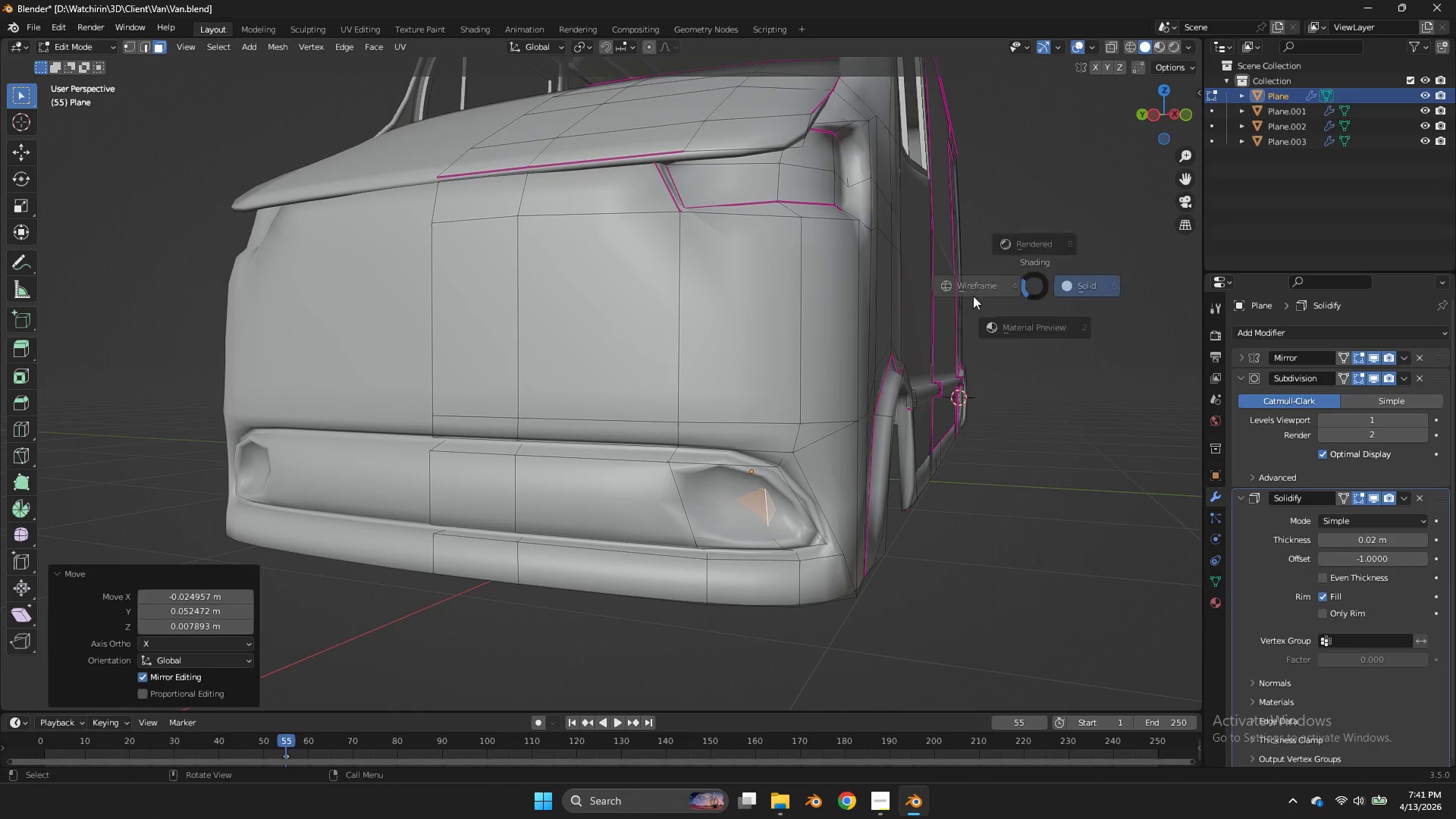 
left_click([1159, 89])
 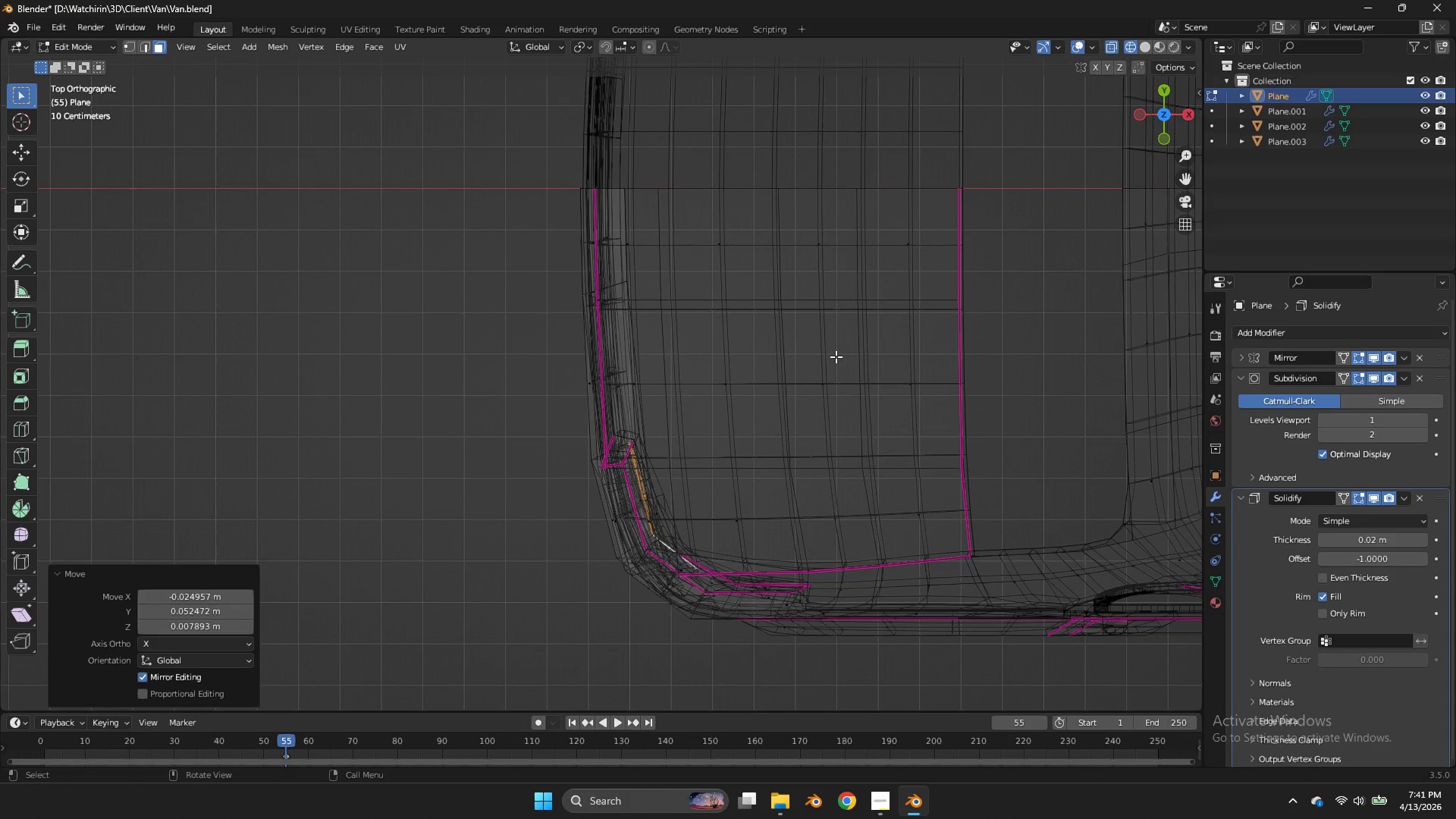 
key(G)
 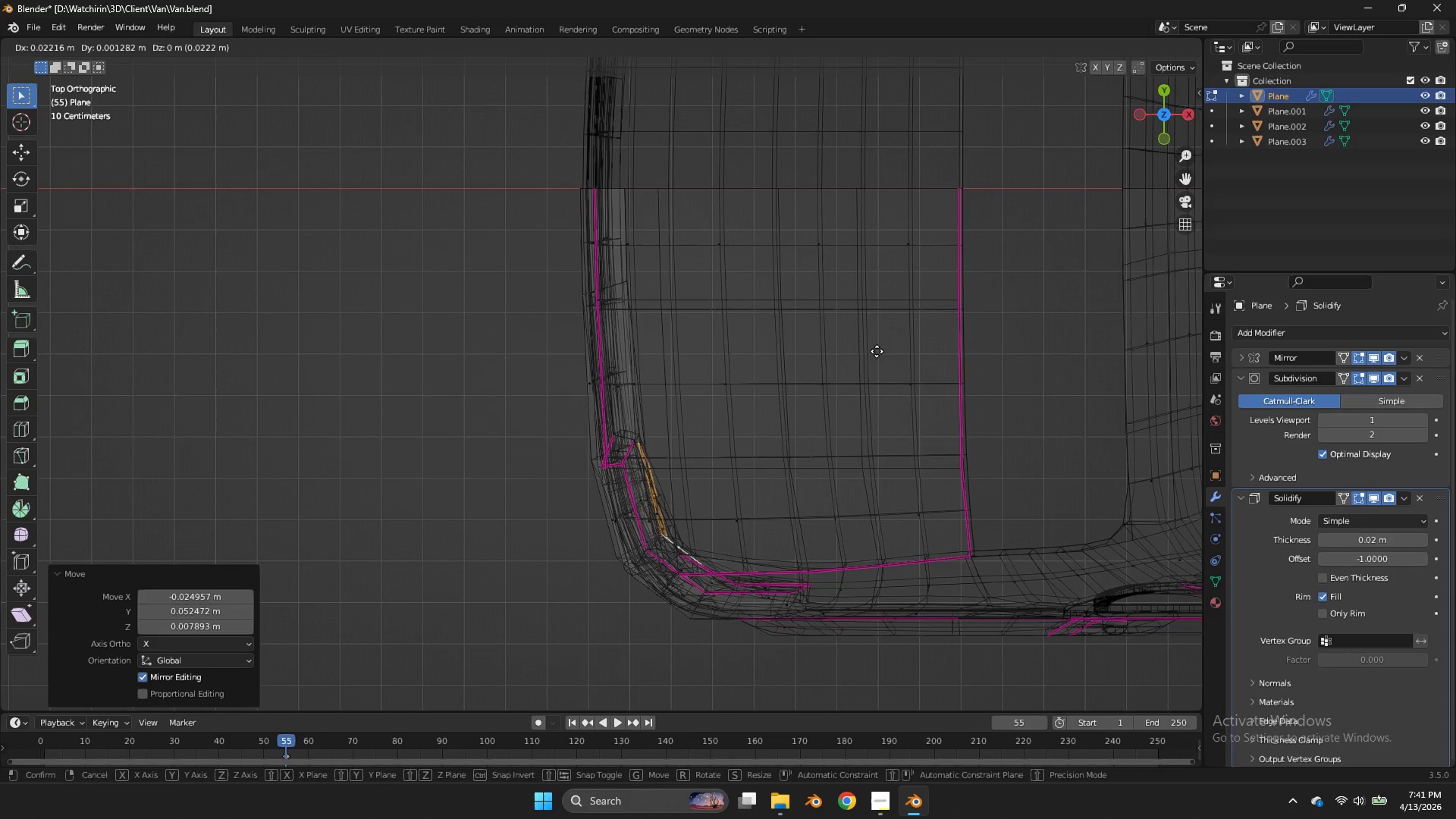 
hold_key(key=ShiftLeft, duration=0.45)
 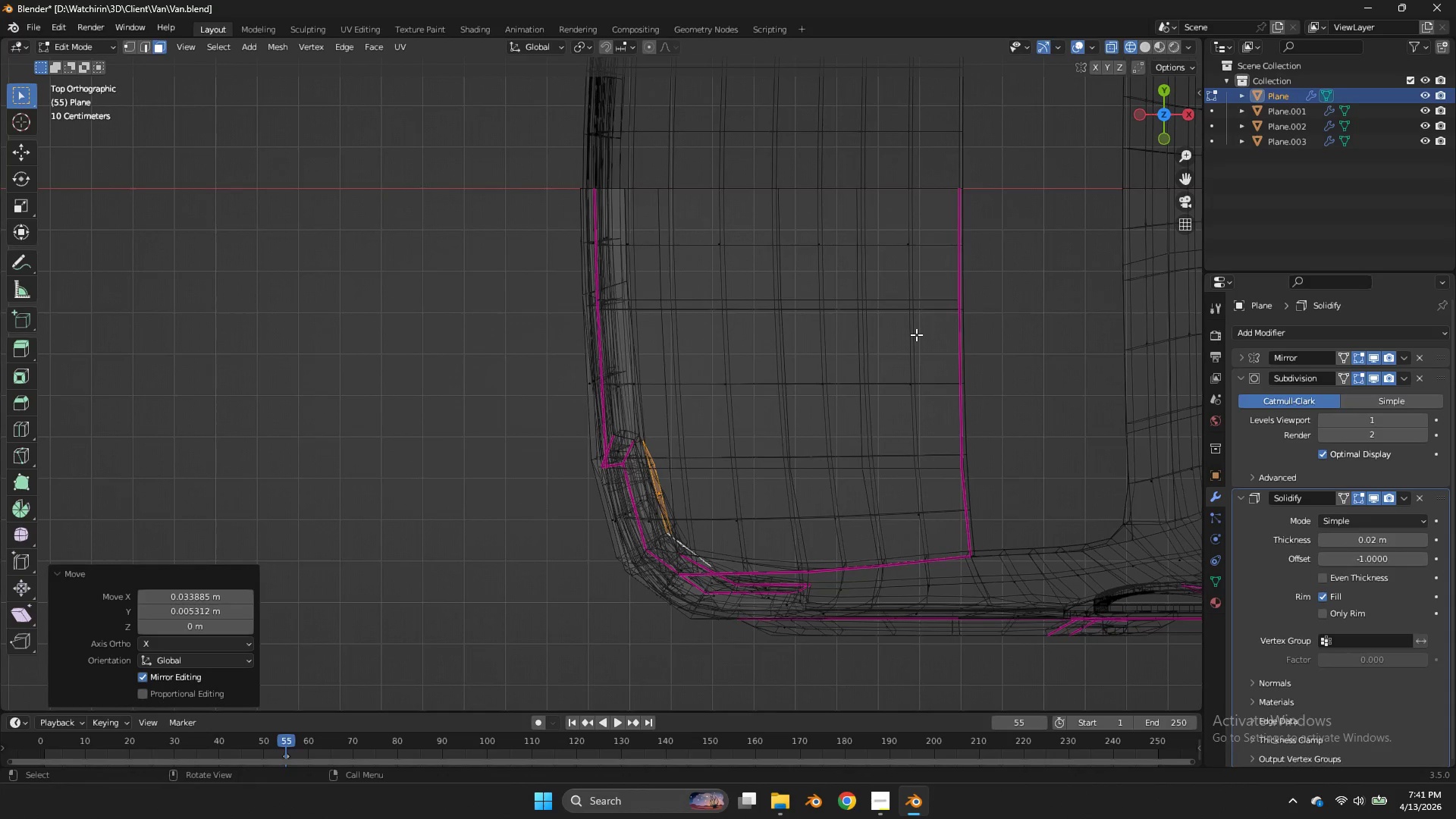 
left_click([916, 334])
 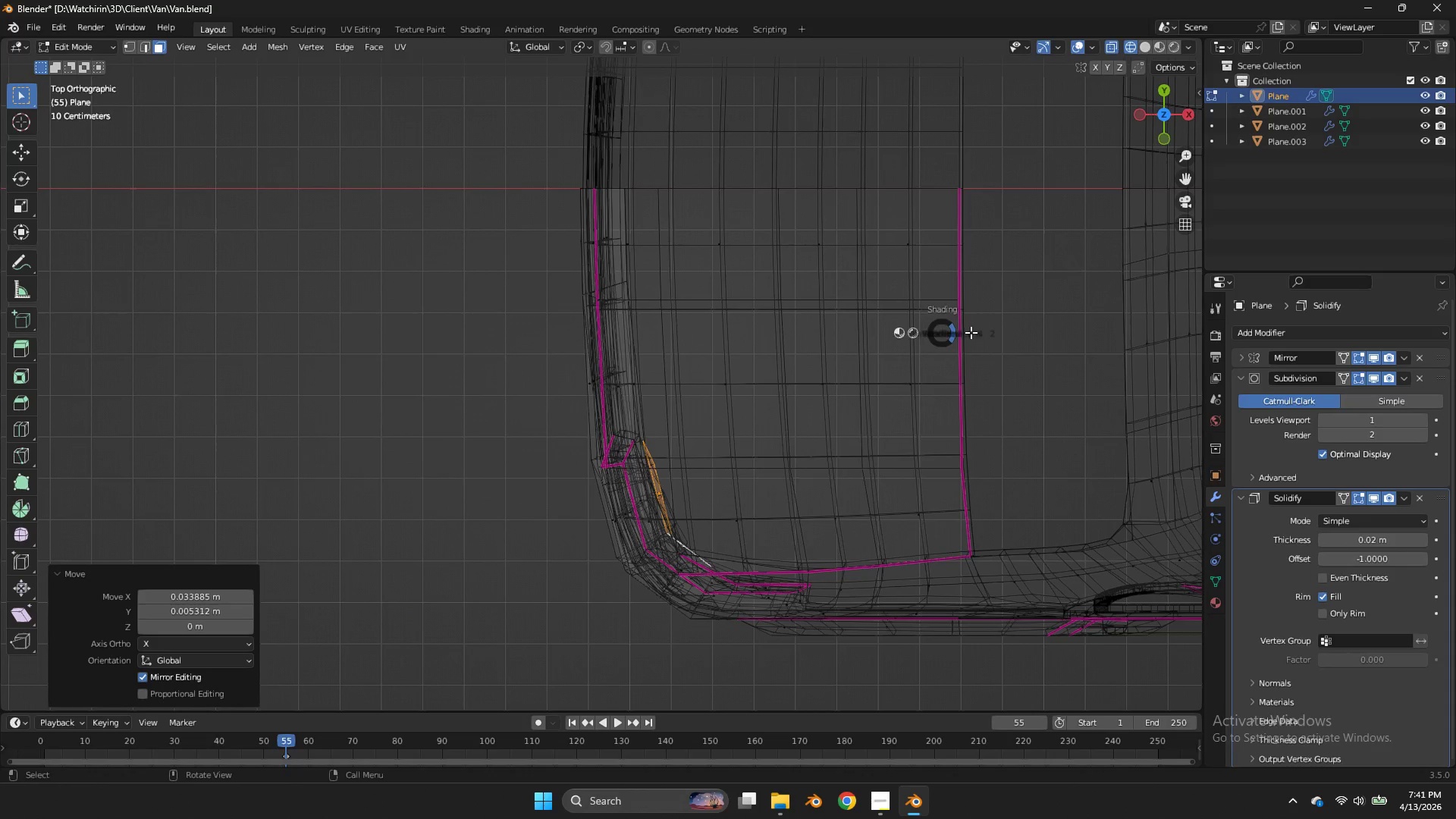 
key(Z)
 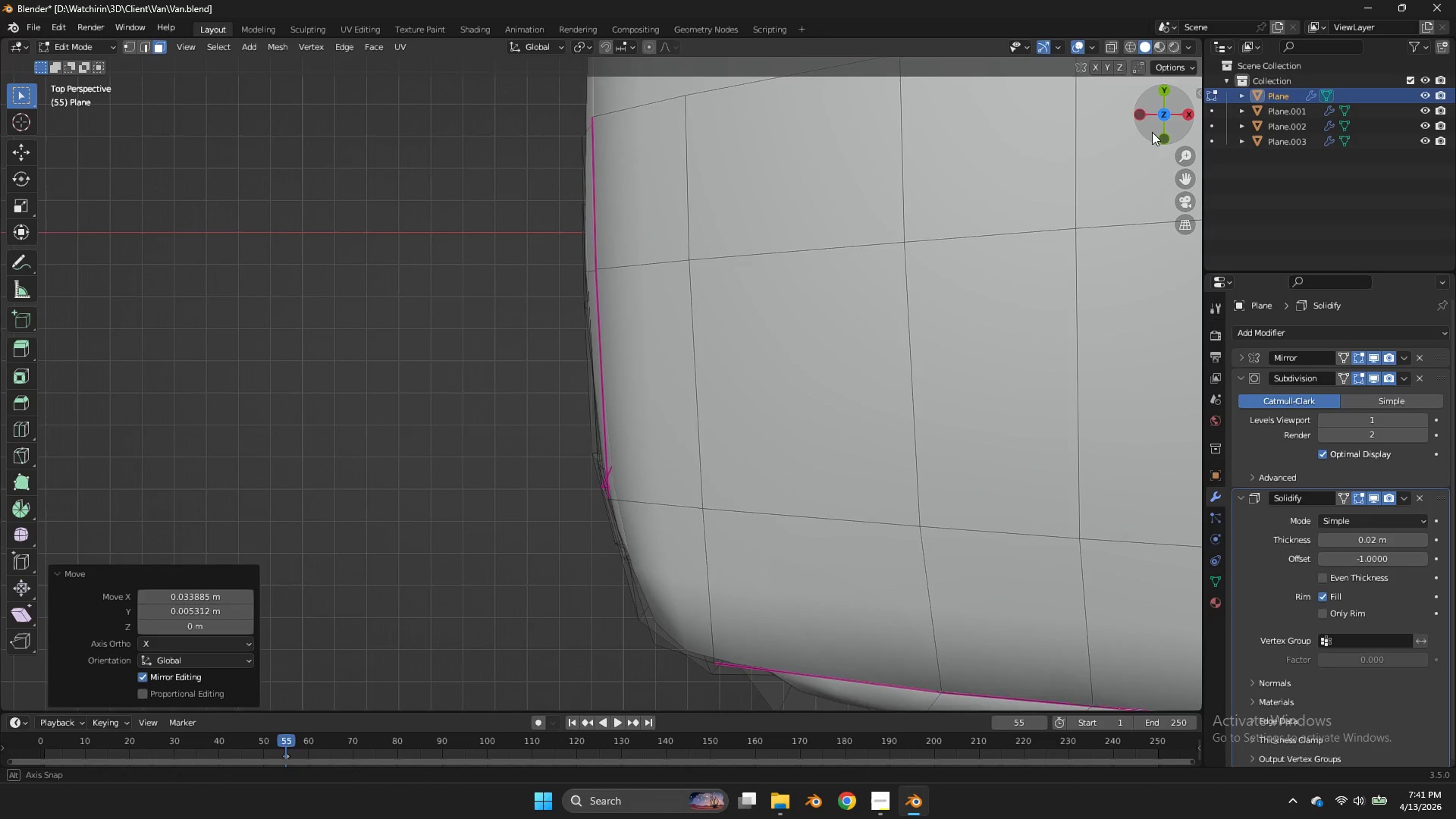 
left_click_drag(start_coordinate=[1147, 137], to_coordinate=[150, 621])
 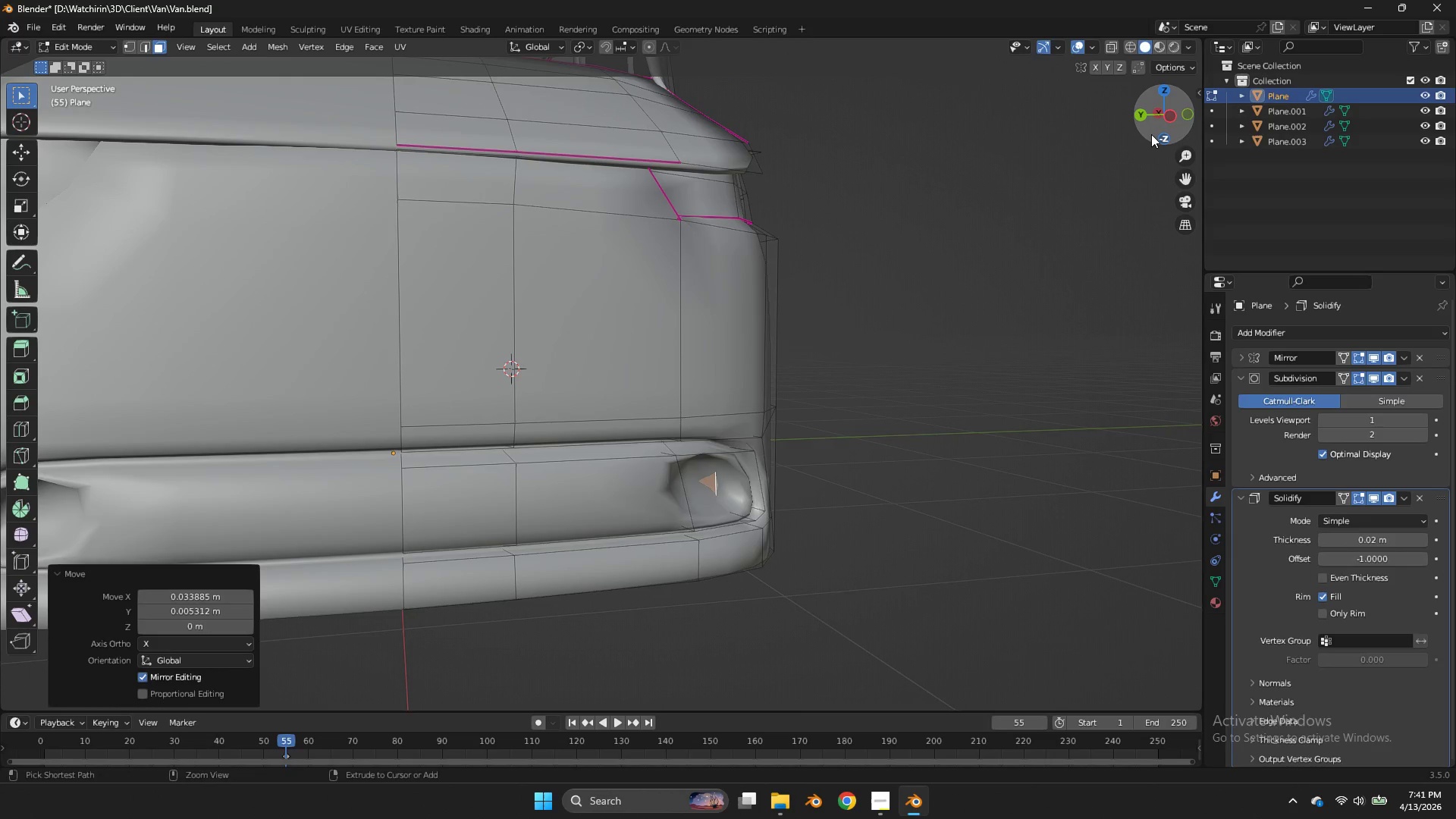 
key(Control+Z)
 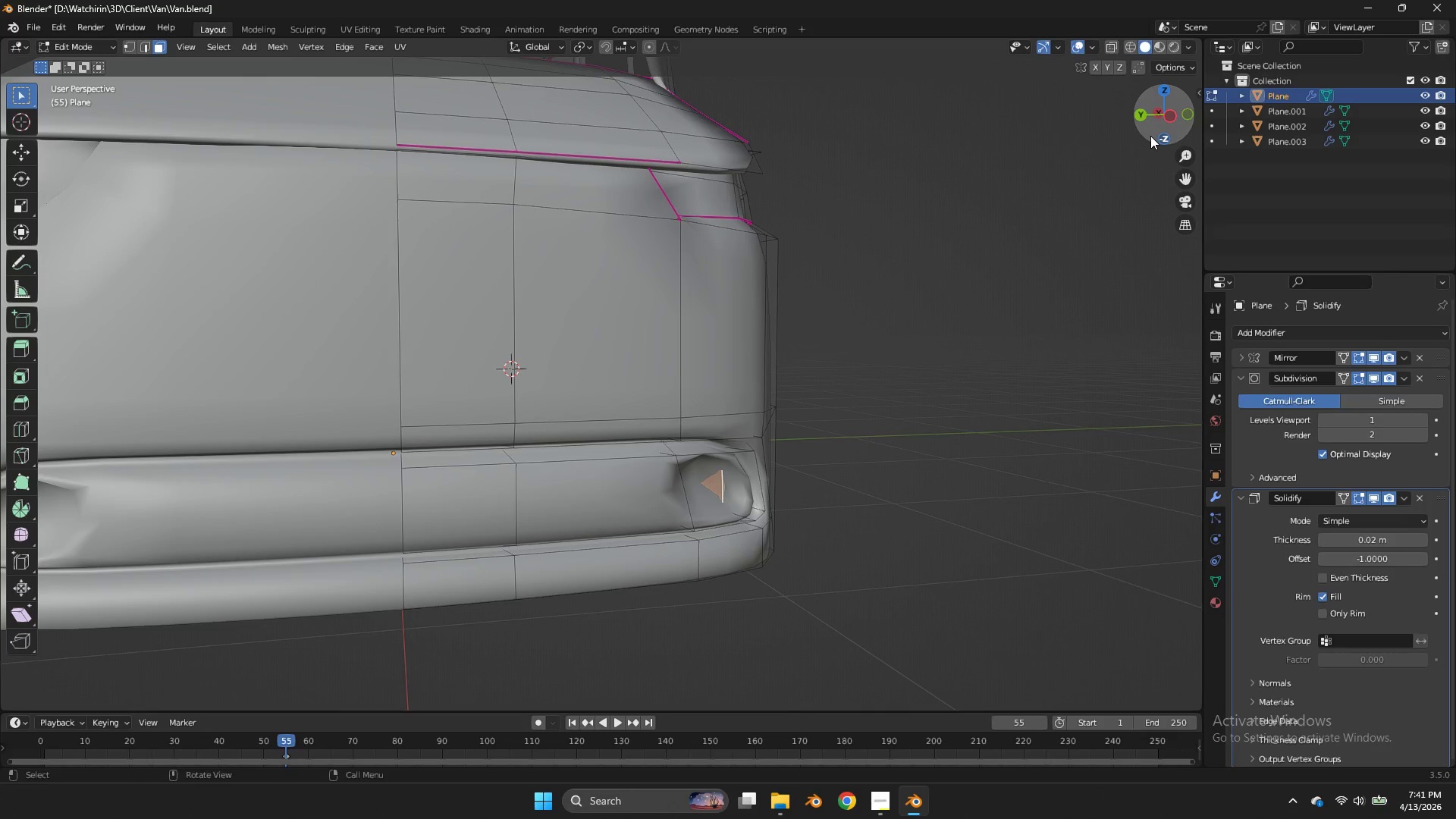 
wait(6.22)
 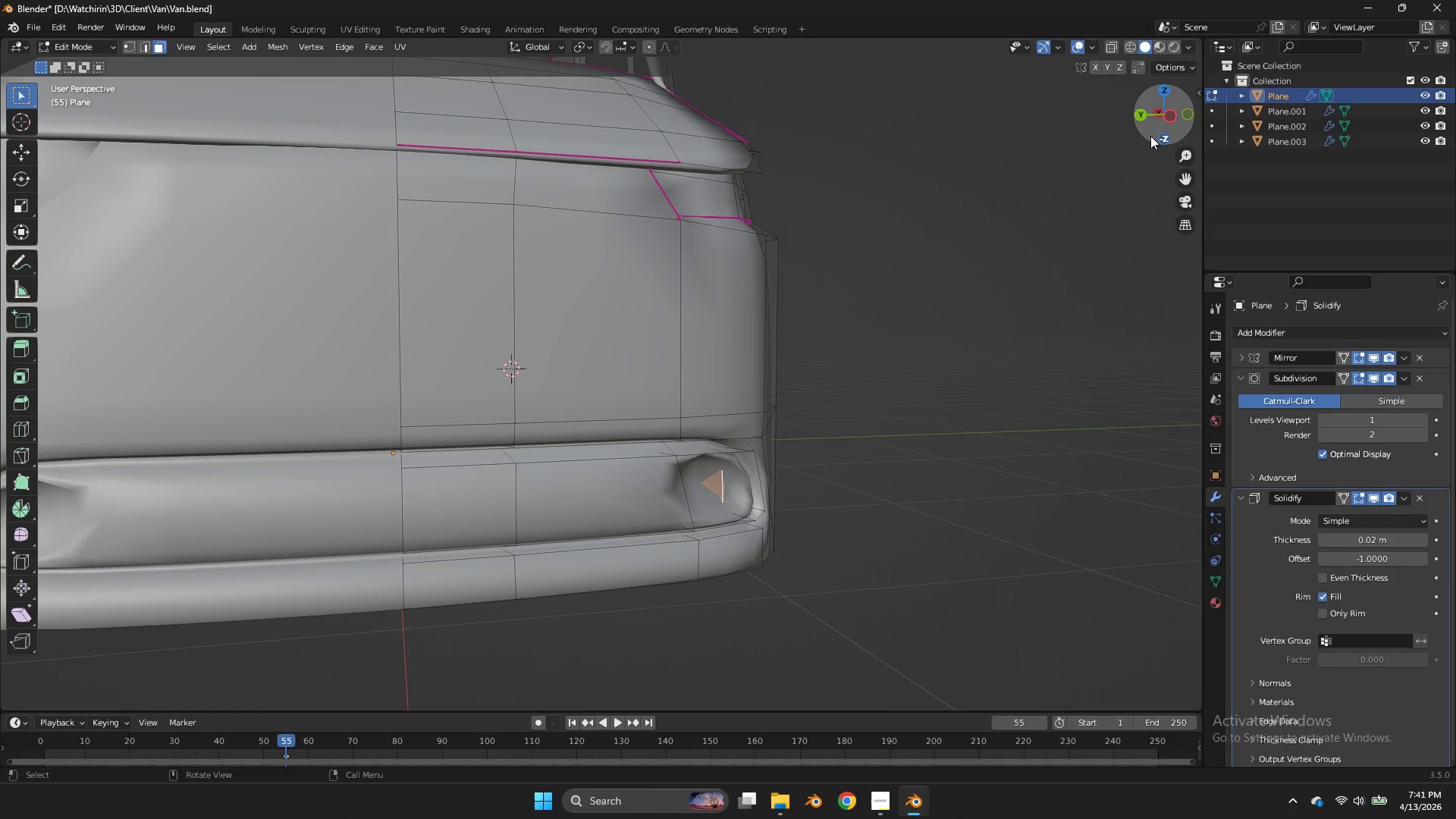 
key(Control+Z)
 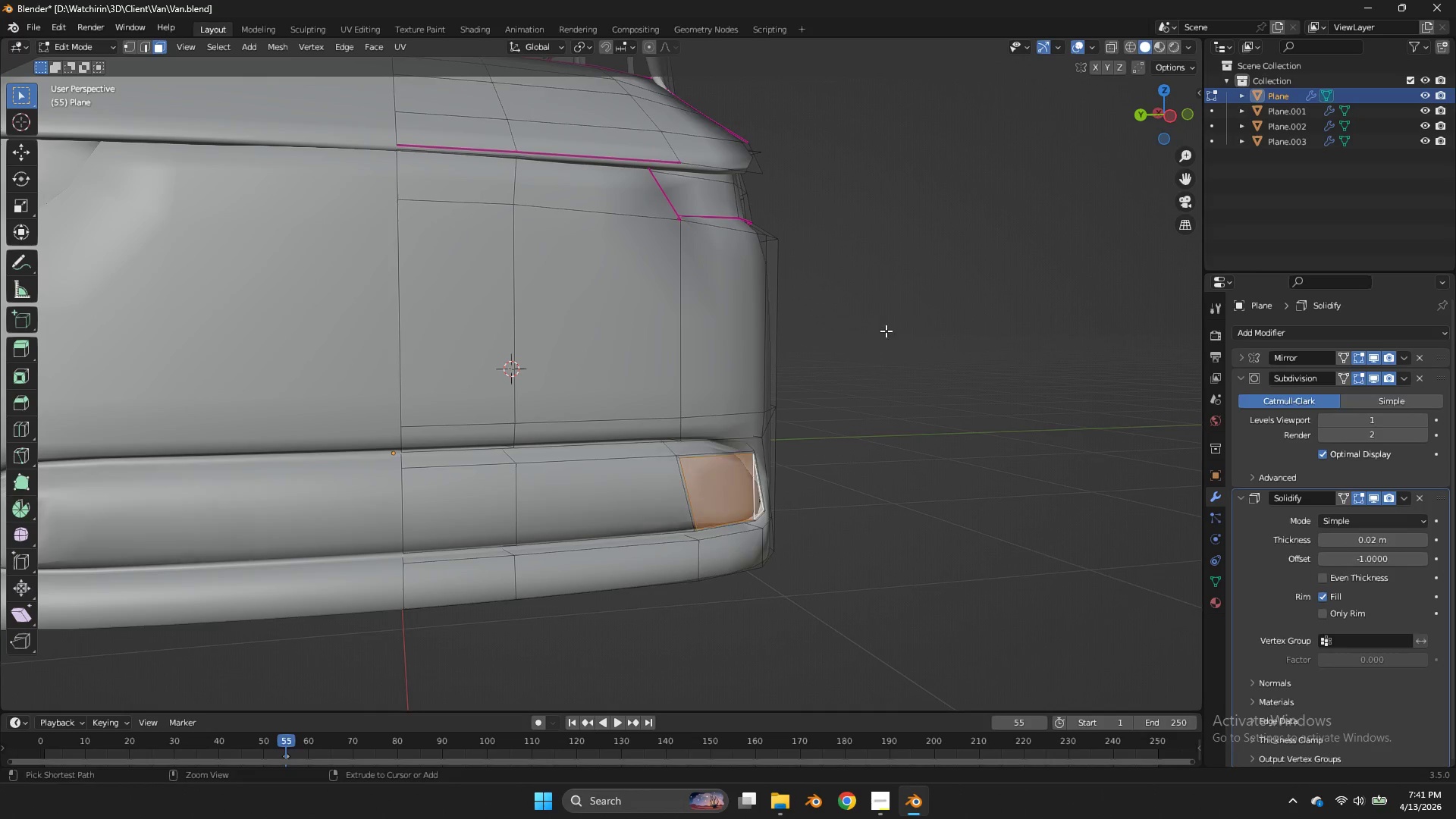 
key(Control+Z)
 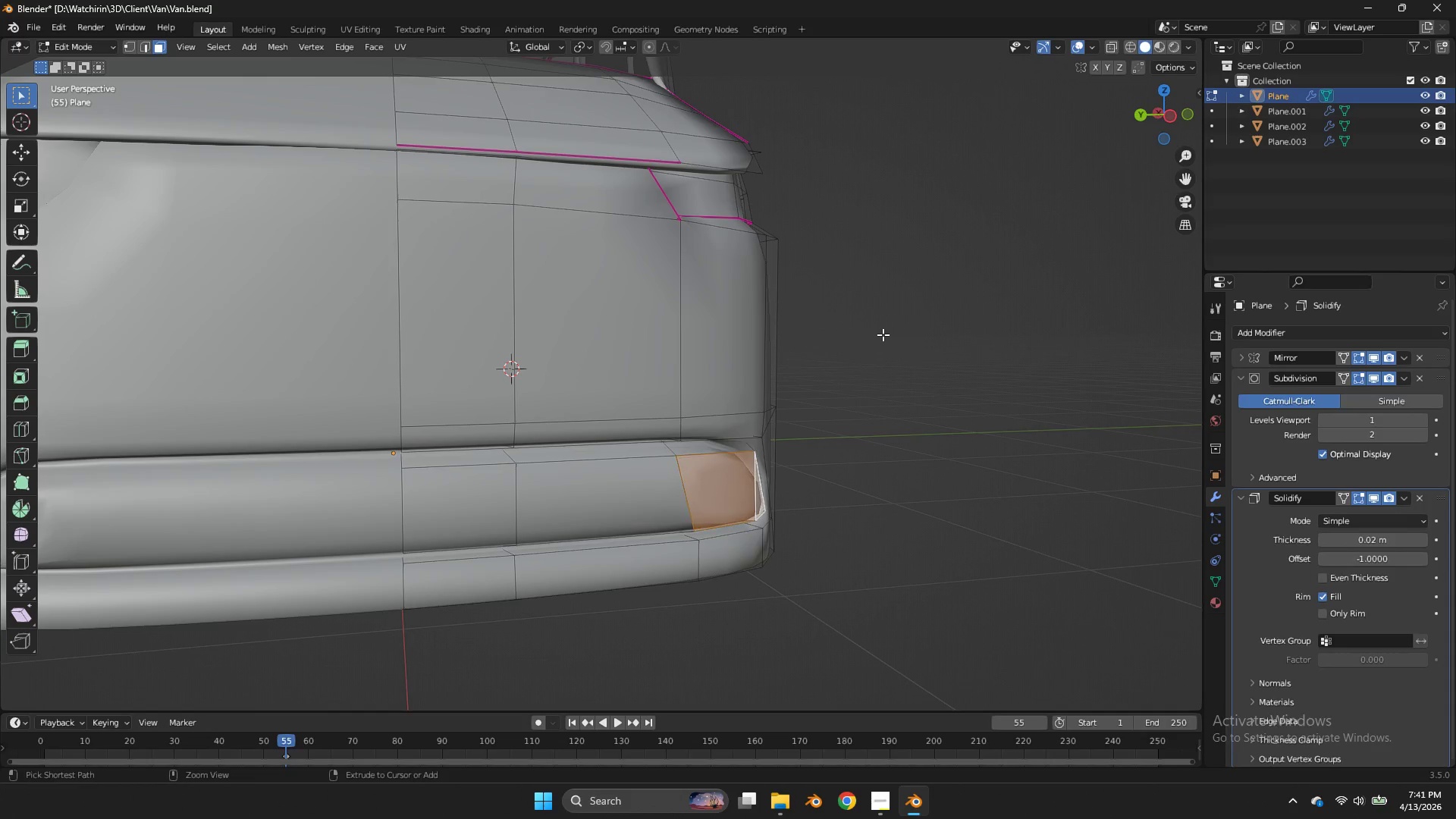 
key(Control+Z)
 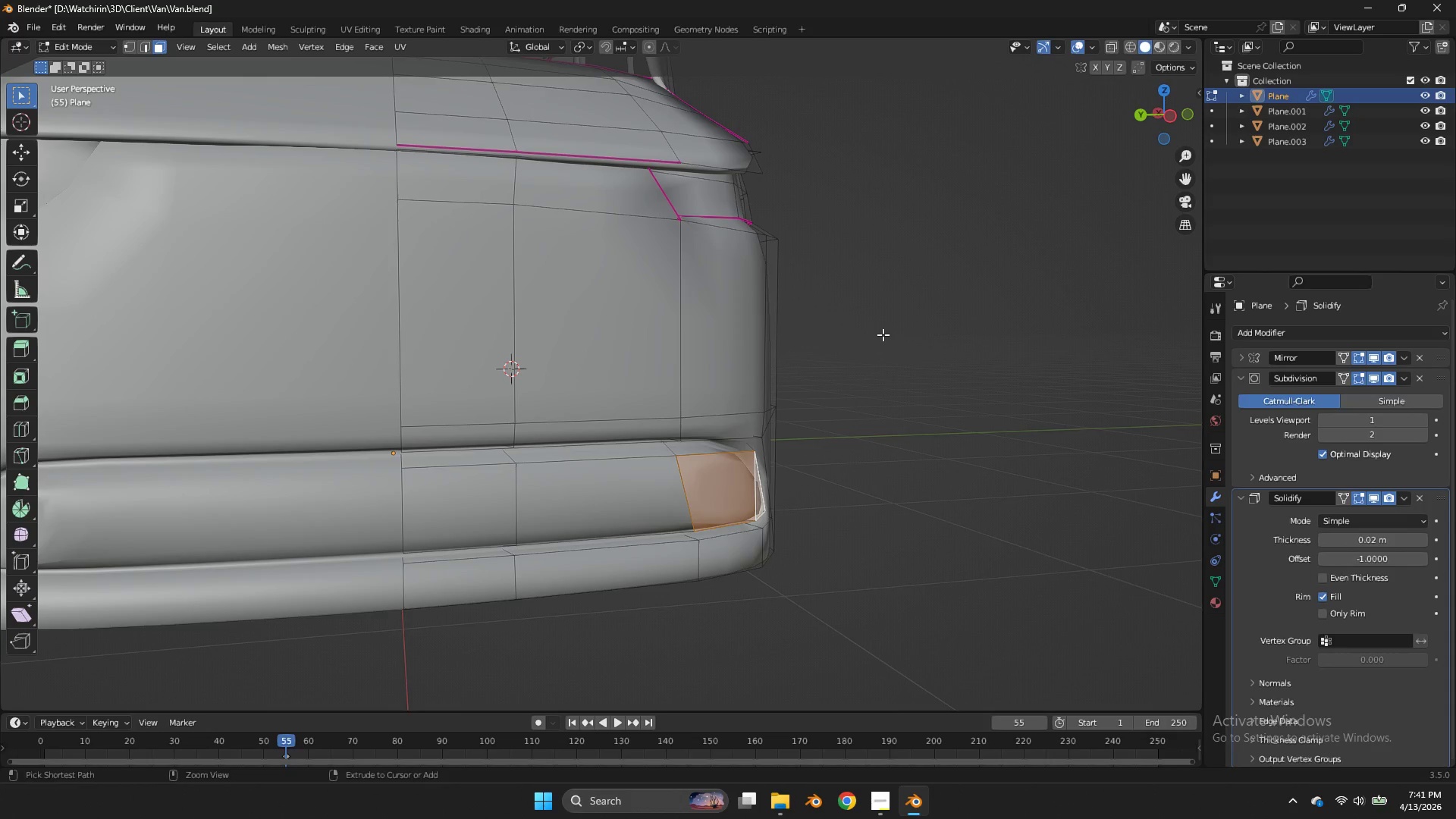 
key(Control+Z)
 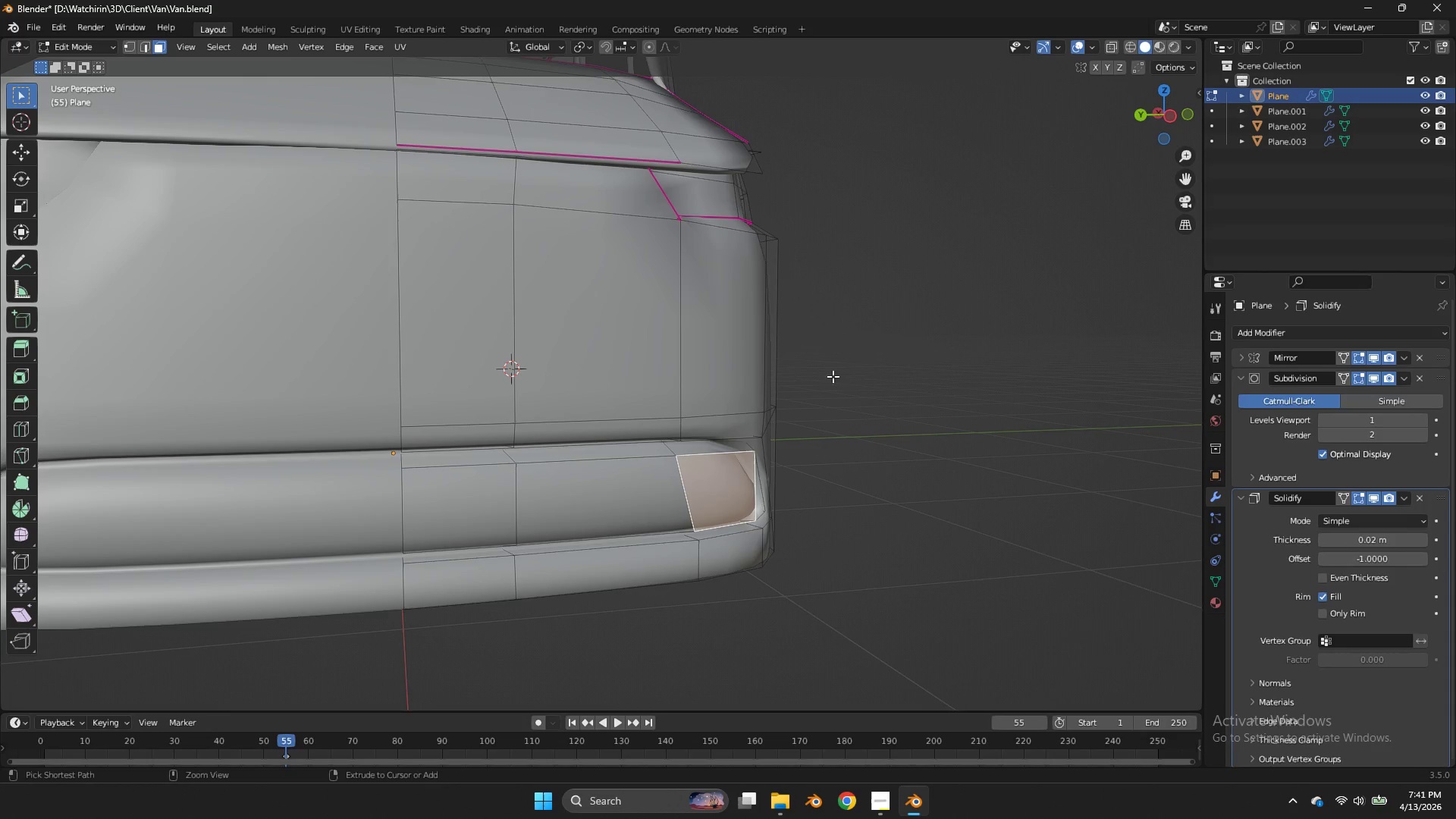 
key(Control+Z)
 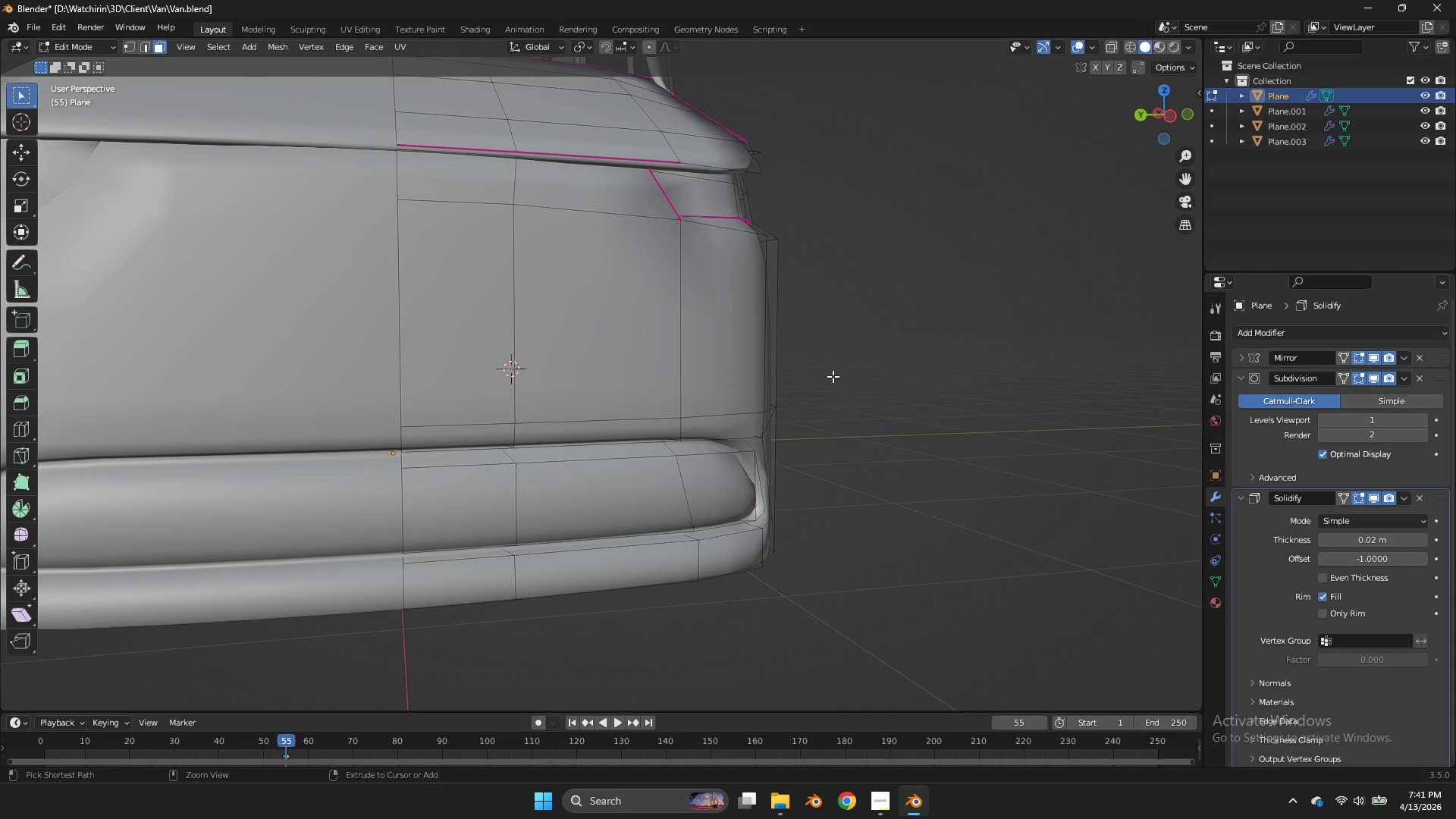 
key(Control+Z)
 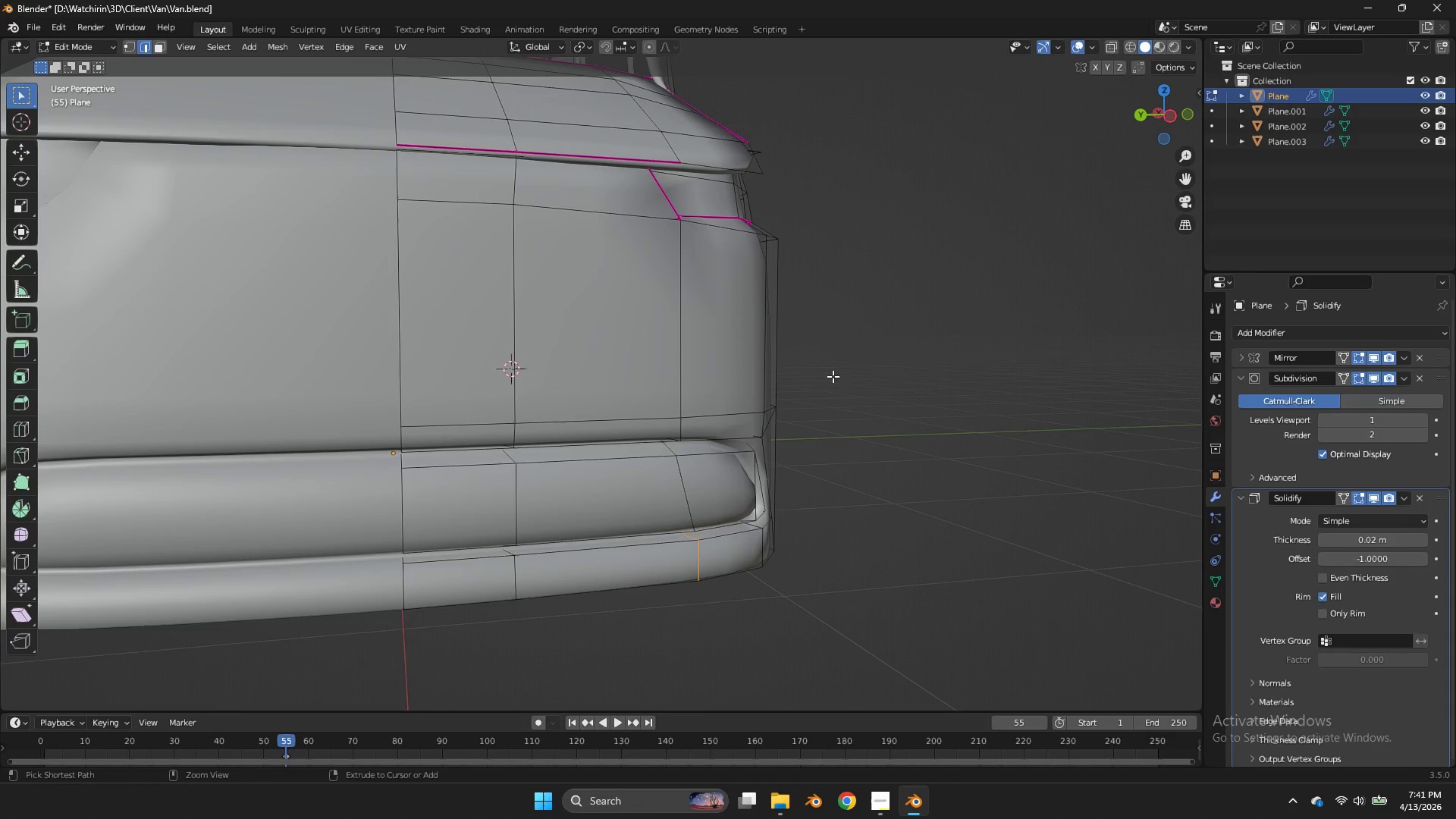 
key(Control+Z)
 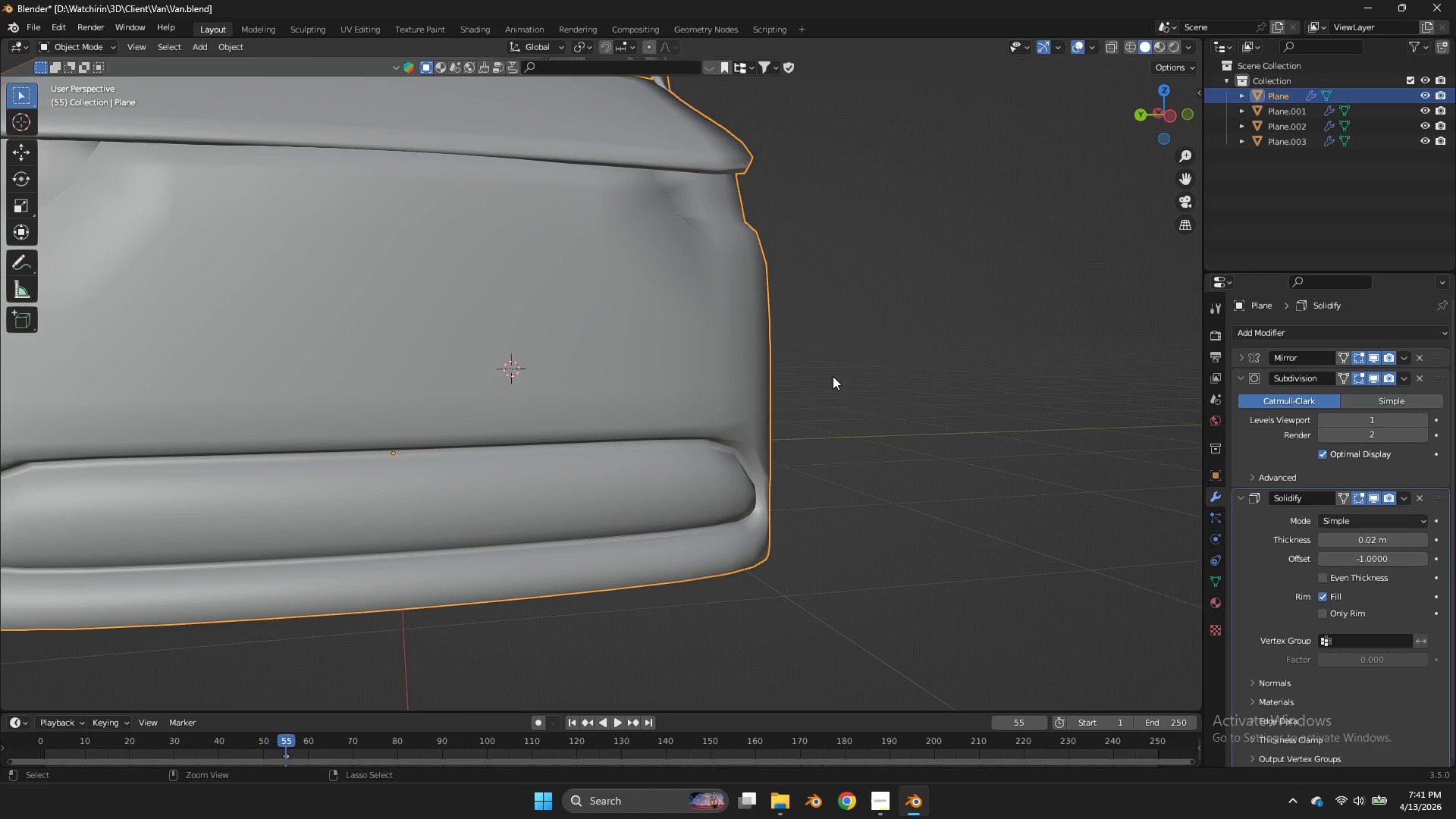 
key(Control+Z)
 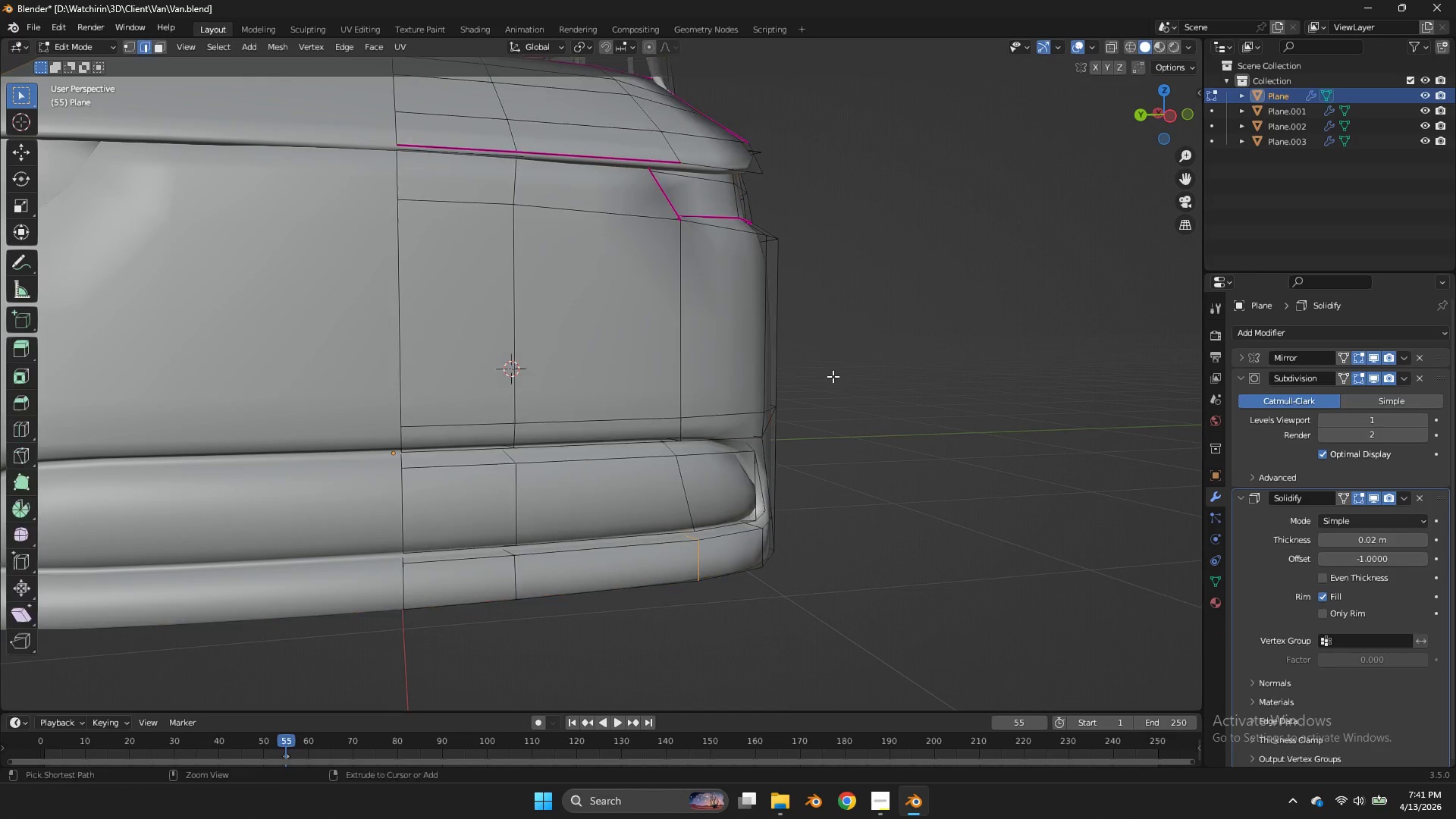 
key(Control+Z)
 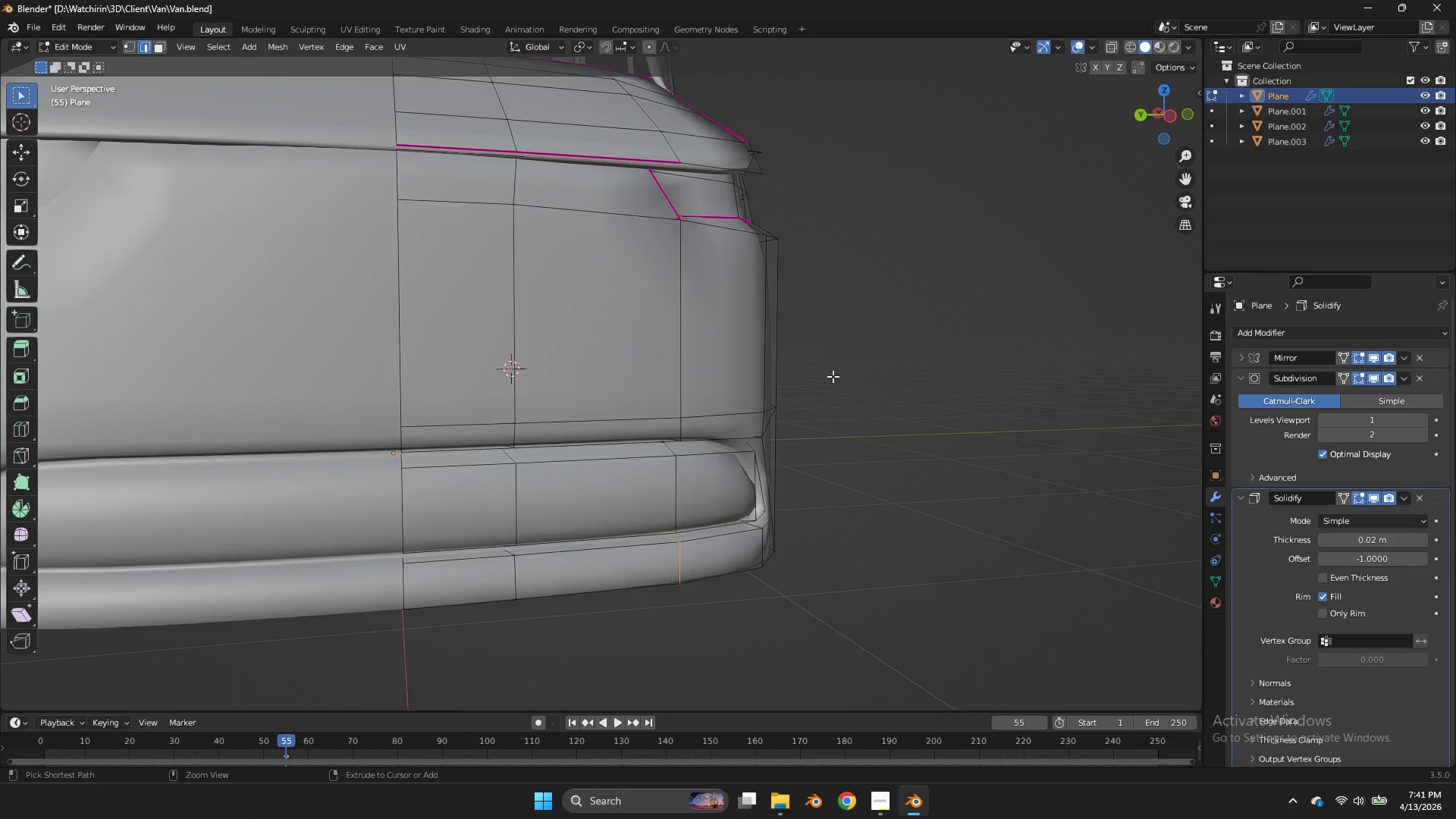 
key(Control+Z)
 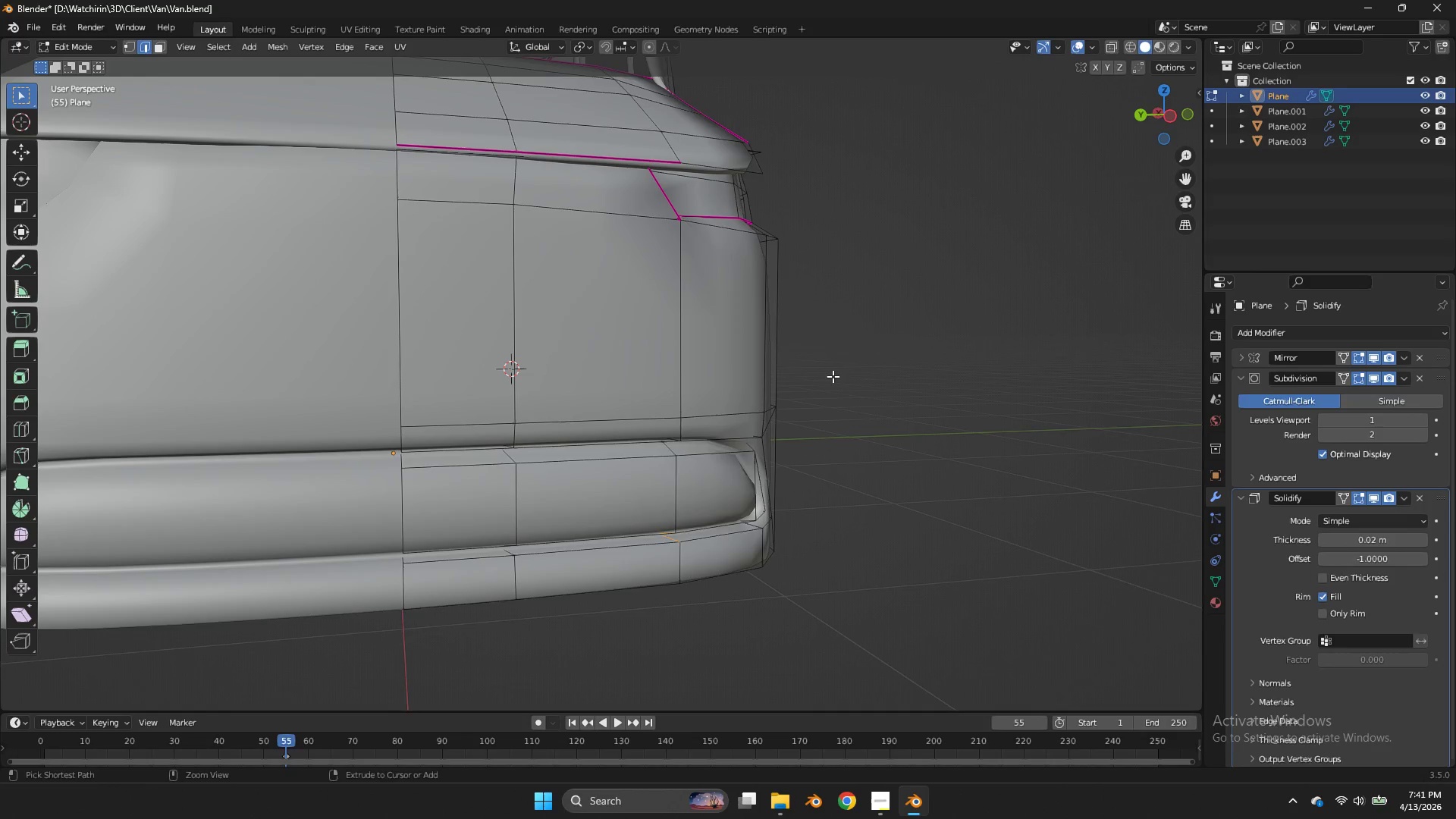 
key(Control+Z)
 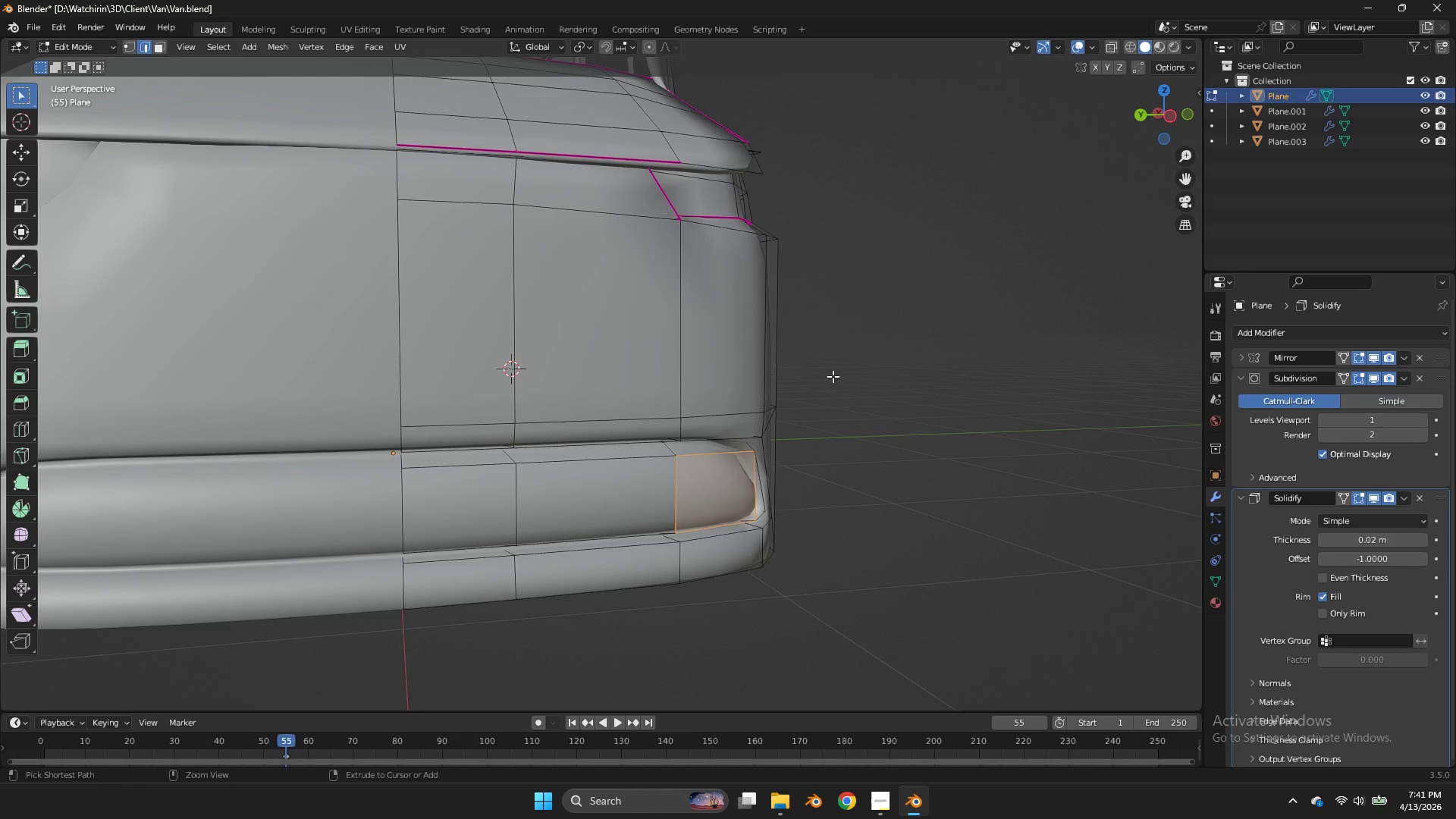 
key(Control+Z)
 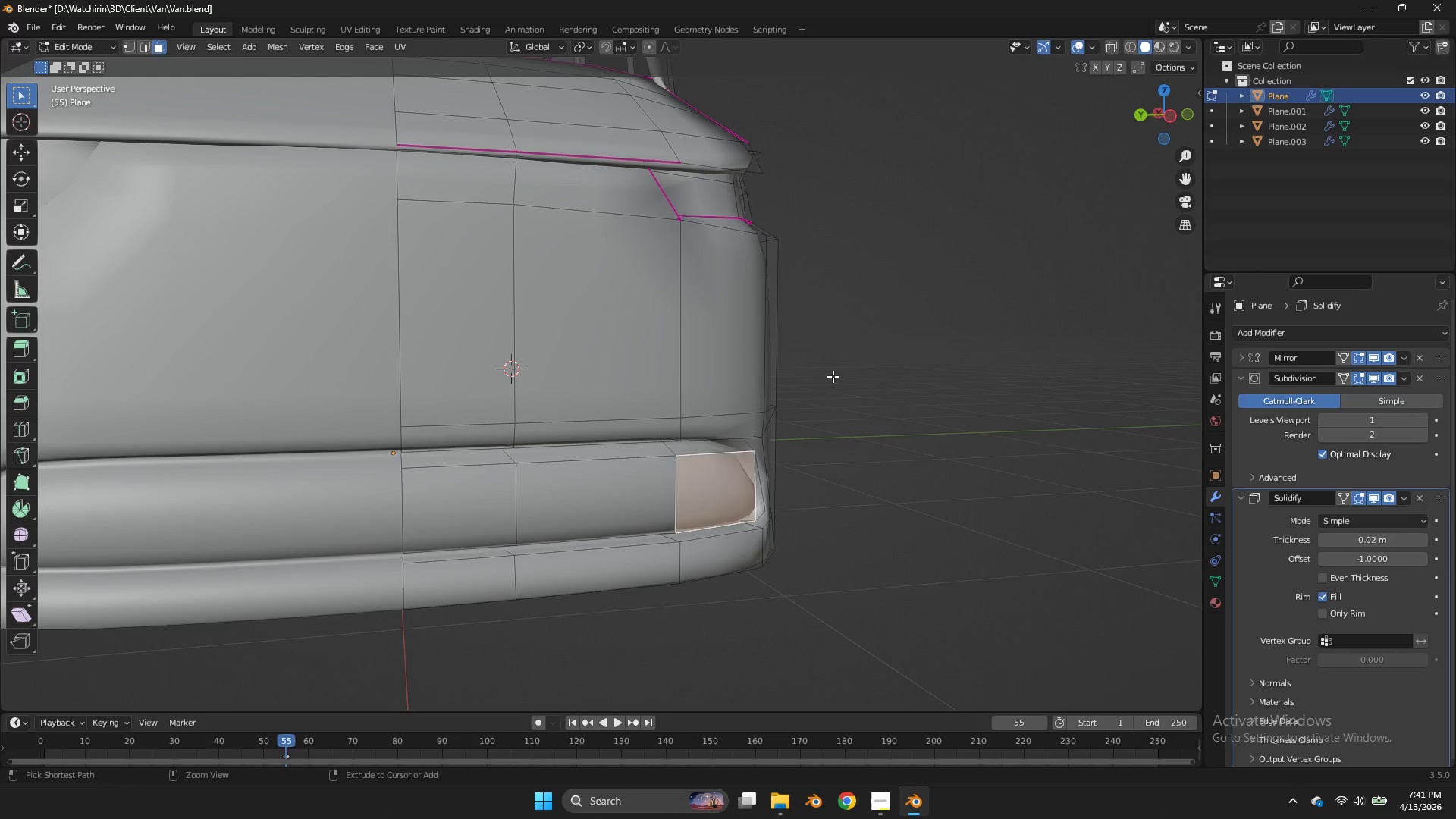 
key(Control+Z)
 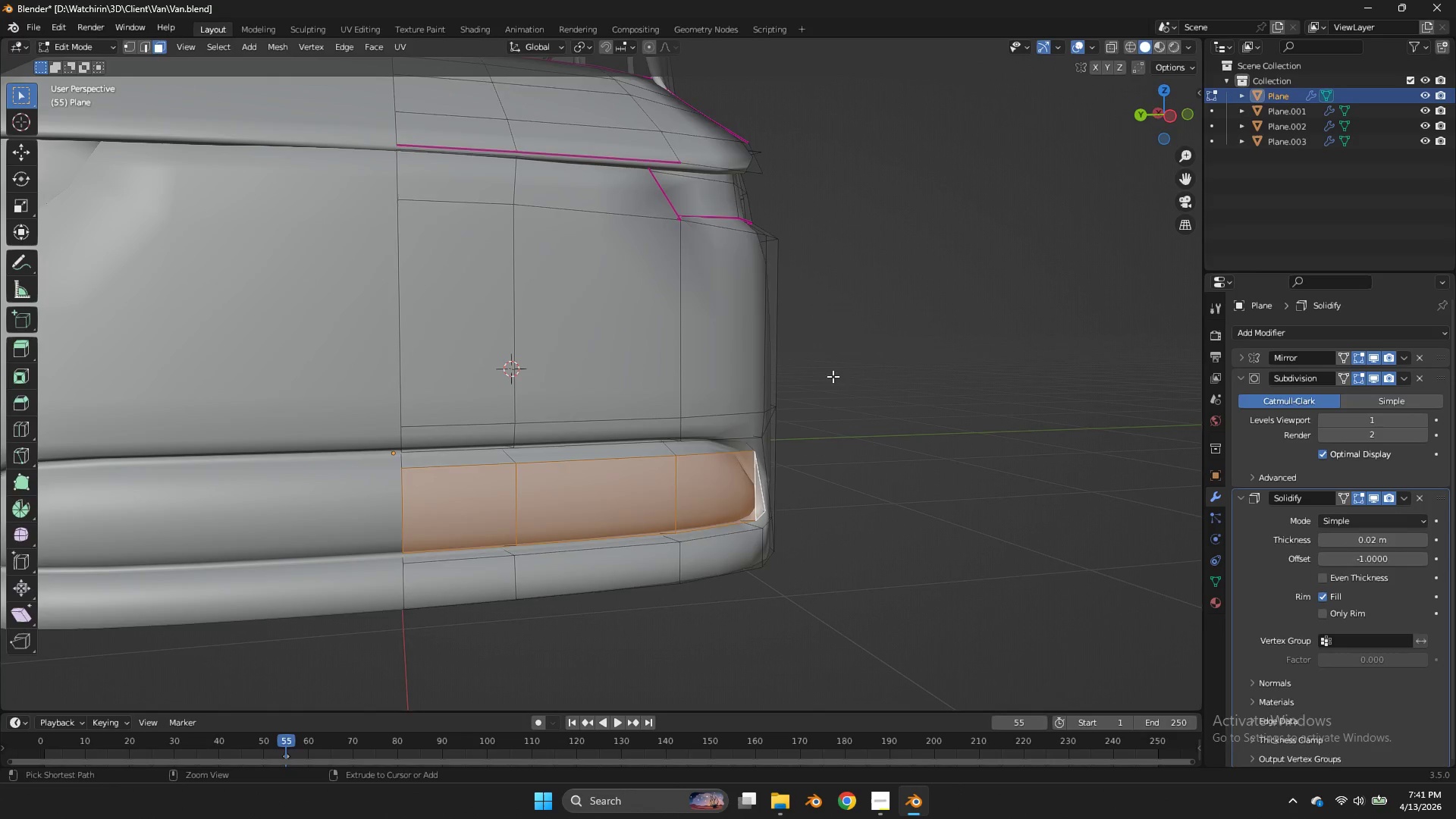 
key(Control+Z)
 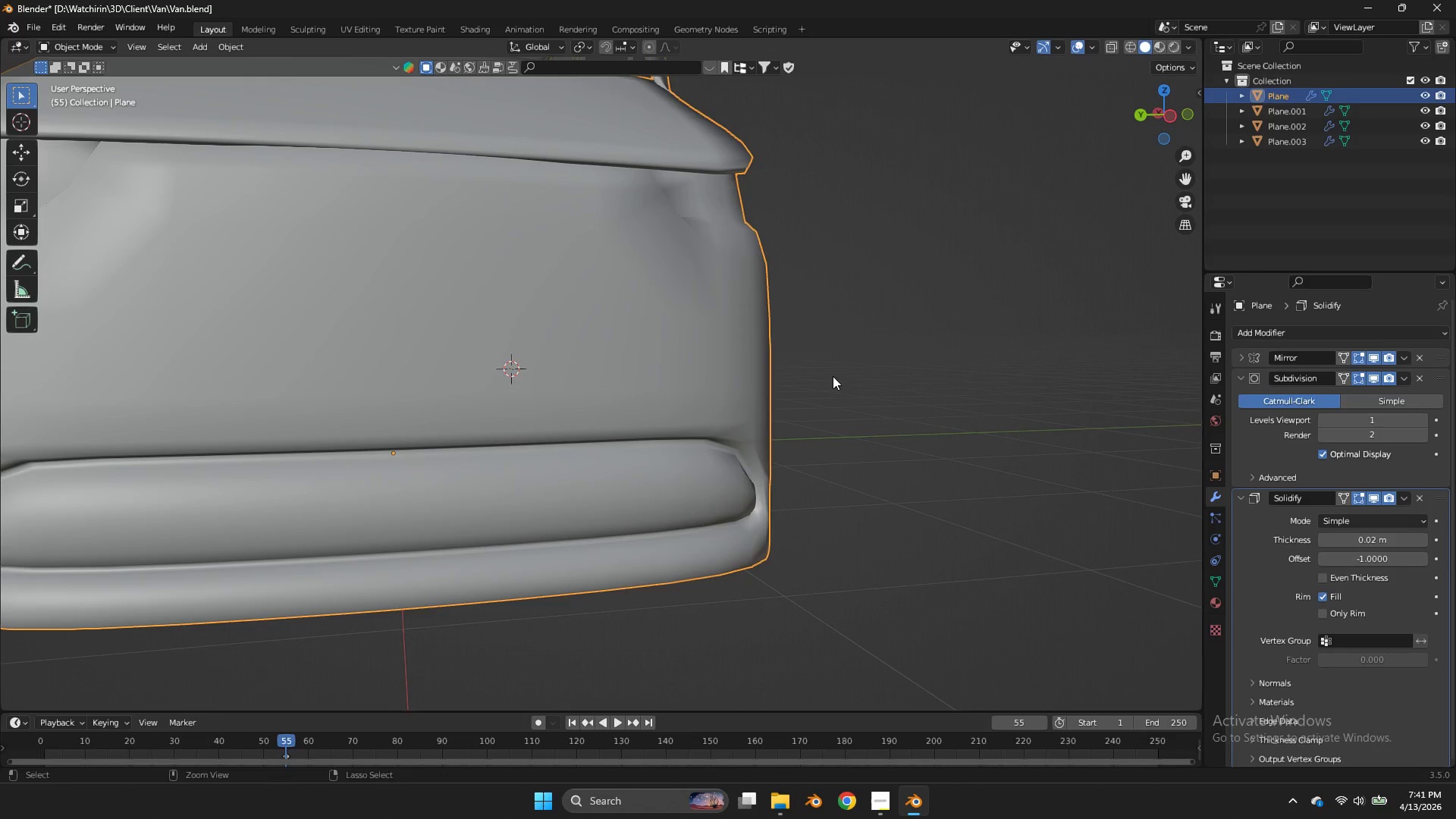 
key(Control+Z)
 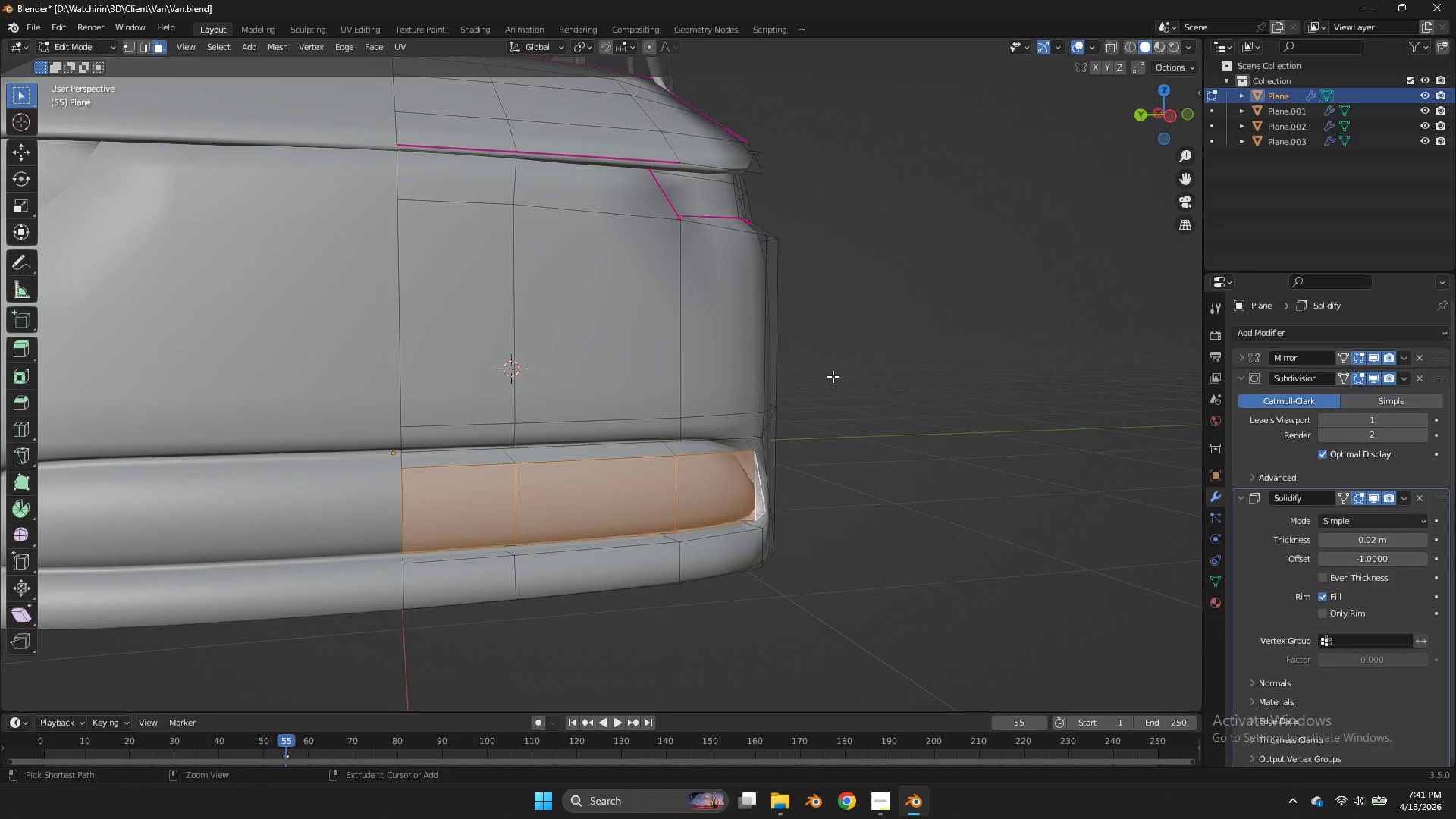 
key(Control+Z)
 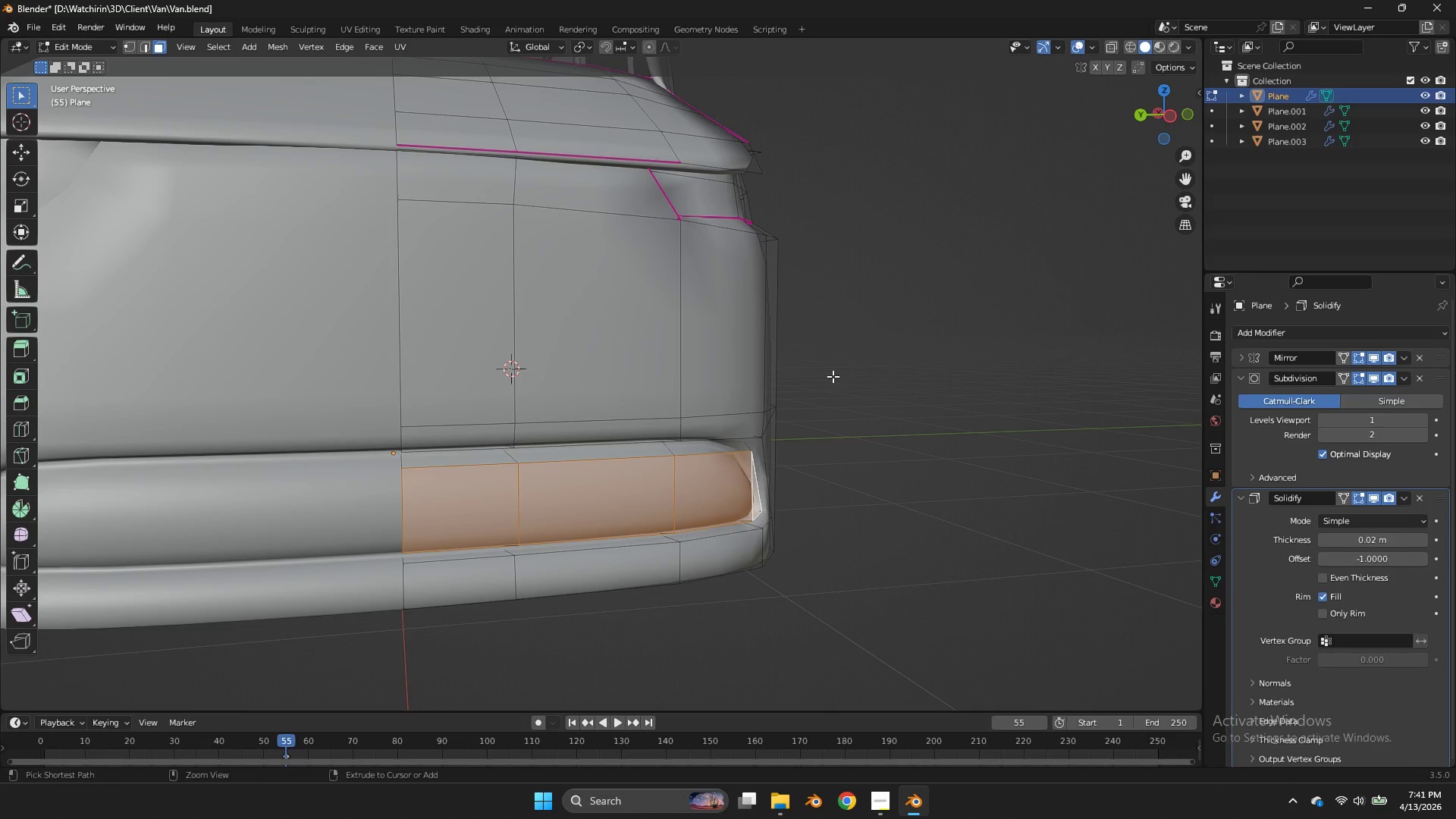 
key(Control+Z)
 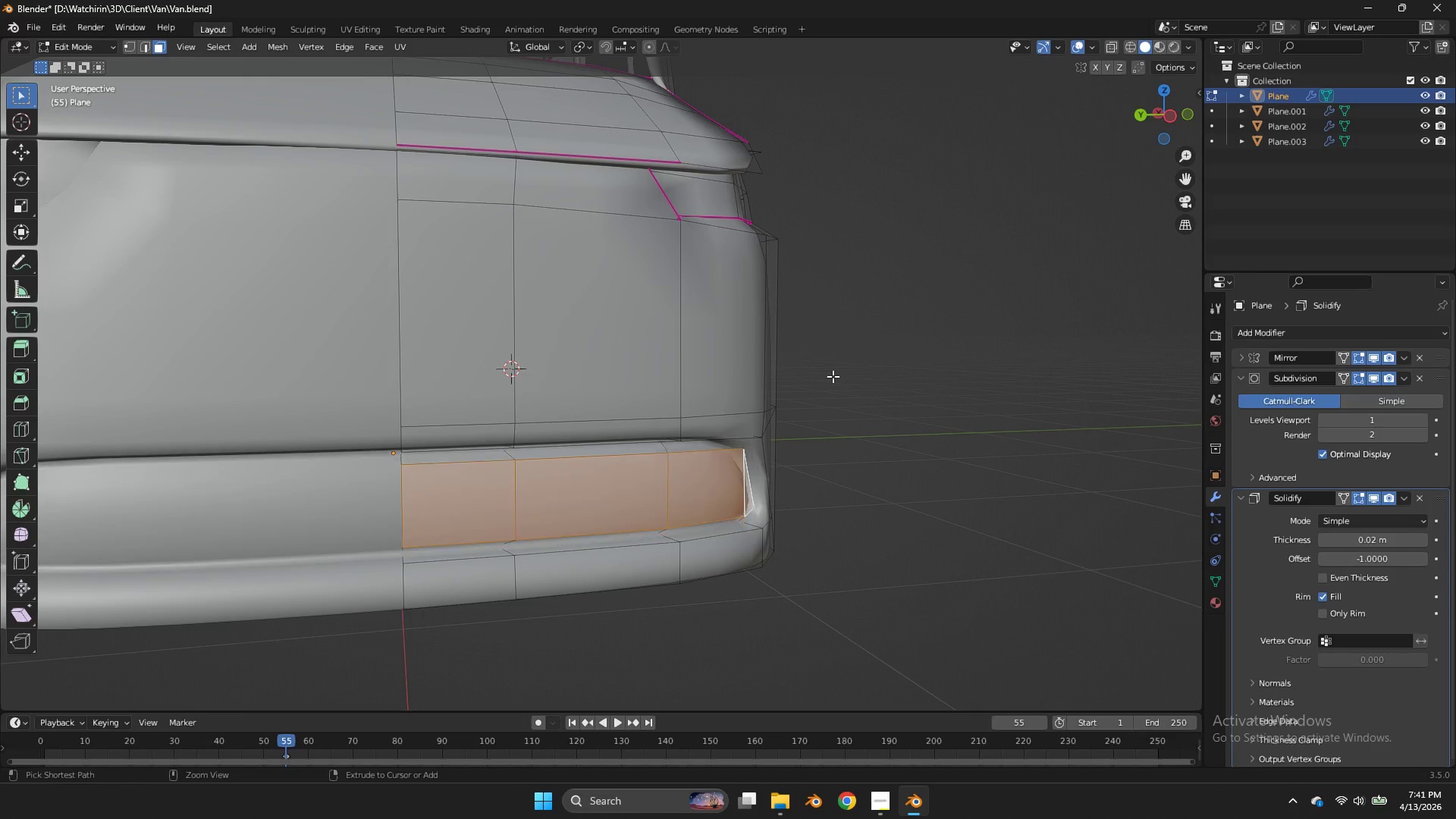 
key(Control+Z)
 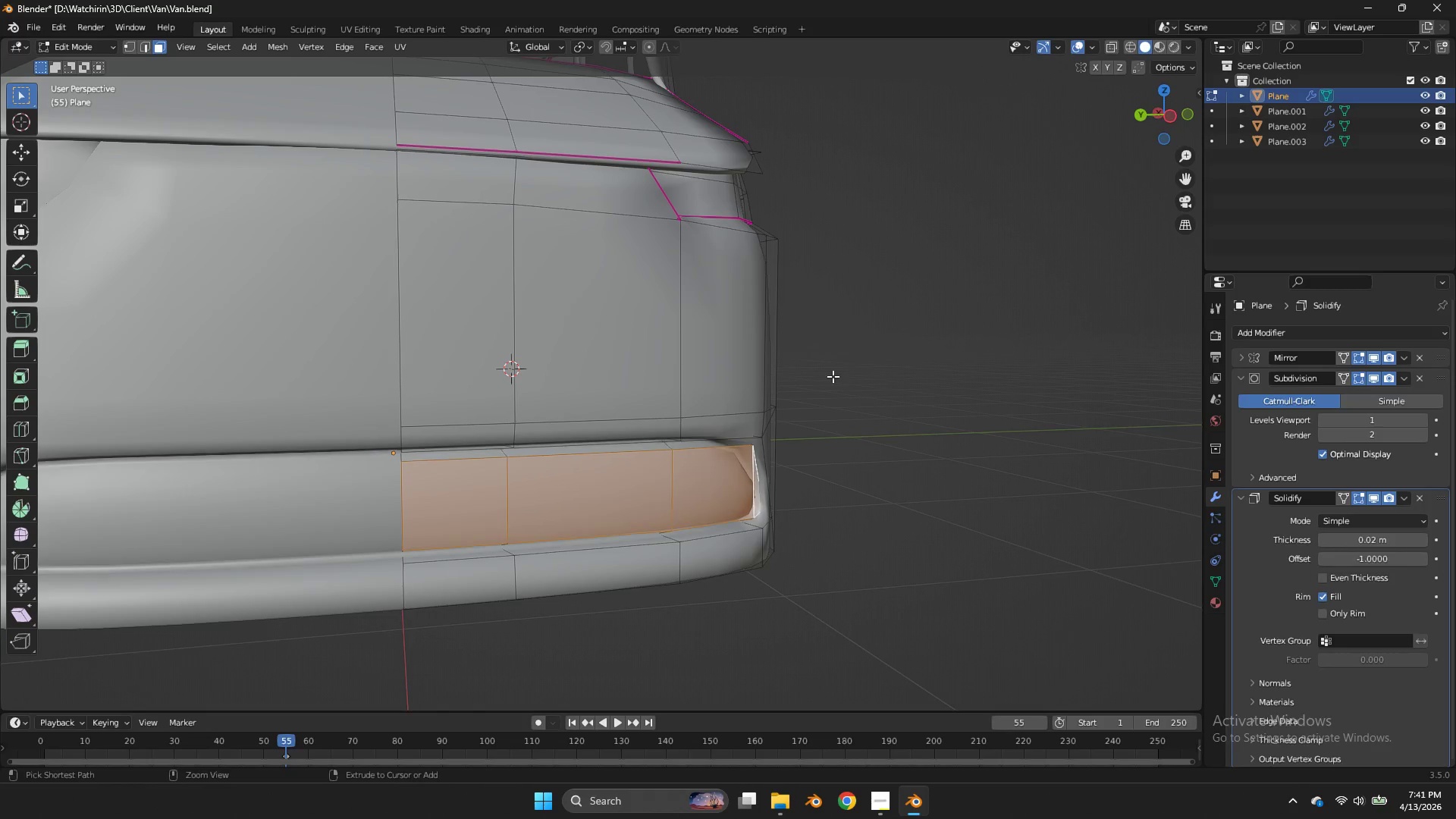 
key(Control+Z)
 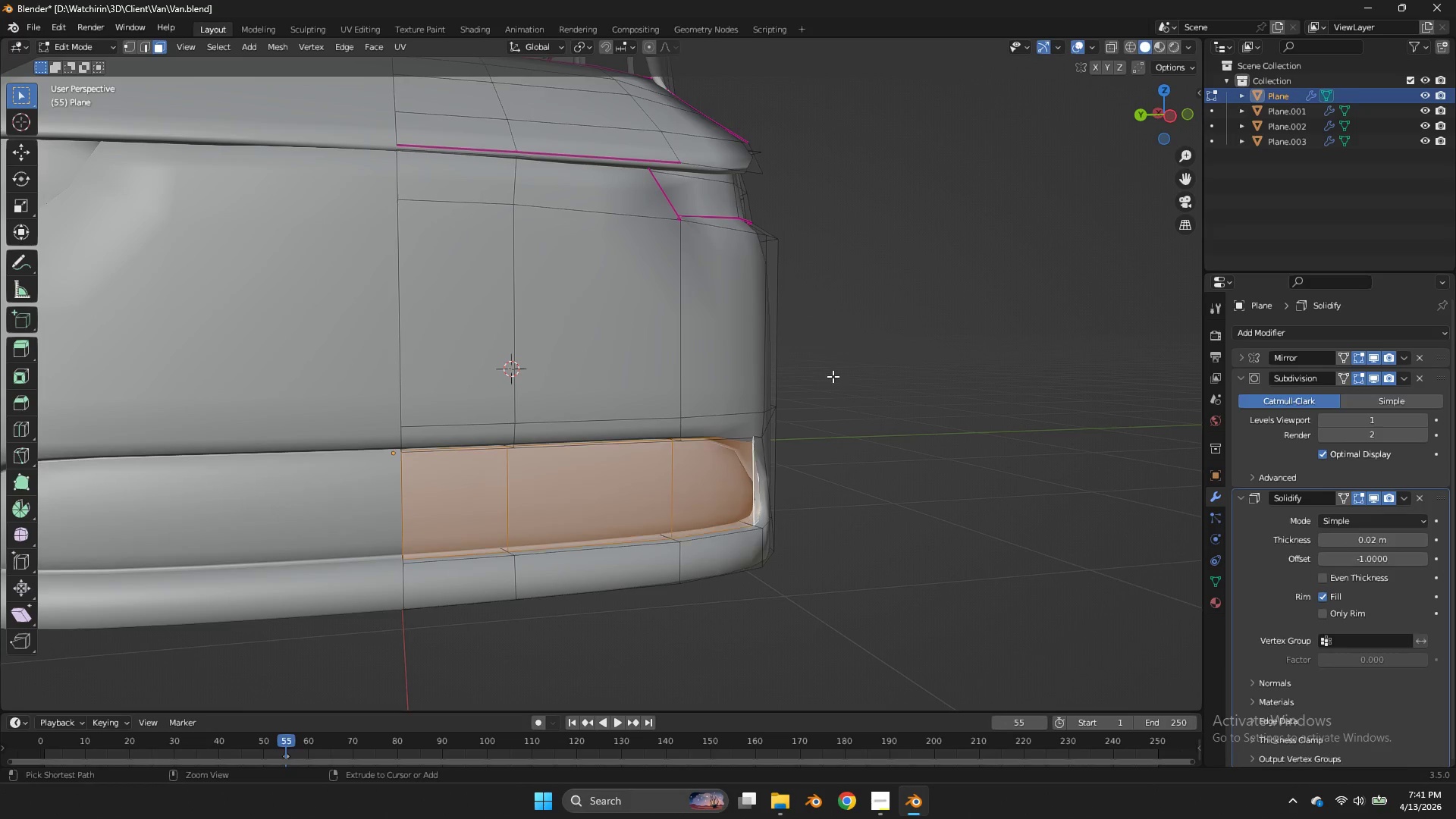 
key(Control+Z)
 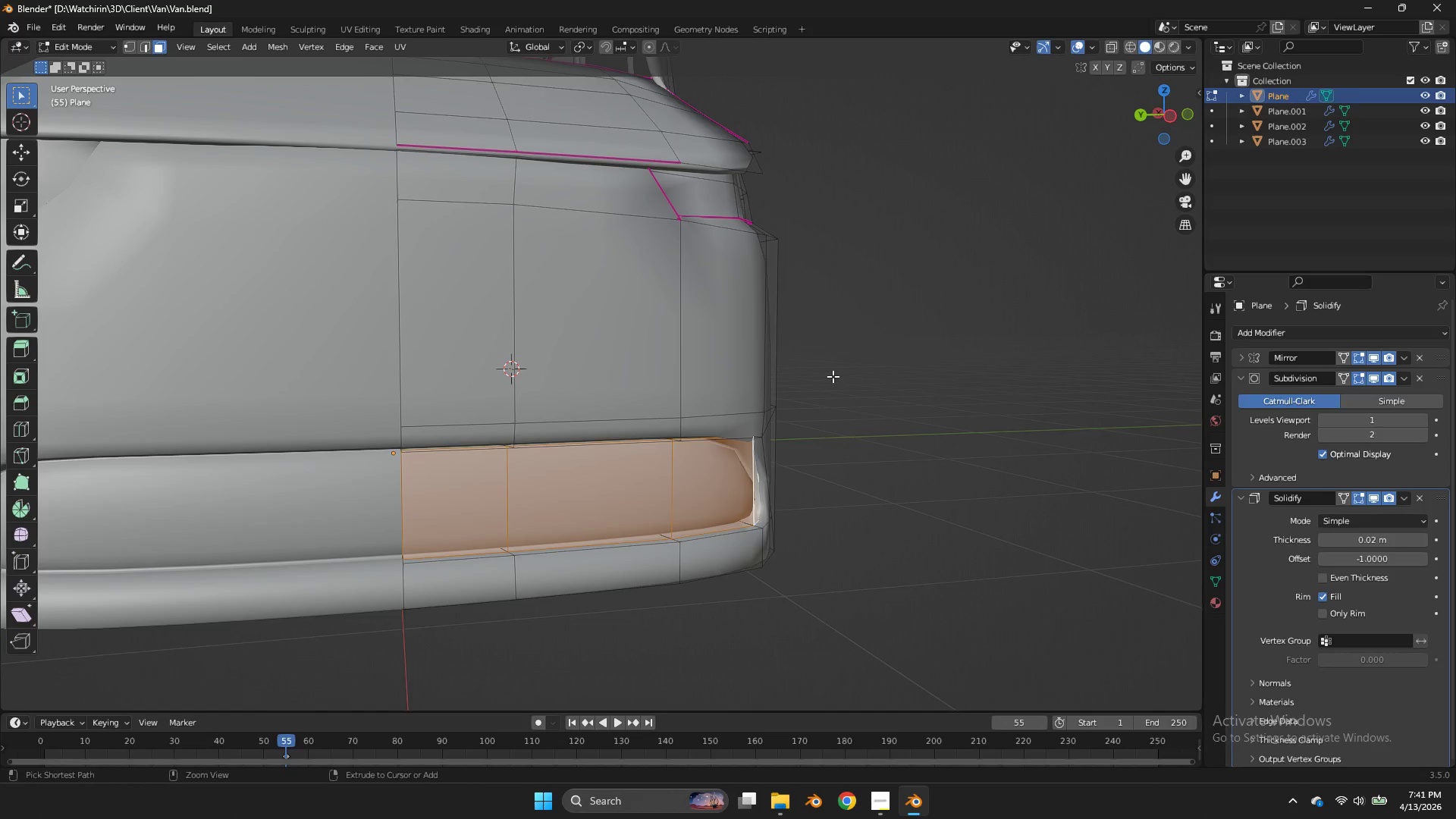 
key(Control+Z)
 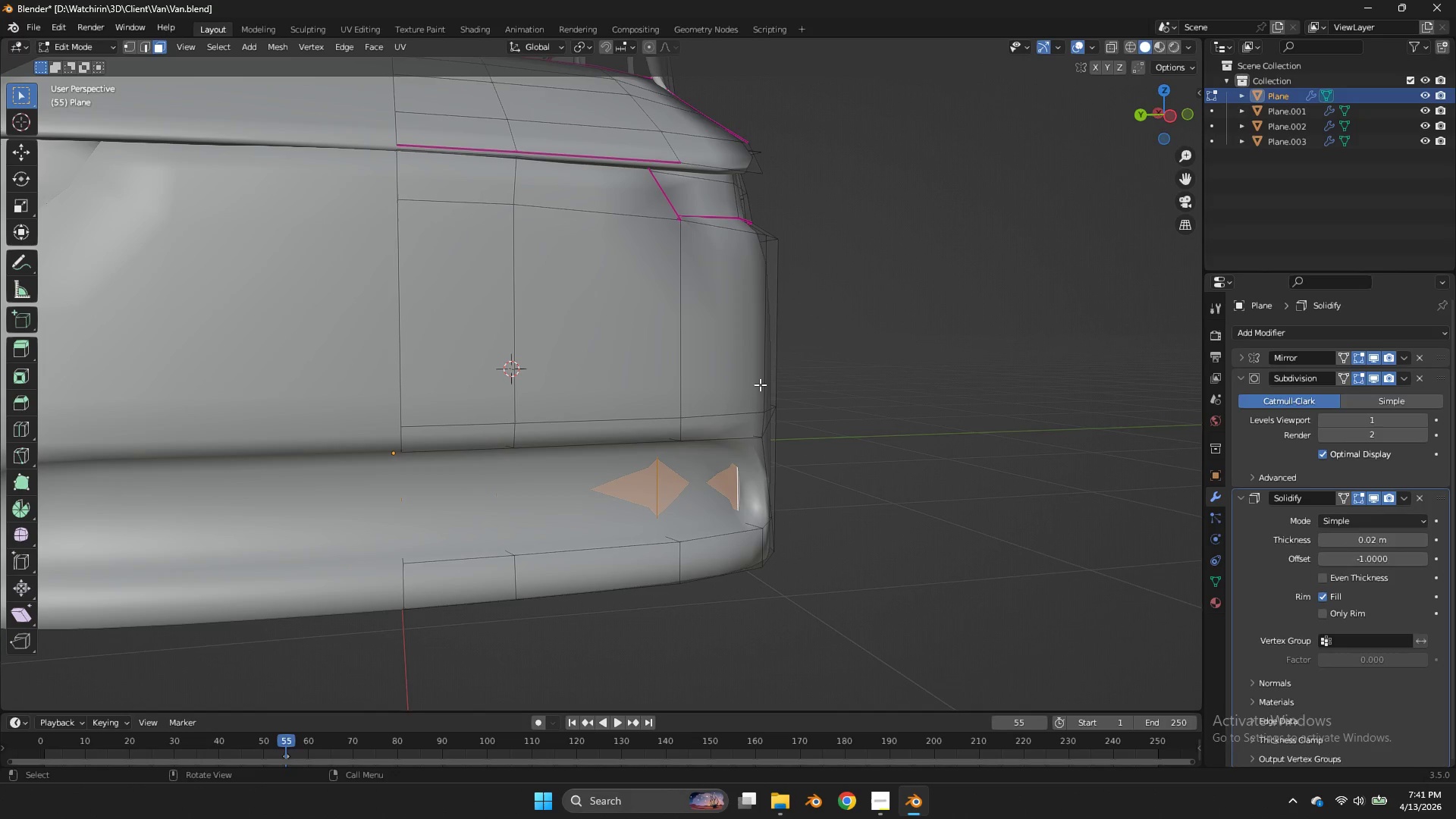 
wait(5.75)
 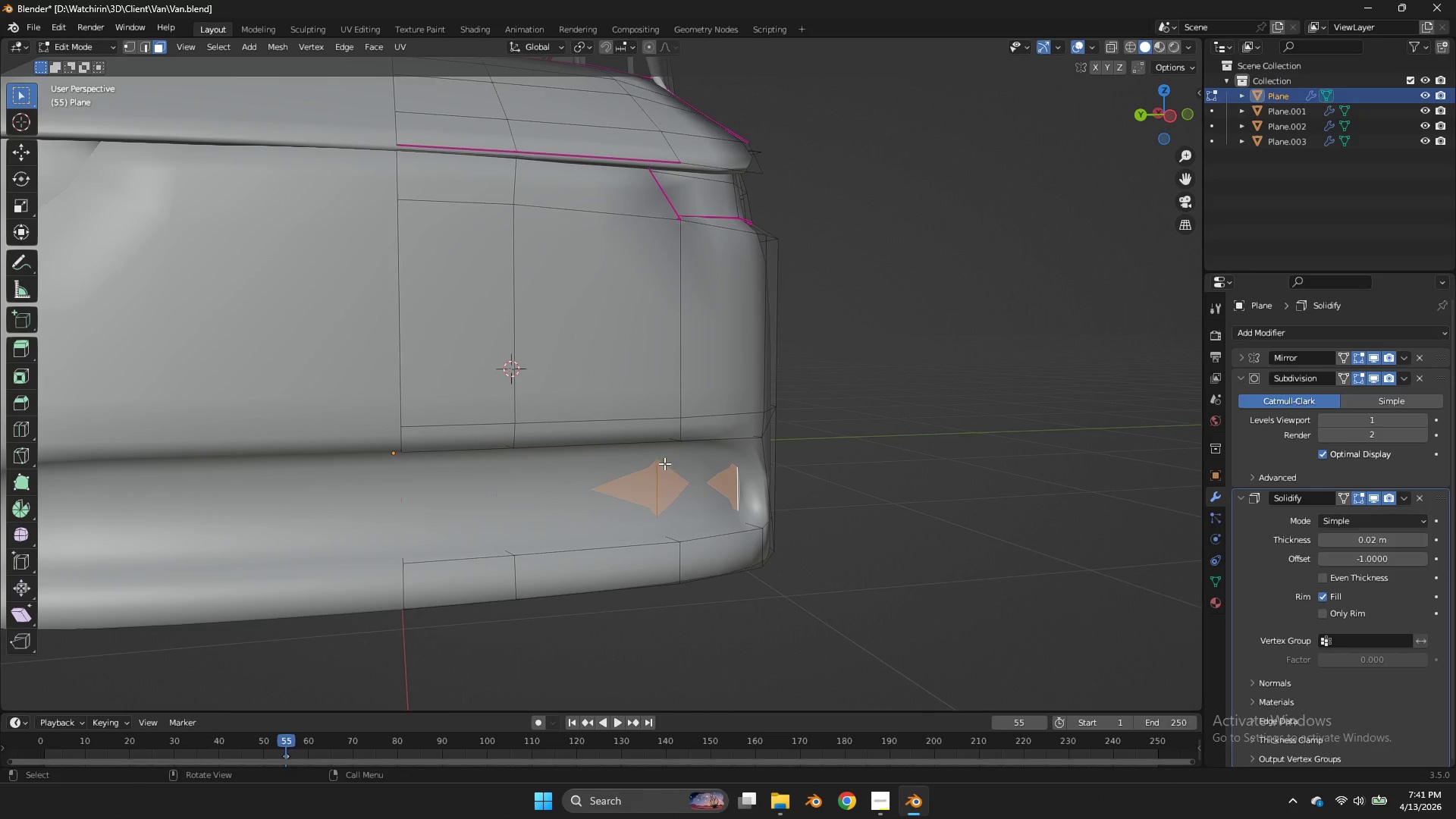 
hold_key(key=AltLeft, duration=0.47)
 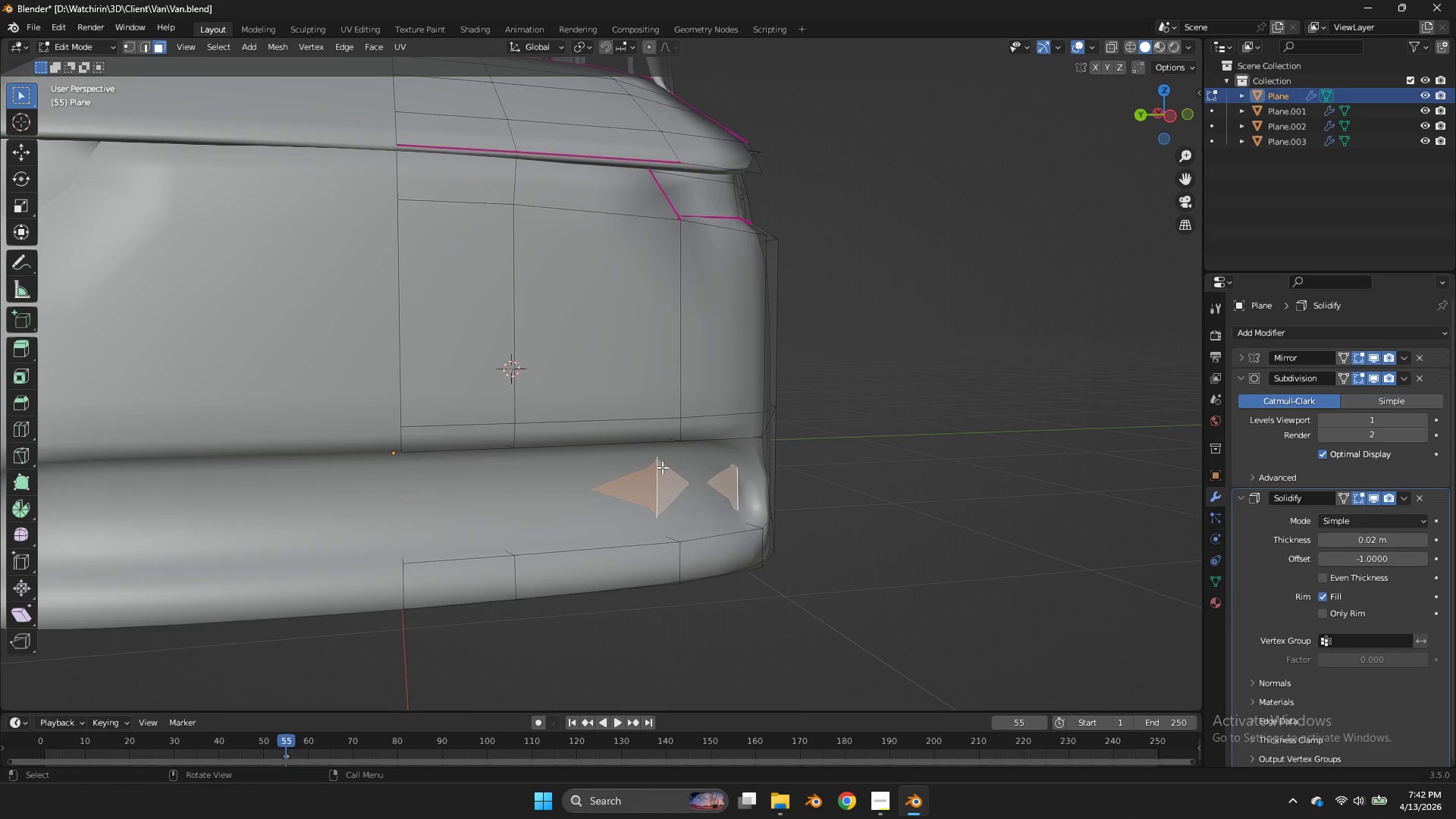 
scroll: coordinate [660, 458], scroll_direction: none, amount: 0.0
 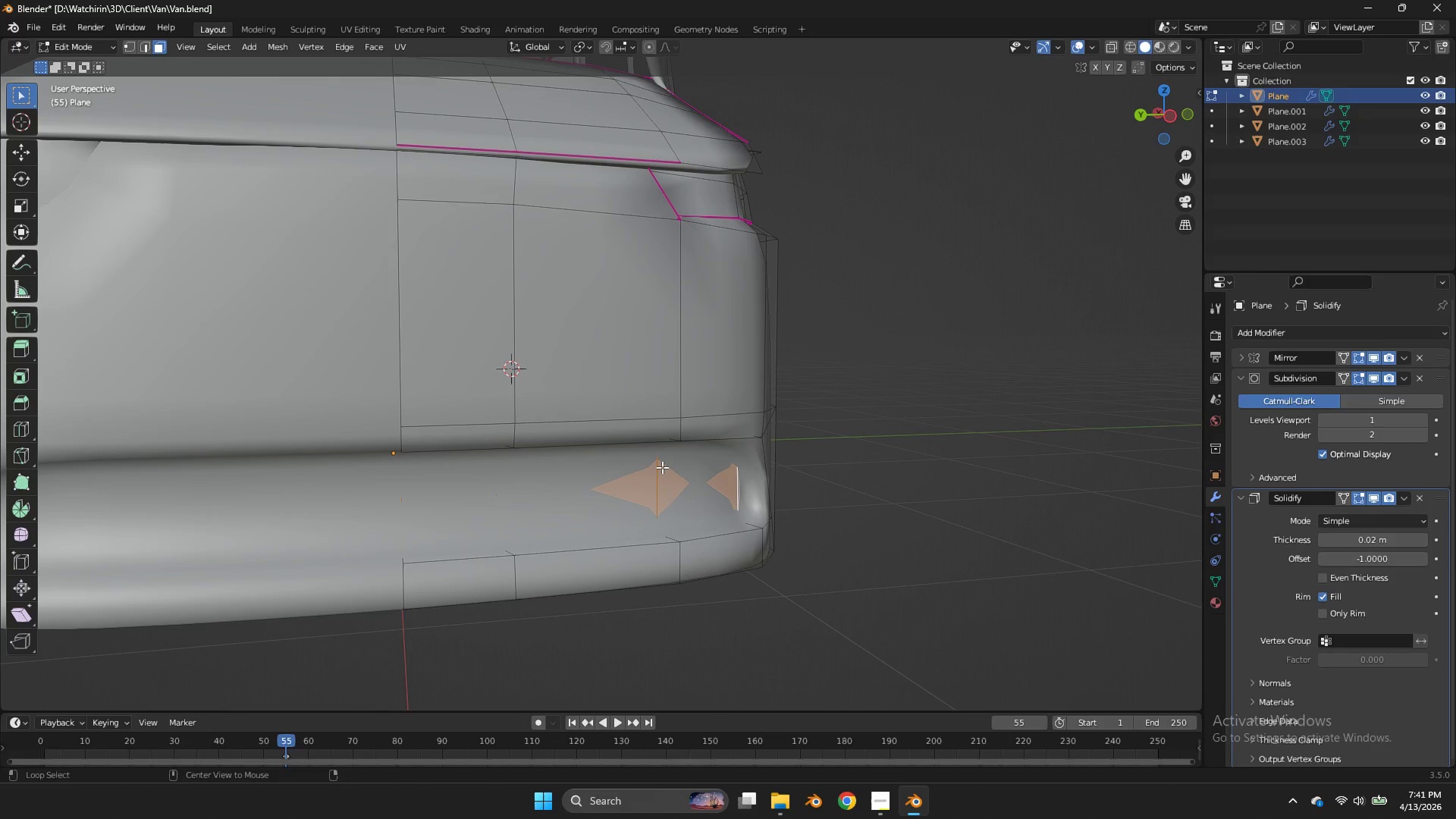 
left_click([662, 467])
 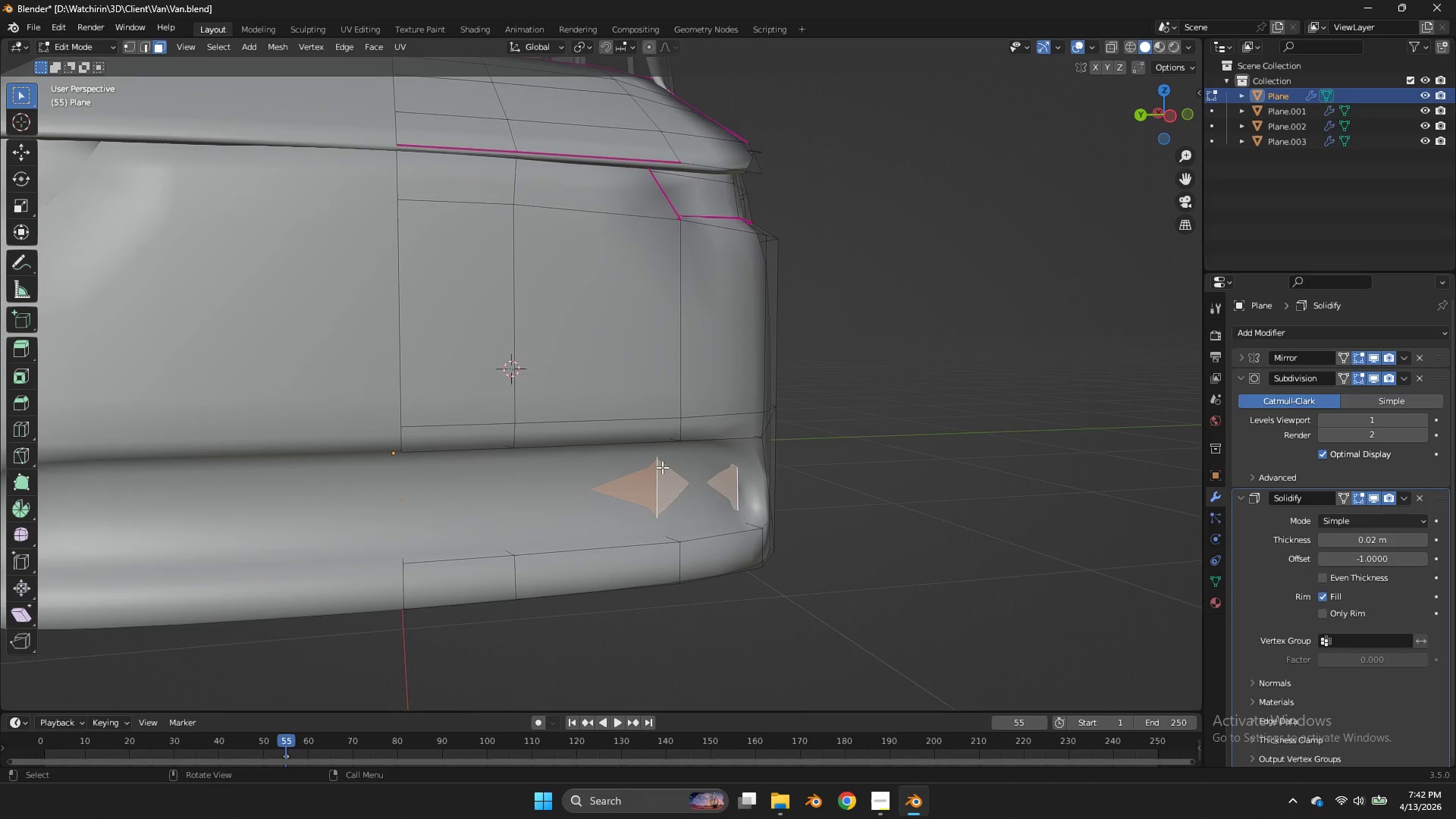 
scroll: coordinate [662, 467], scroll_direction: down, amount: 1.0
 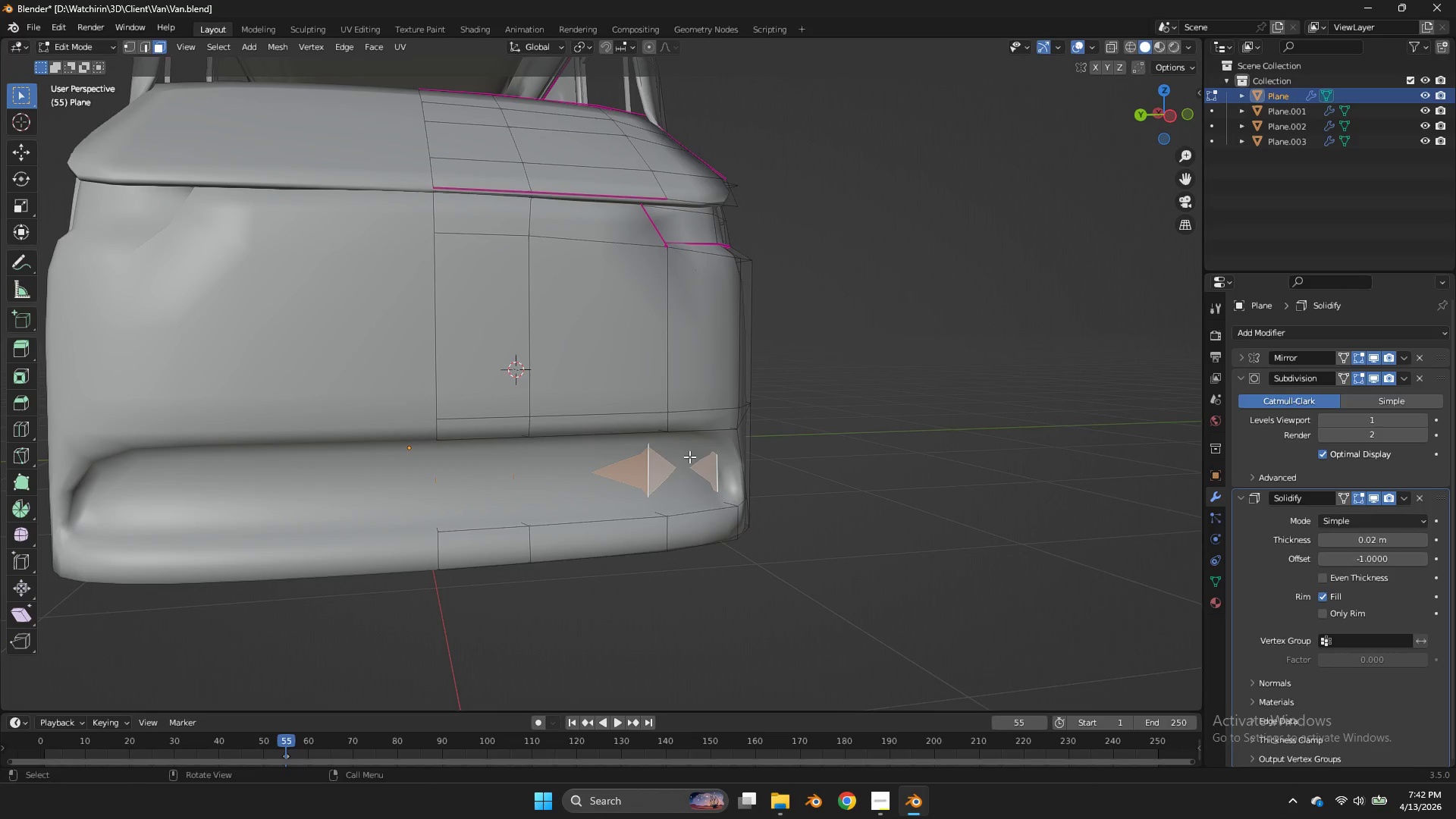 
left_click([556, 244])
 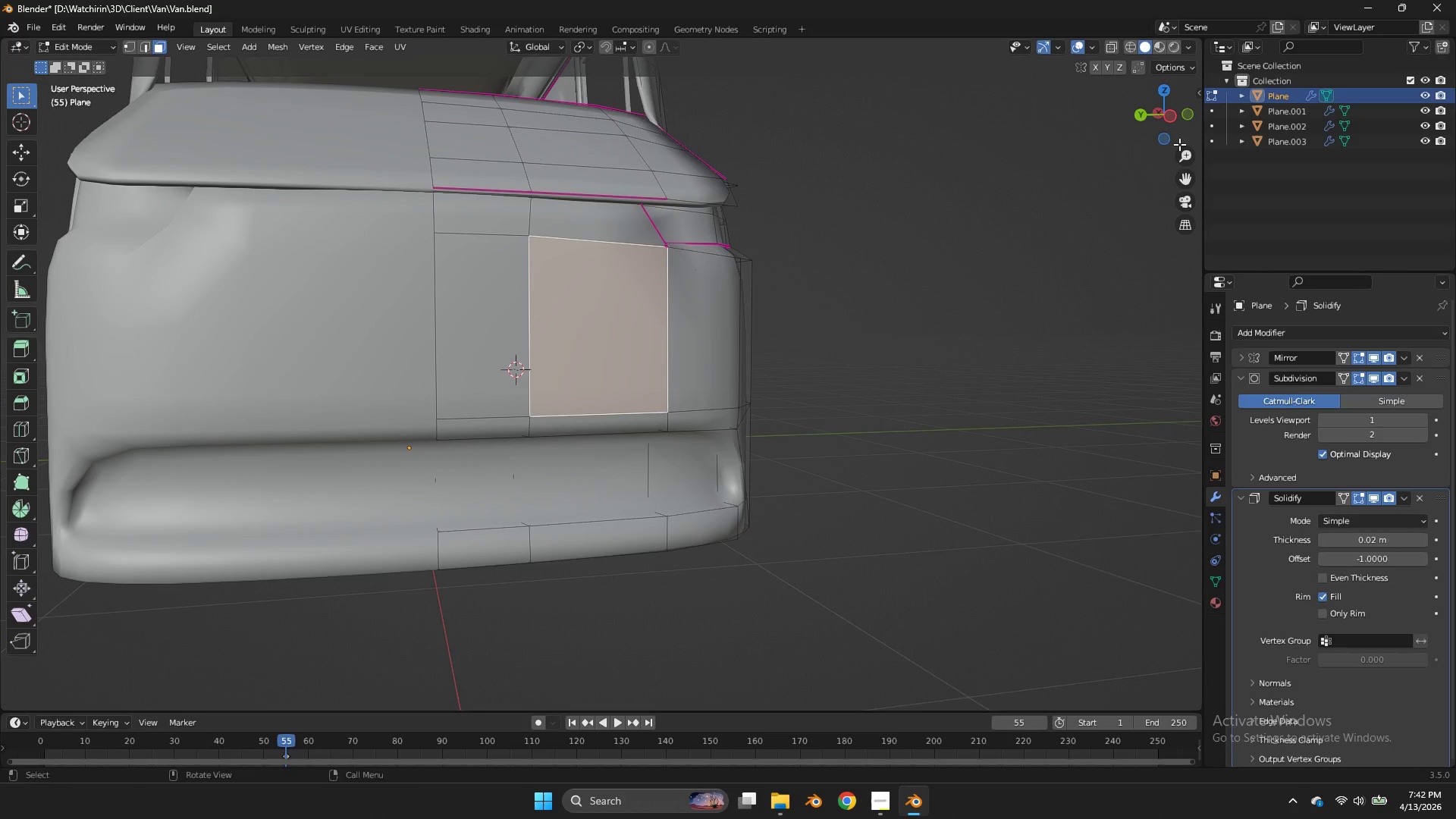 
left_click([1171, 125])
 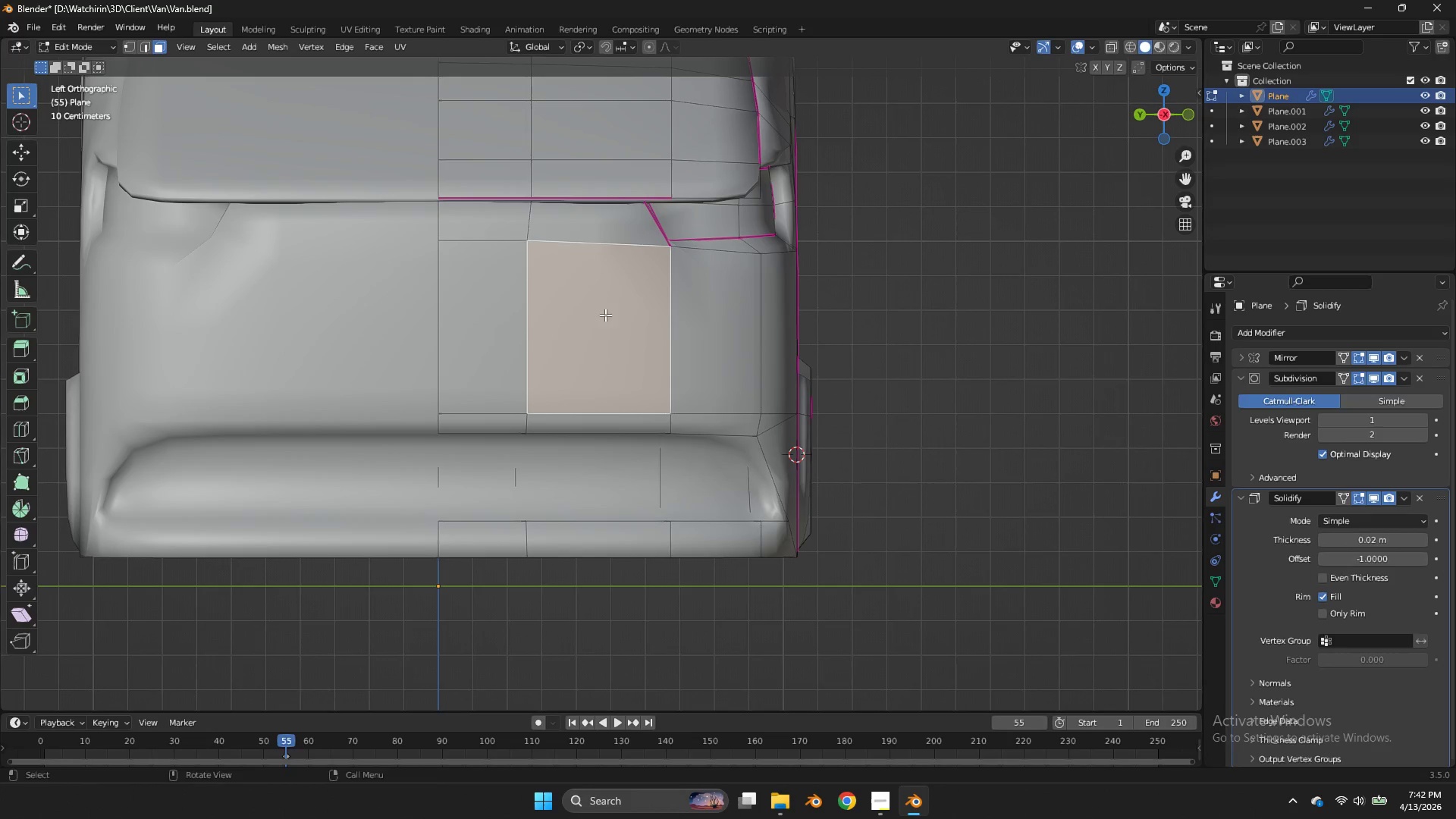 
key(Control+R)
 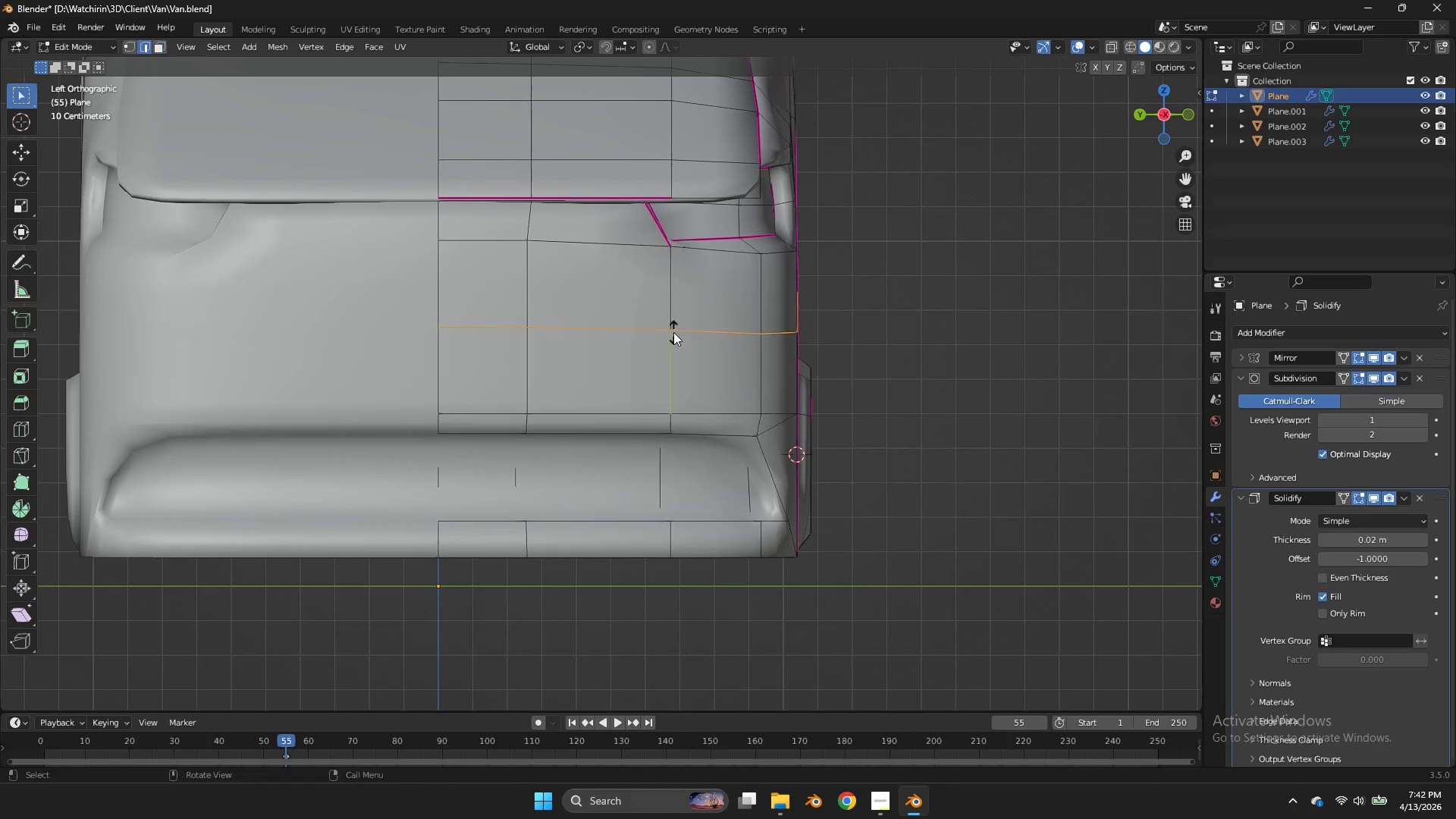 
double_click([673, 332])
 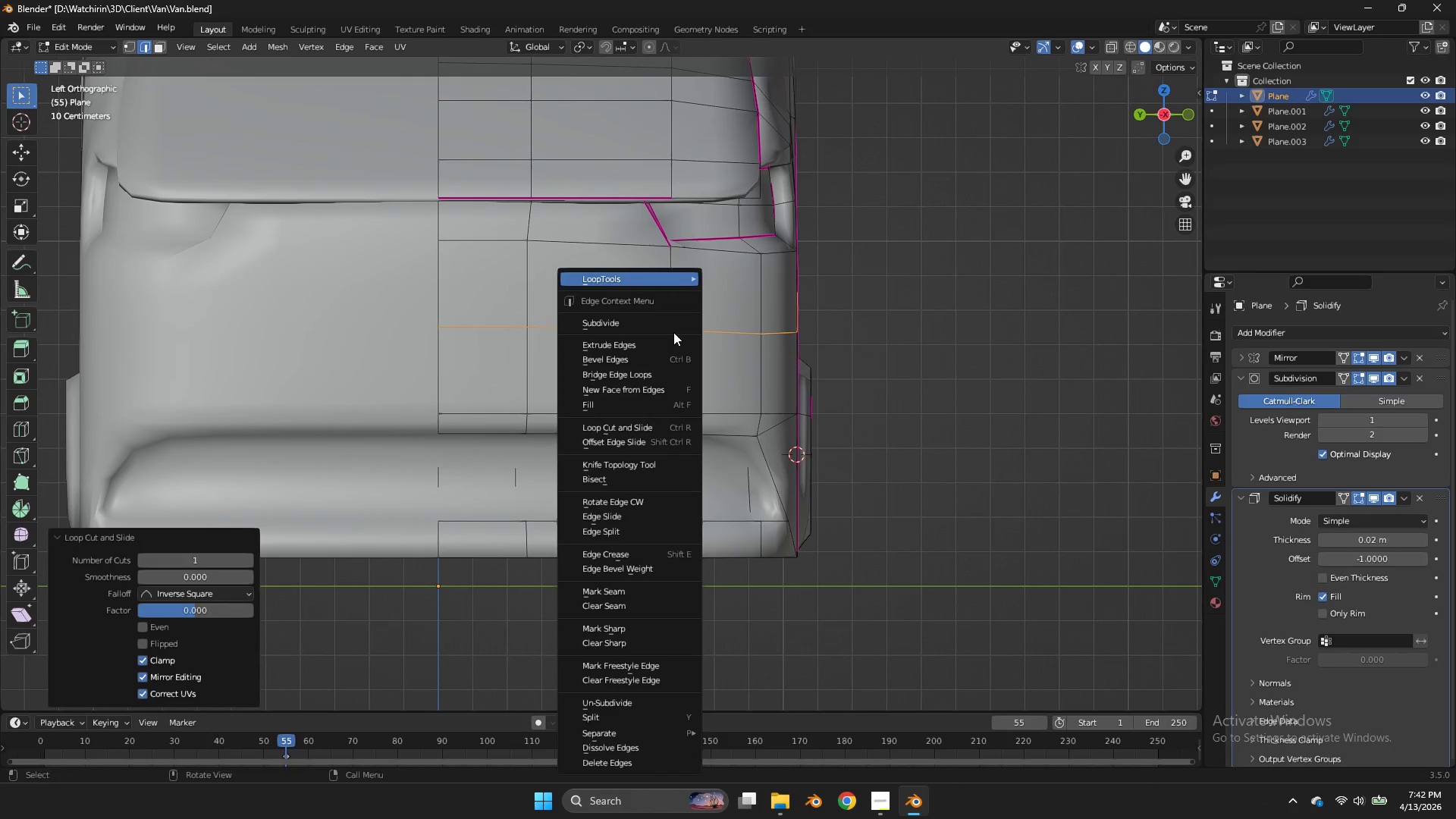 
right_click([673, 332])
 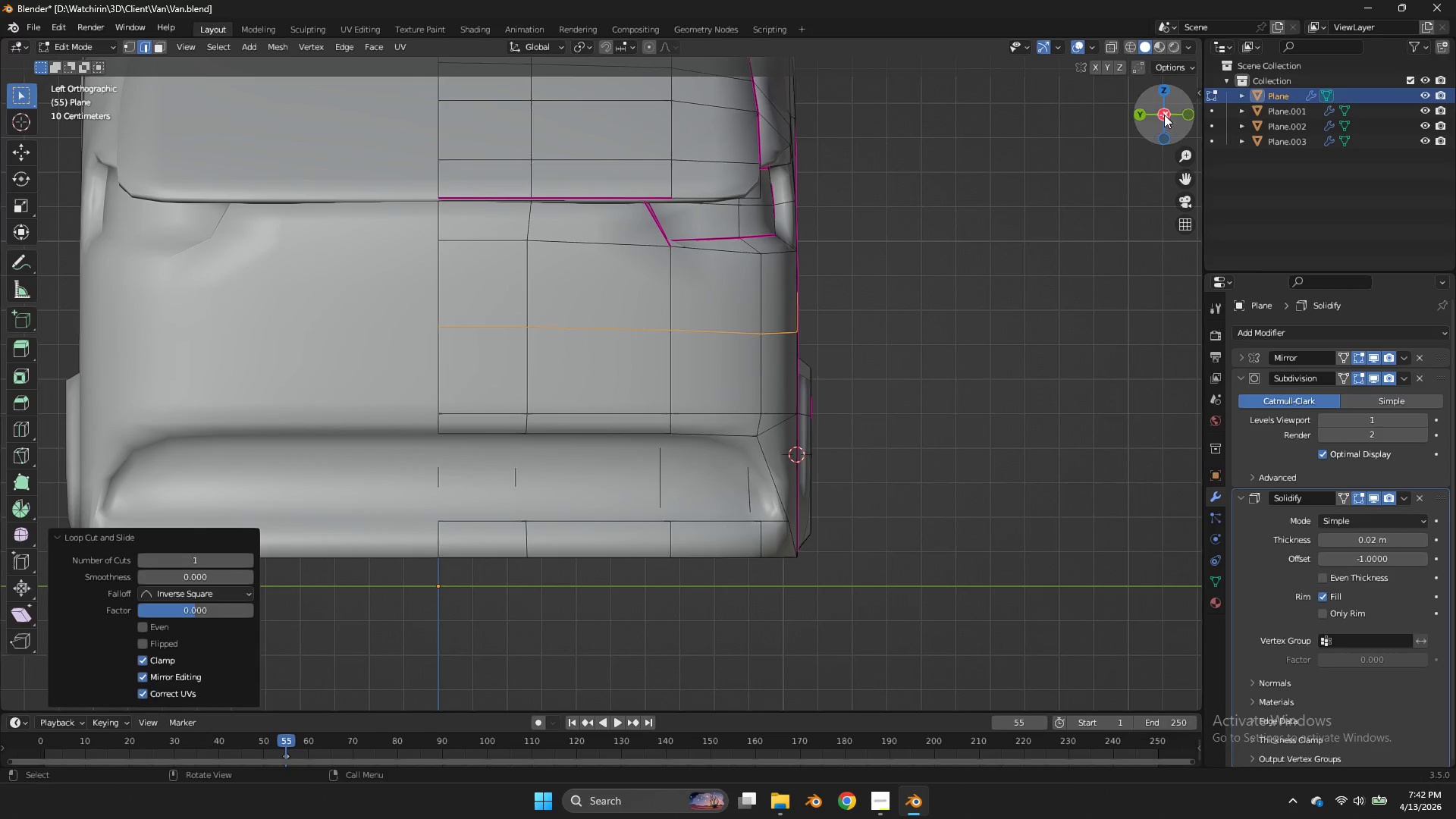 
left_click_drag(start_coordinate=[1164, 115], to_coordinate=[1132, 133])
 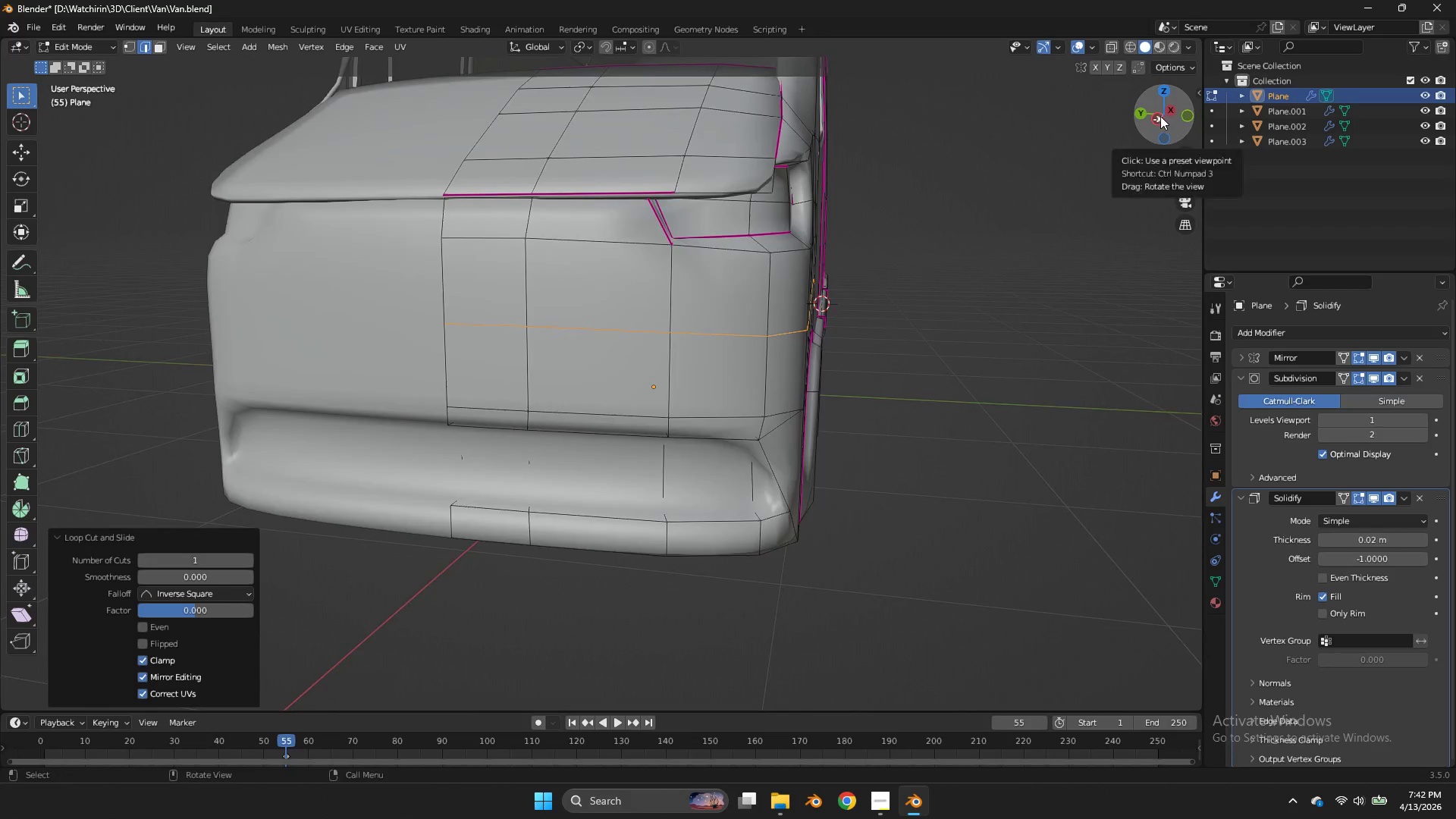 
left_click([1160, 116])
 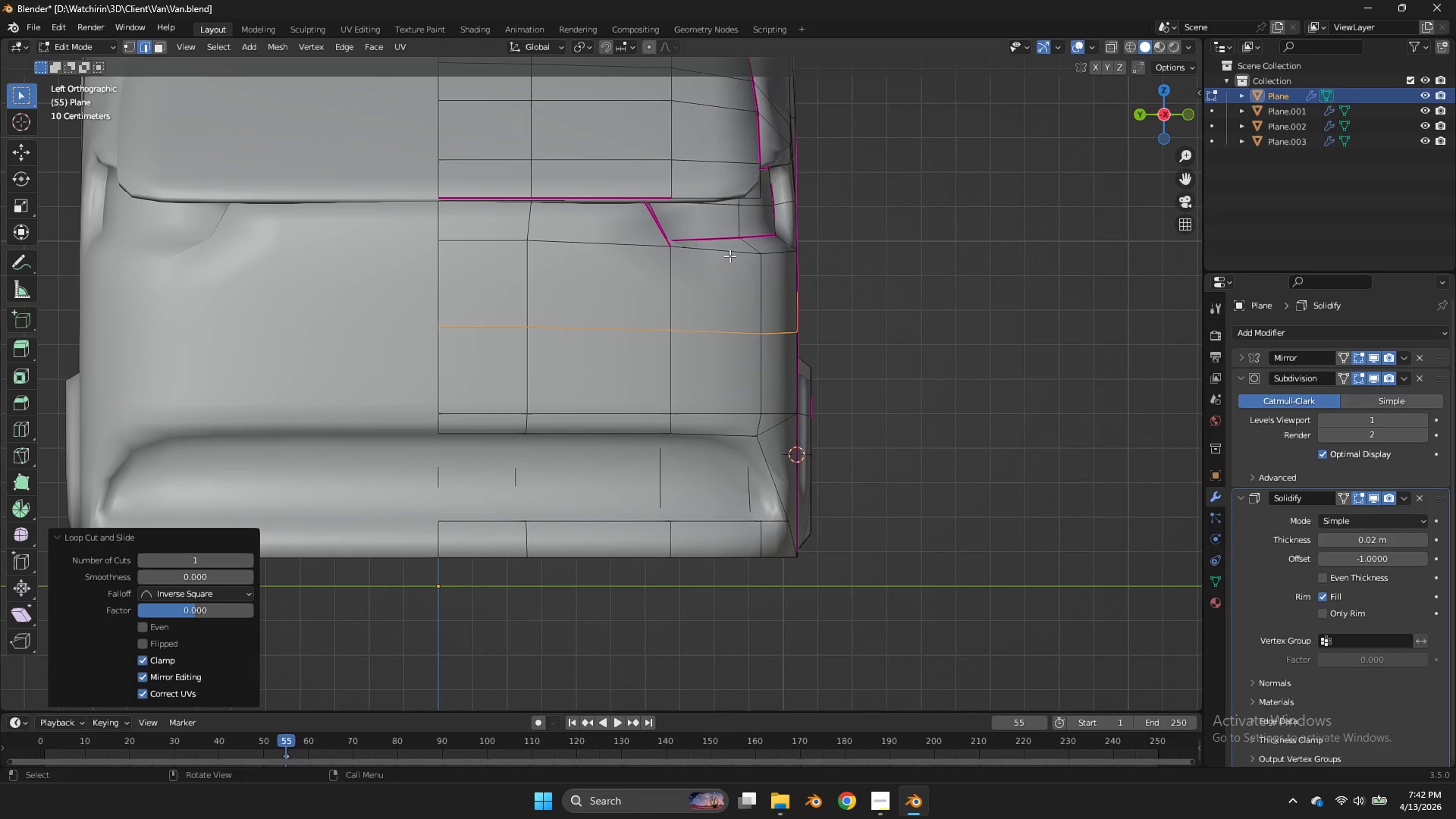 
key(Z)
 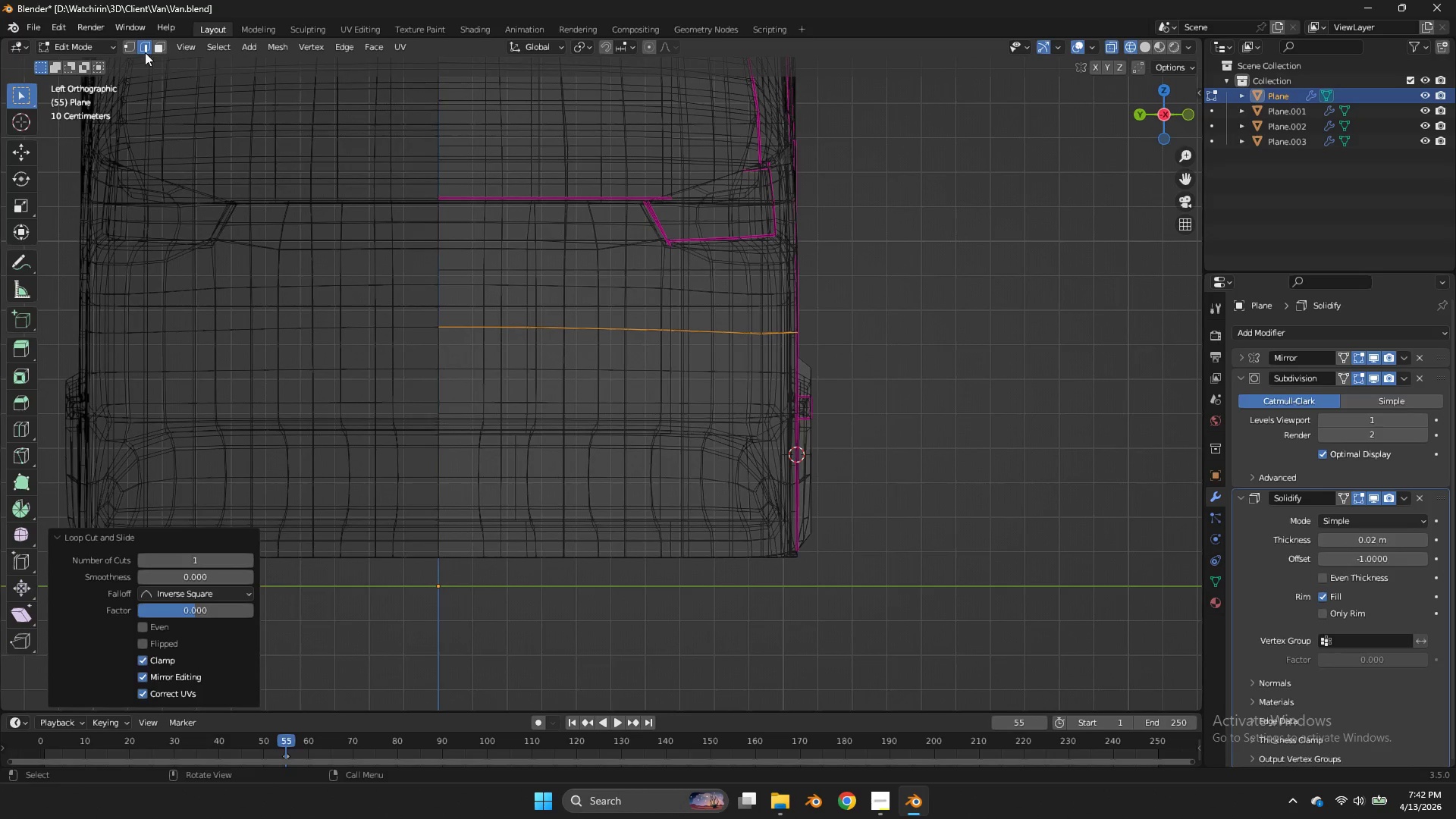 
left_click([131, 44])
 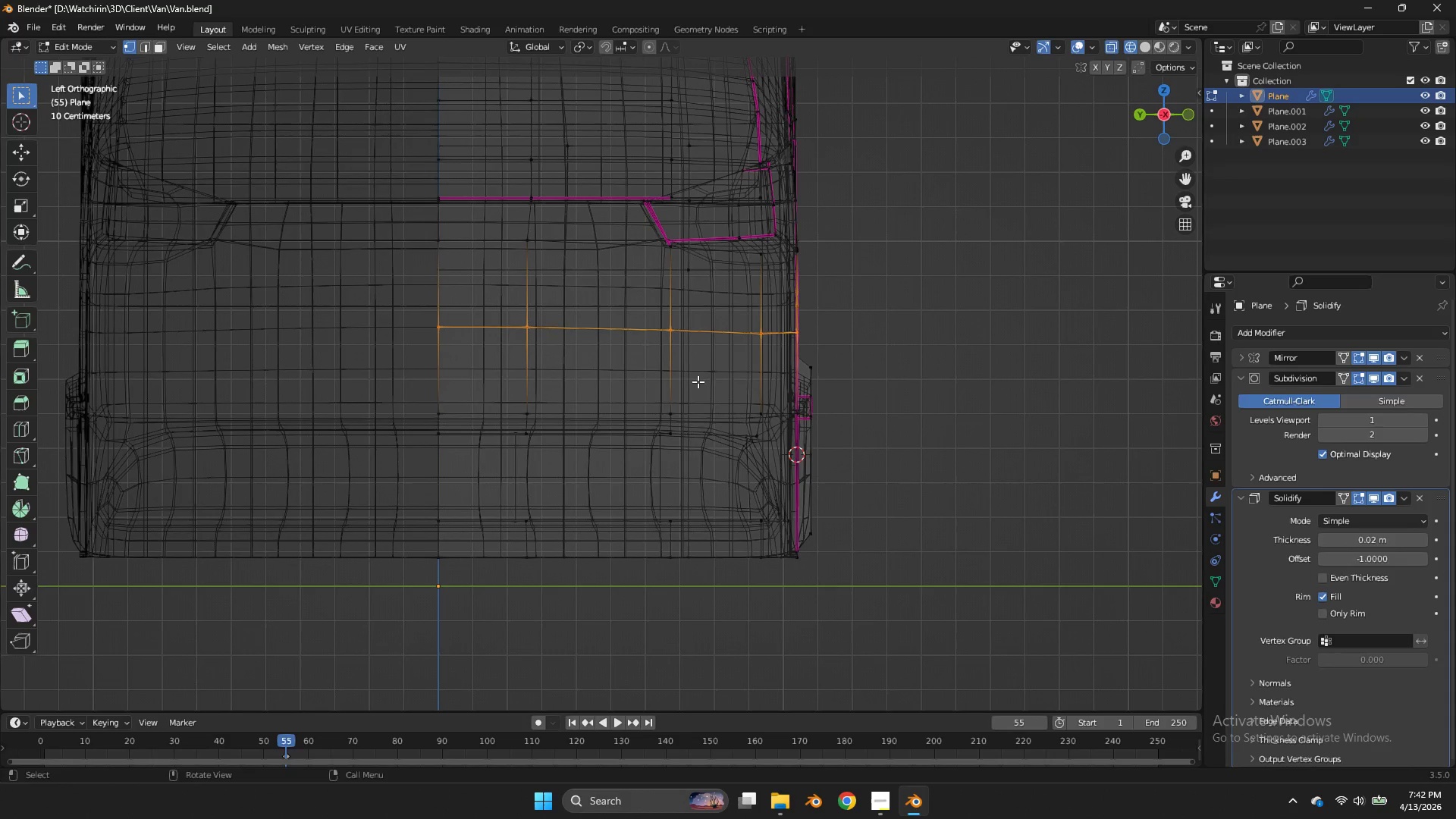 
left_click_drag(start_coordinate=[698, 381], to_coordinate=[401, 437])
 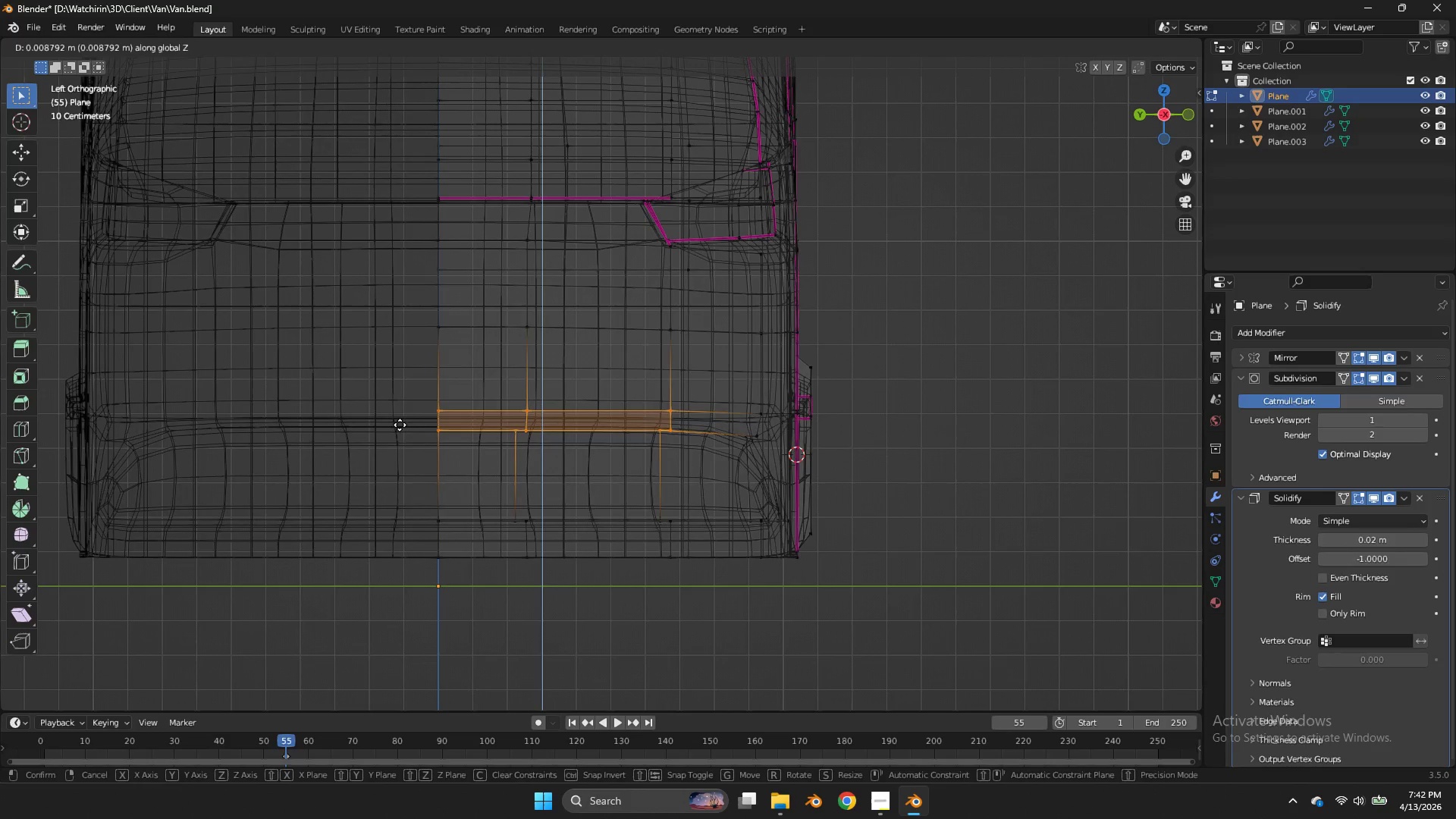 
type(gz)
 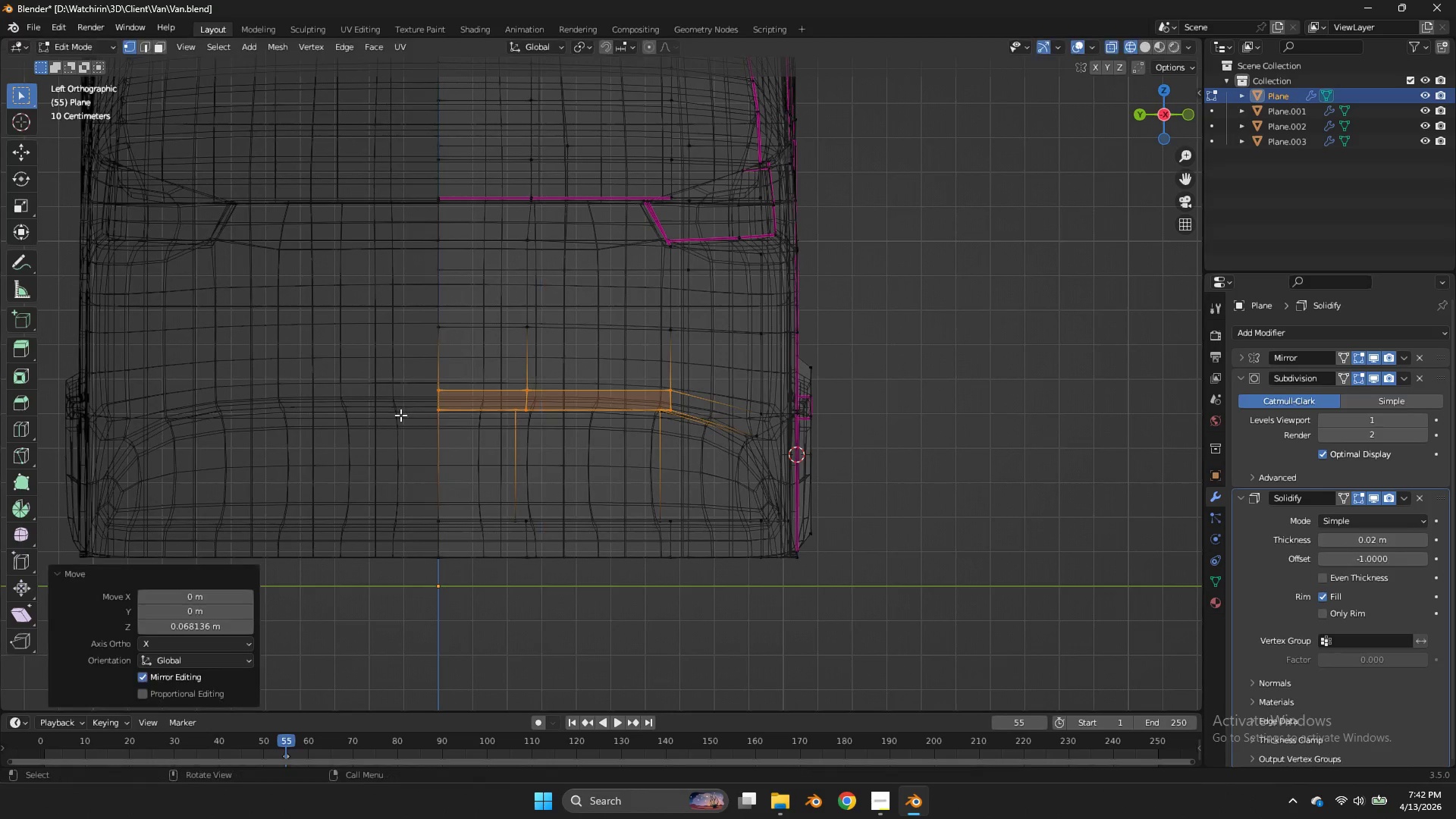 
left_click([400, 415])
 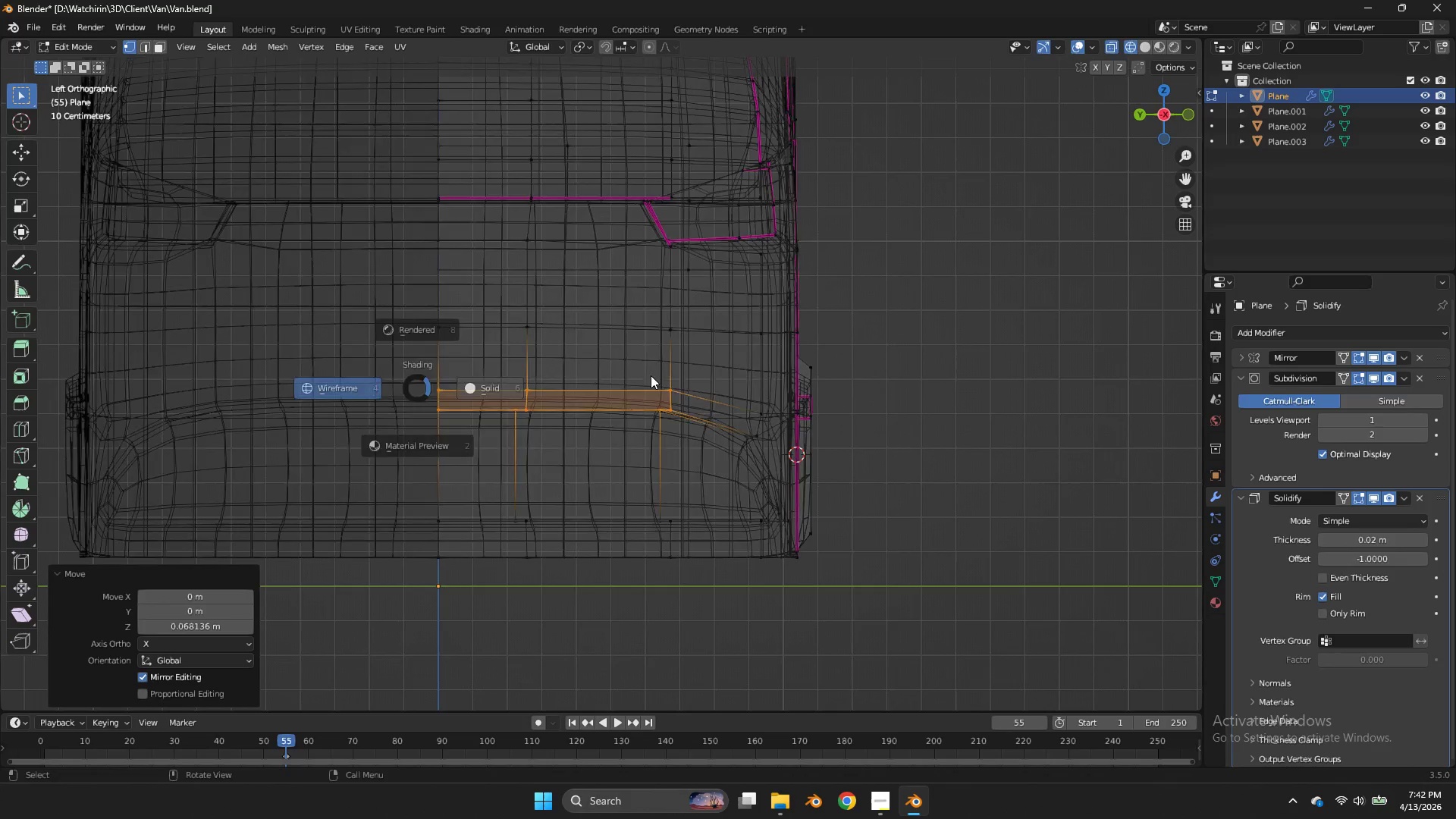 
key(Z)
 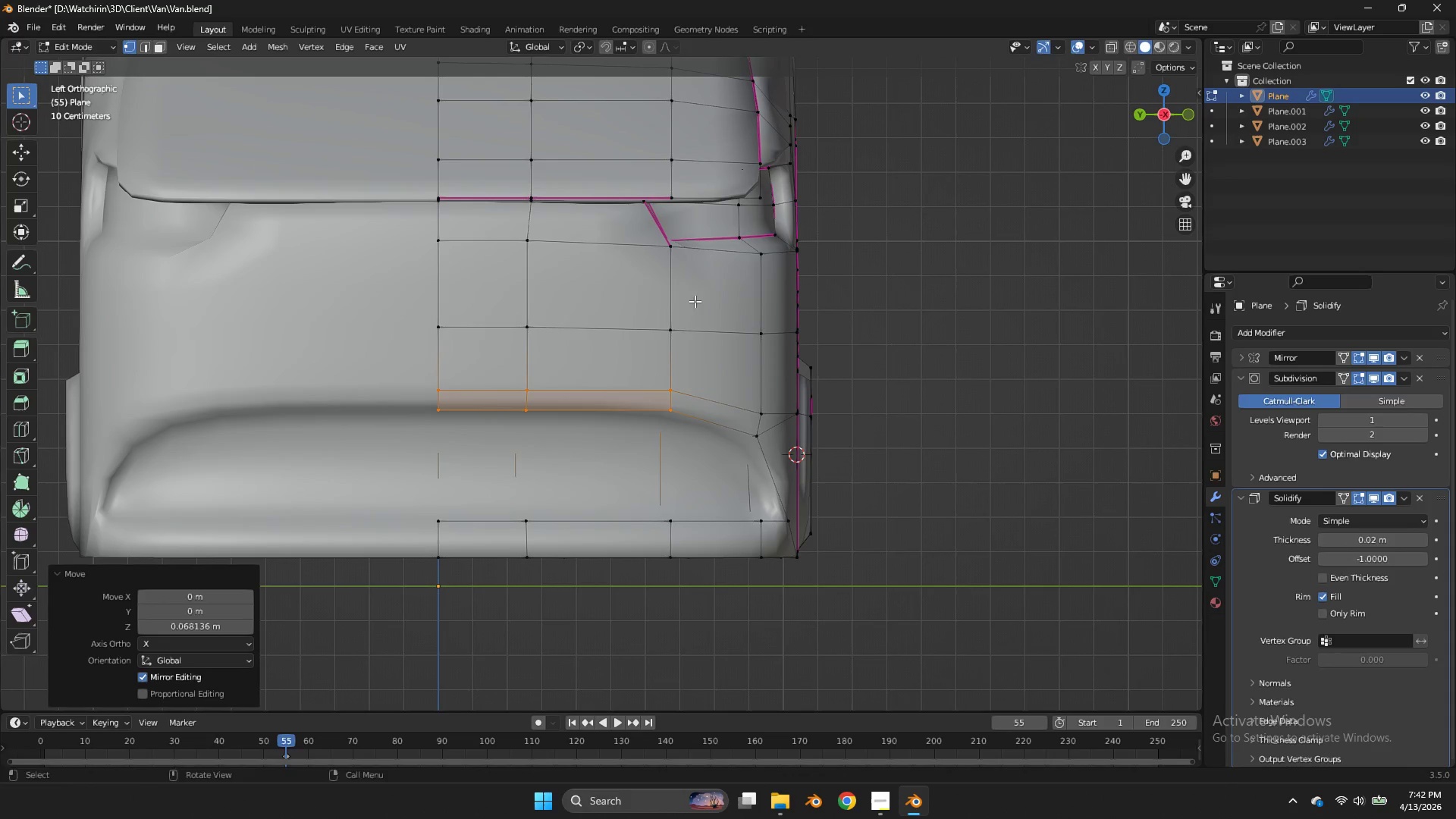 
left_click_drag(start_coordinate=[696, 302], to_coordinate=[320, 334])
 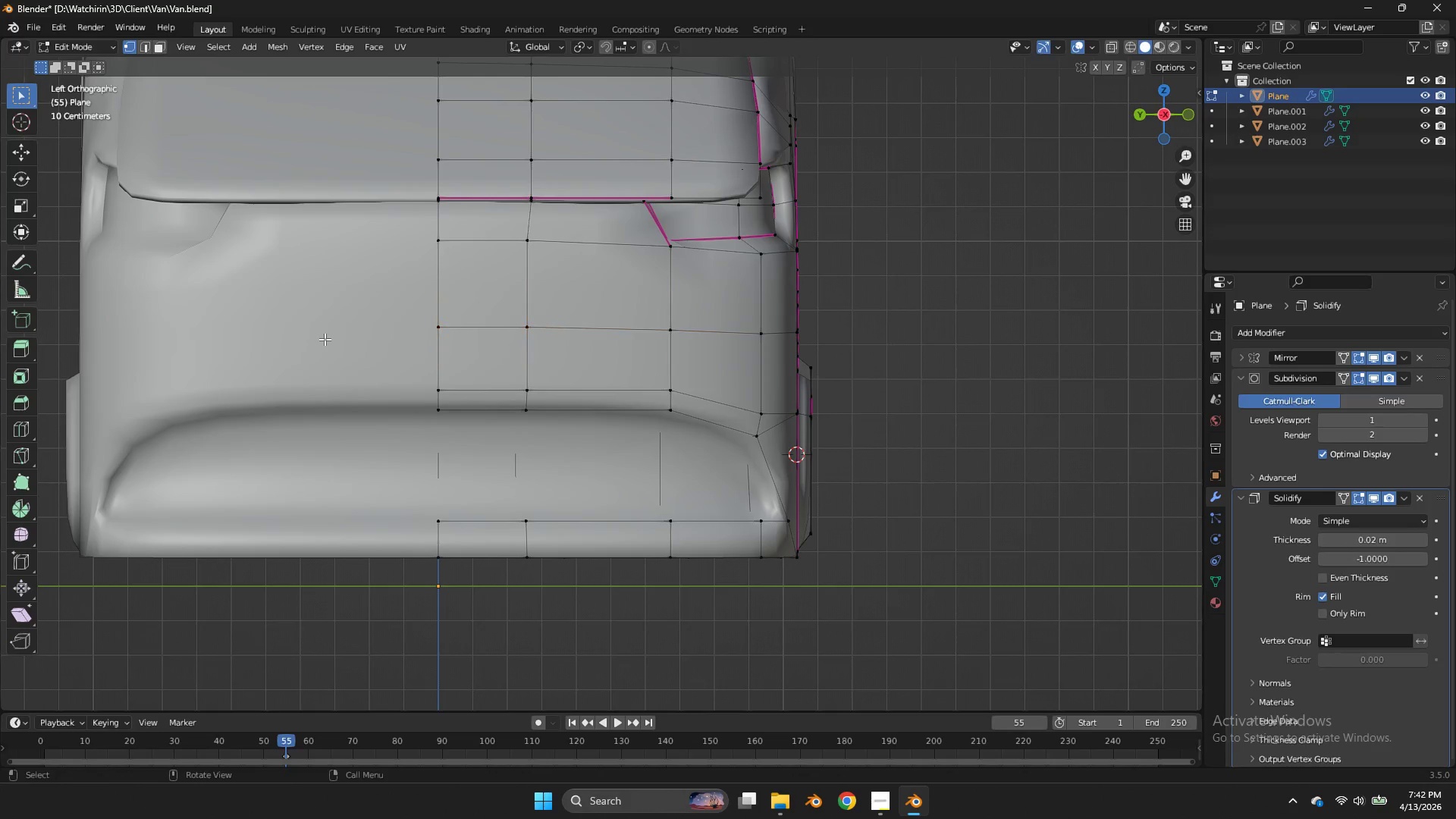 
double_click([320, 334])
 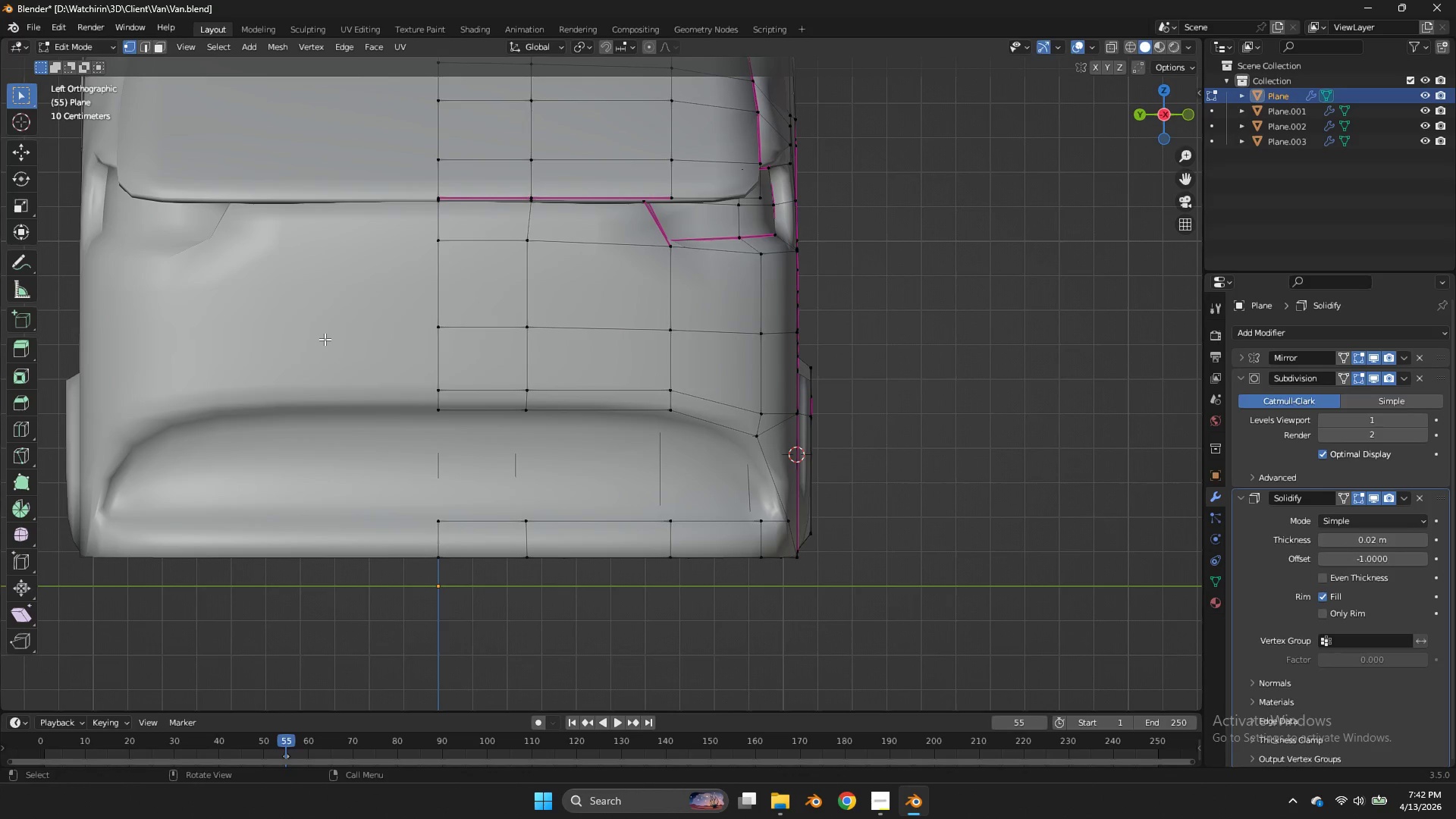 
type(ggz)
 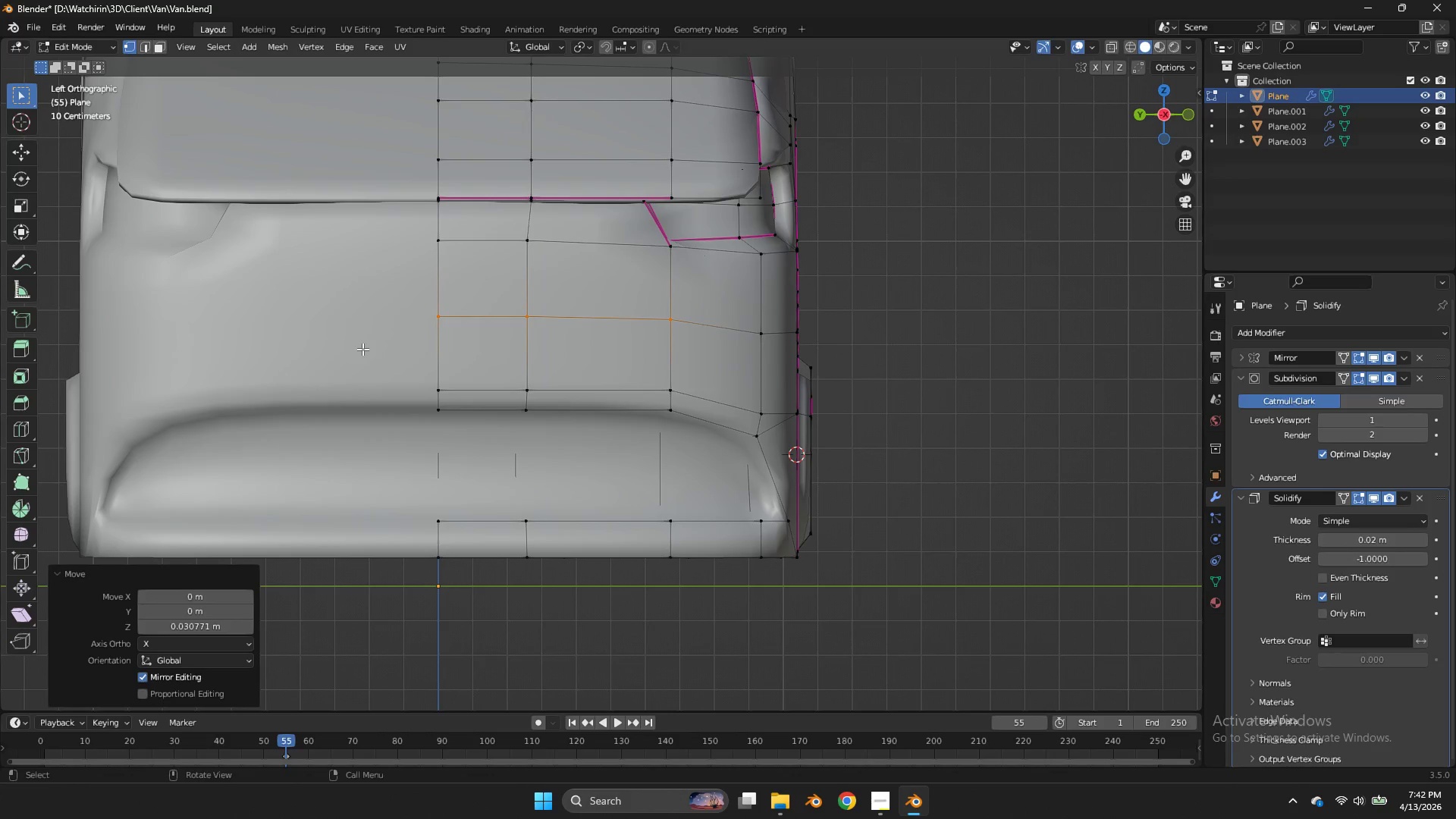 
left_click_drag(start_coordinate=[704, 303], to_coordinate=[366, 359])
 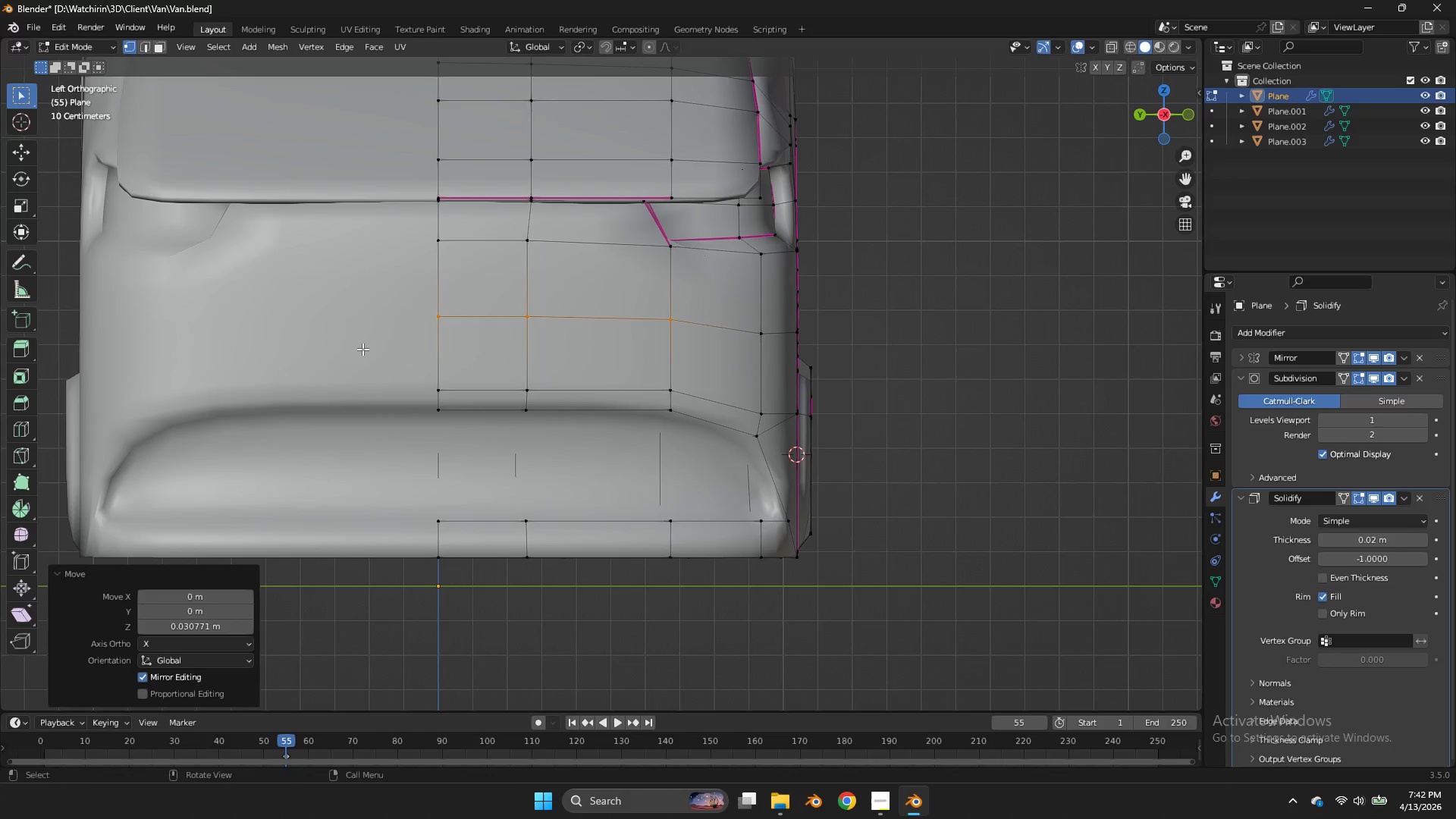 
left_click([362, 349])
 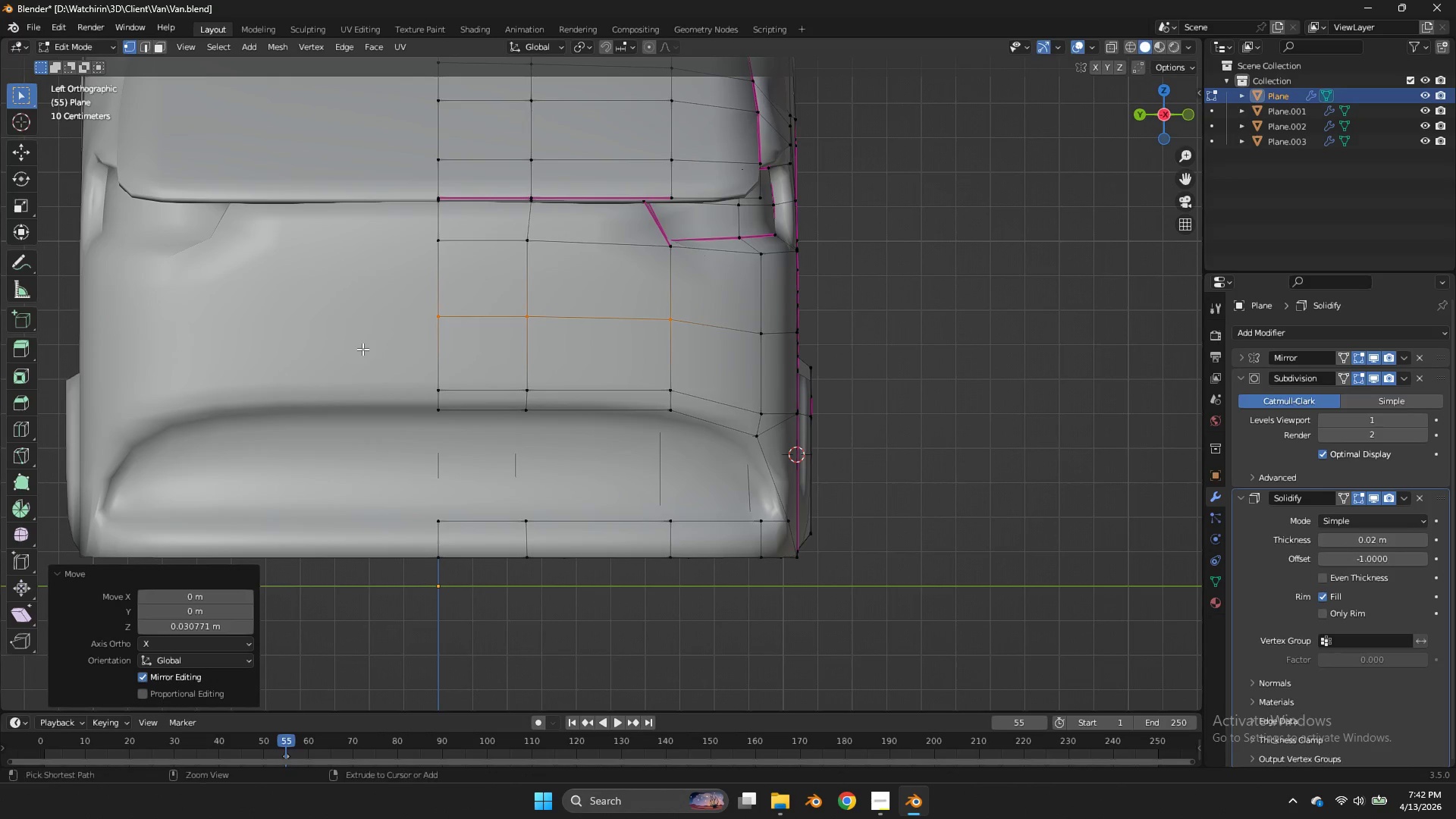 
key(Control+S)
 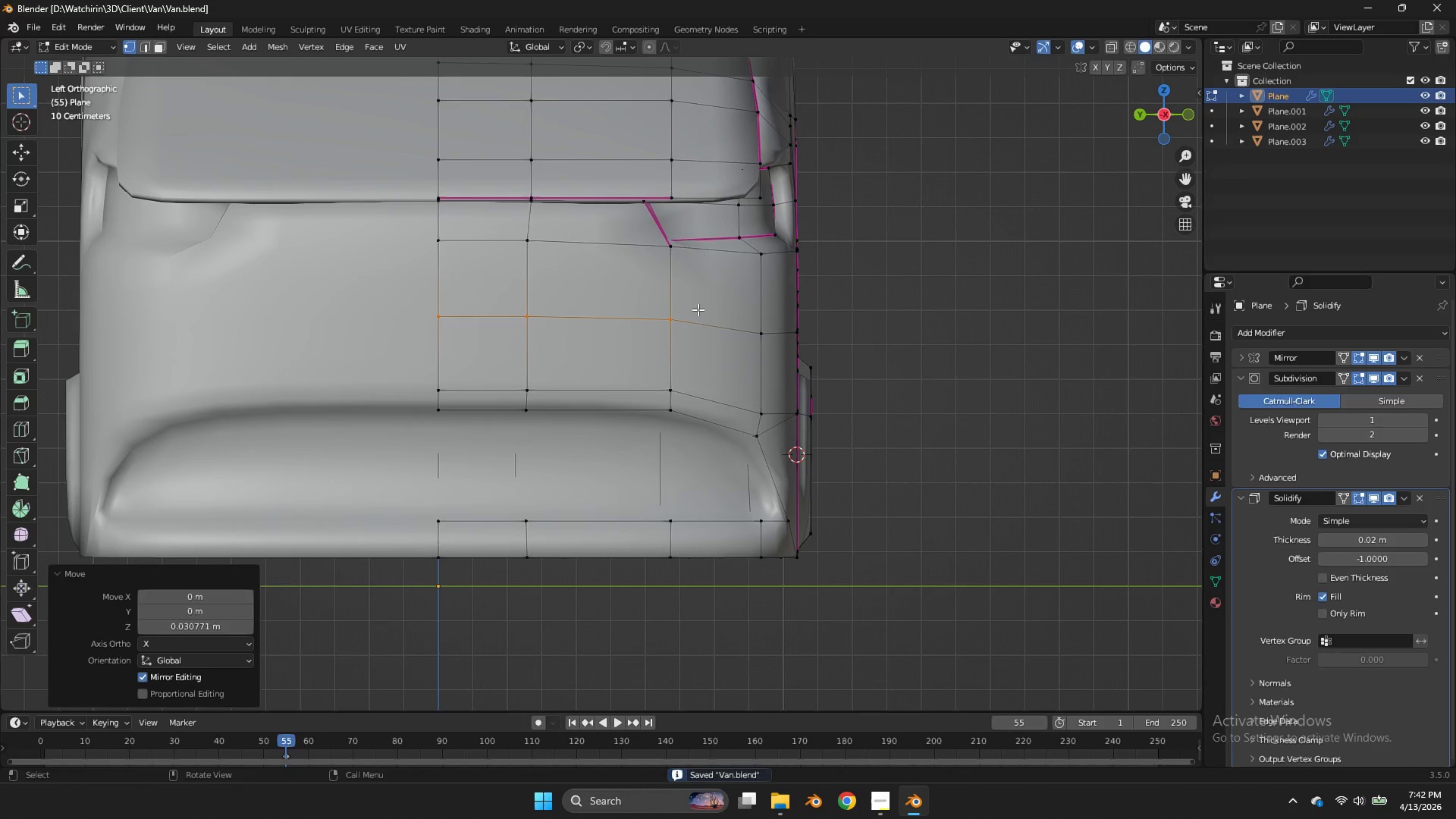 
left_click_drag(start_coordinate=[698, 293], to_coordinate=[659, 440])
 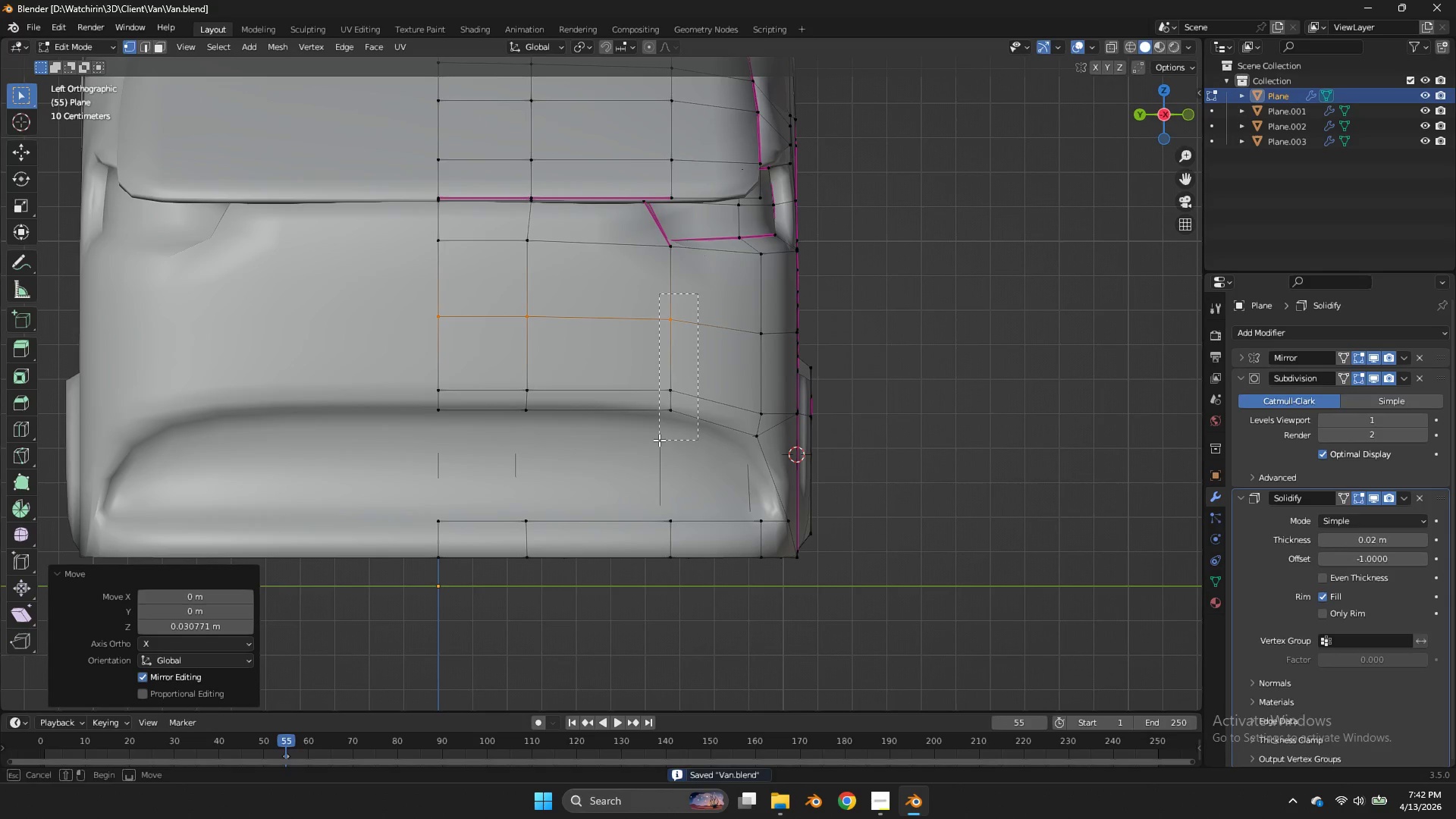 
type(zgyr)
 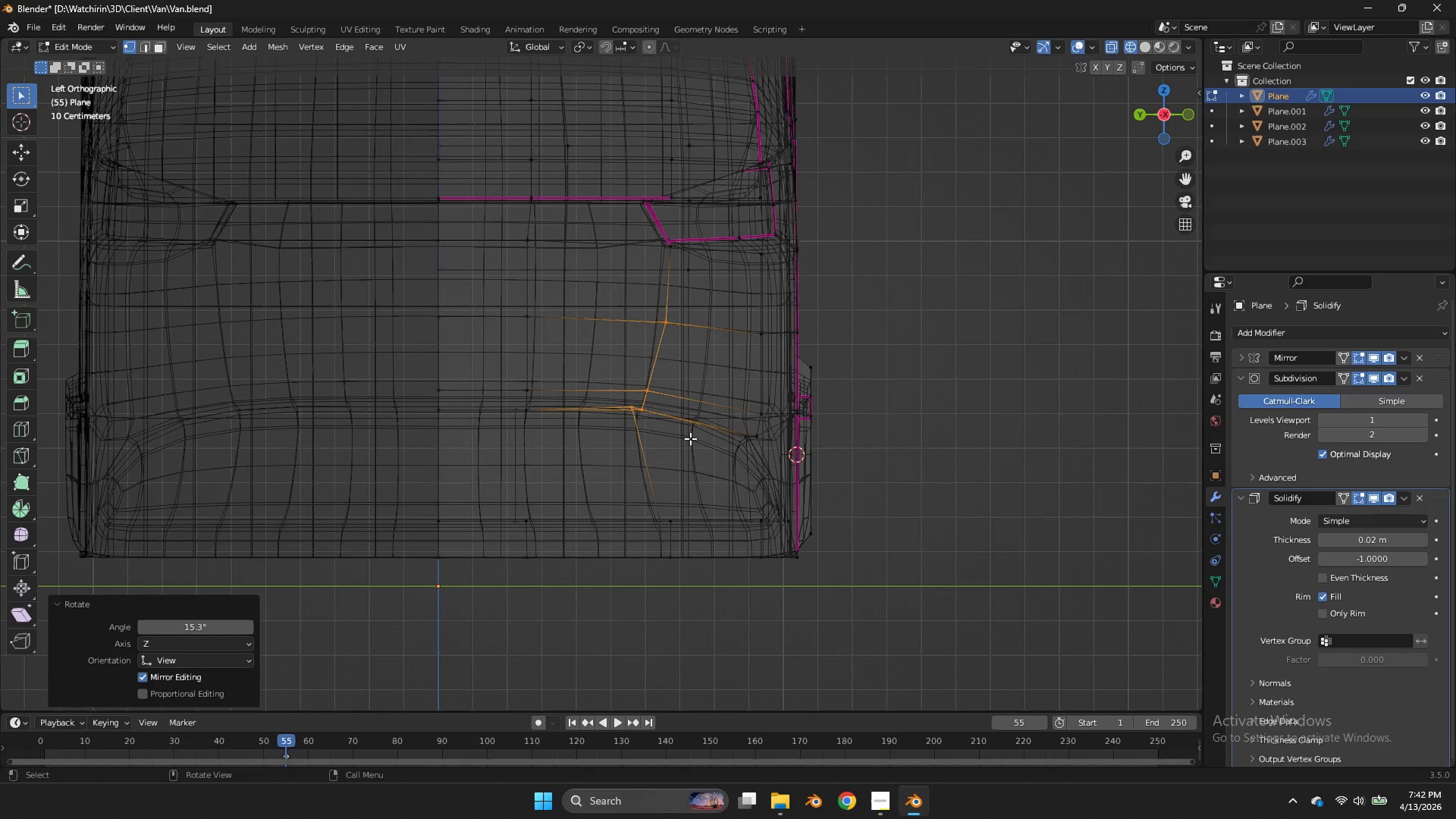 
left_click_drag(start_coordinate=[700, 293], to_coordinate=[617, 431])
 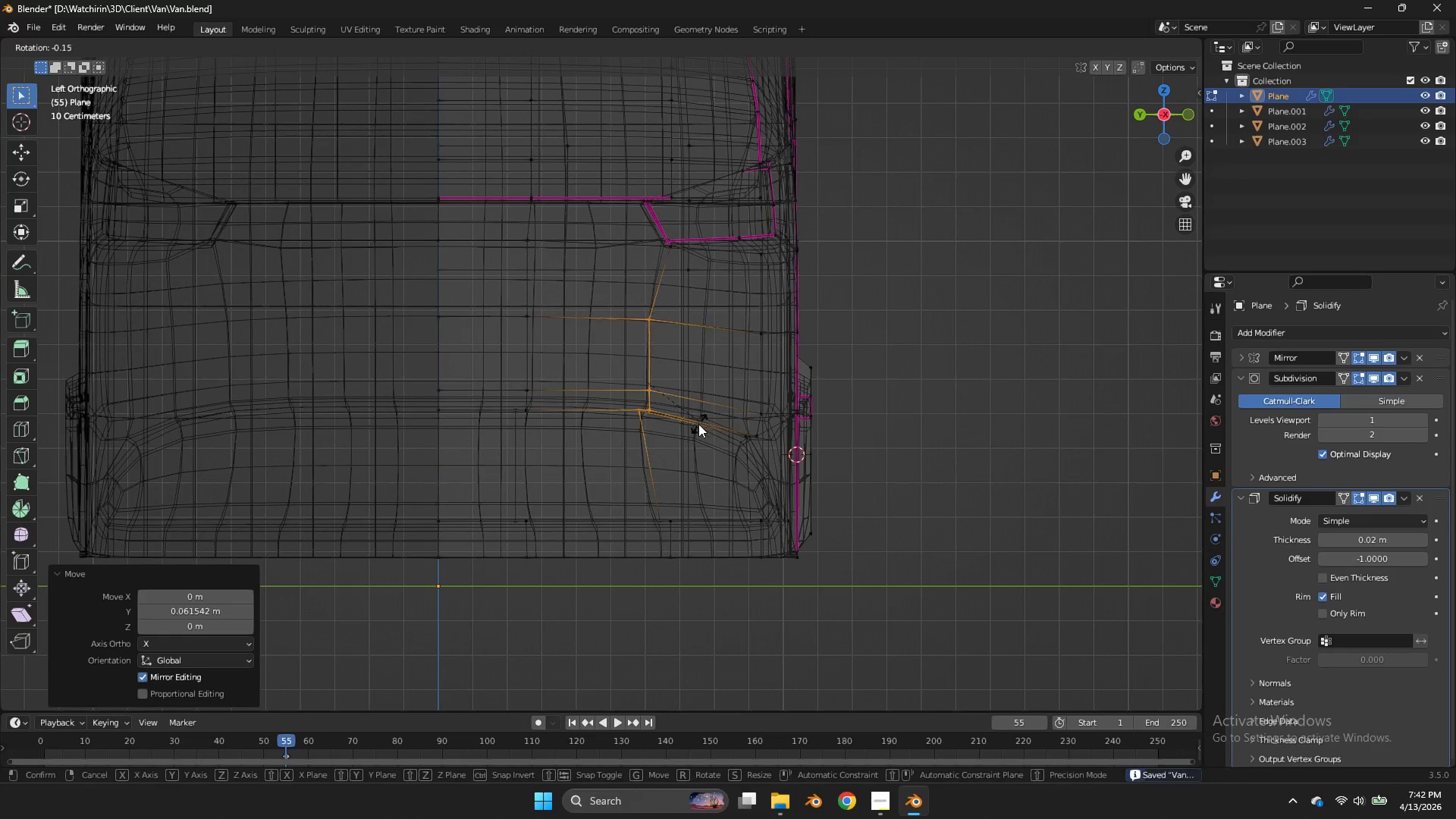 
left_click([690, 438])
 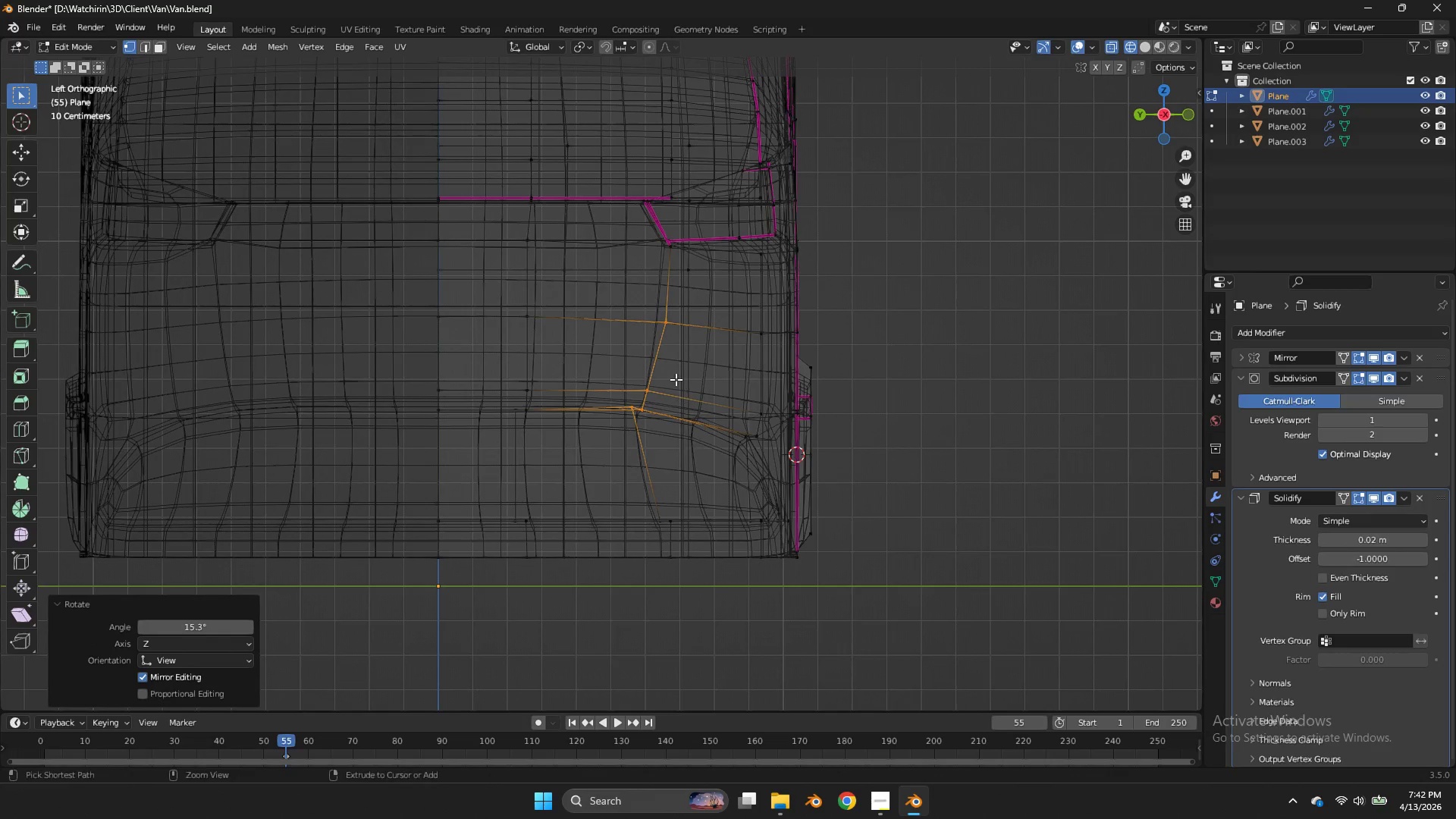 
key(Control+ControlLeft)
 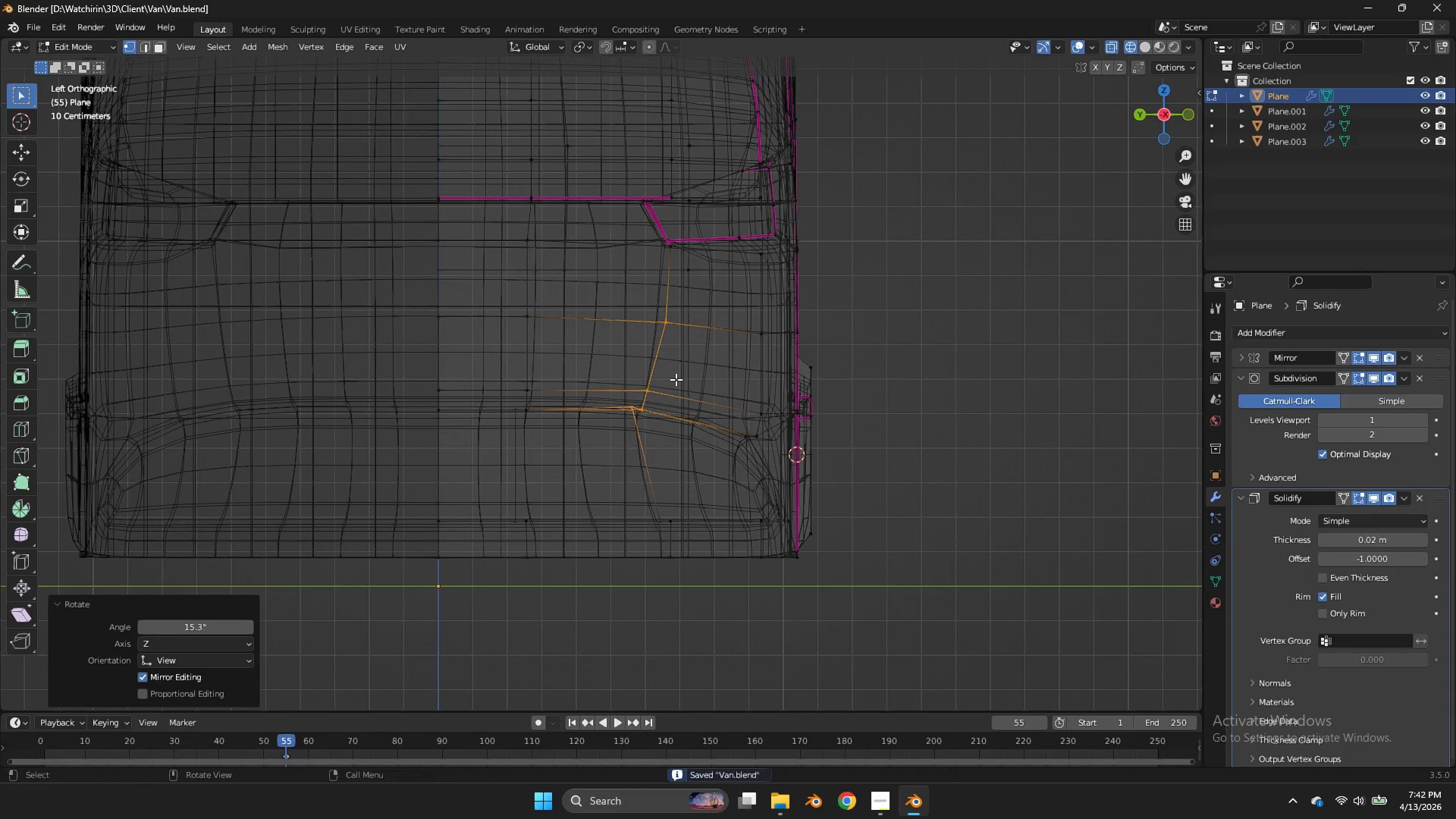 
key(Control+S)
 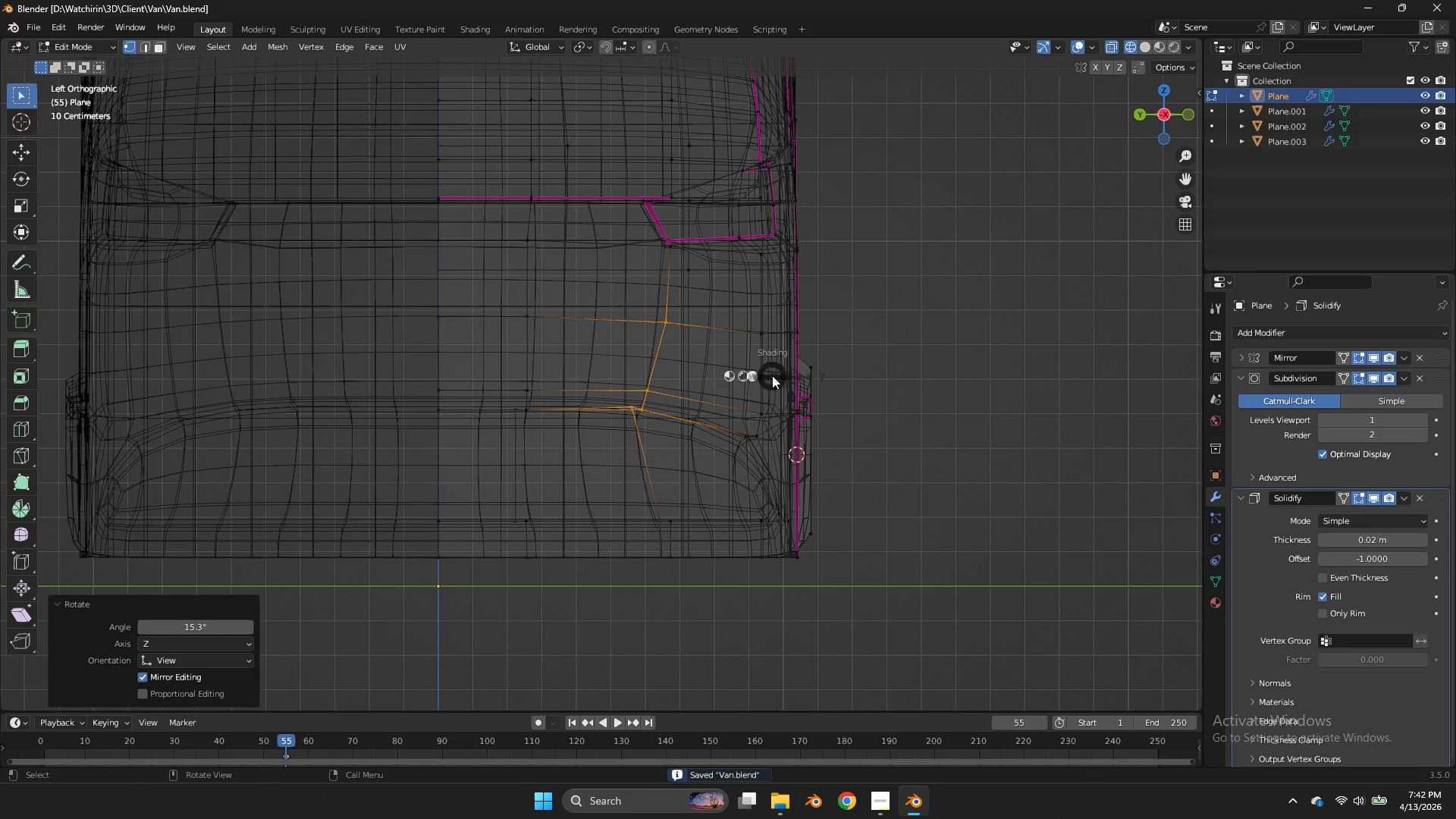 
key(Z)
 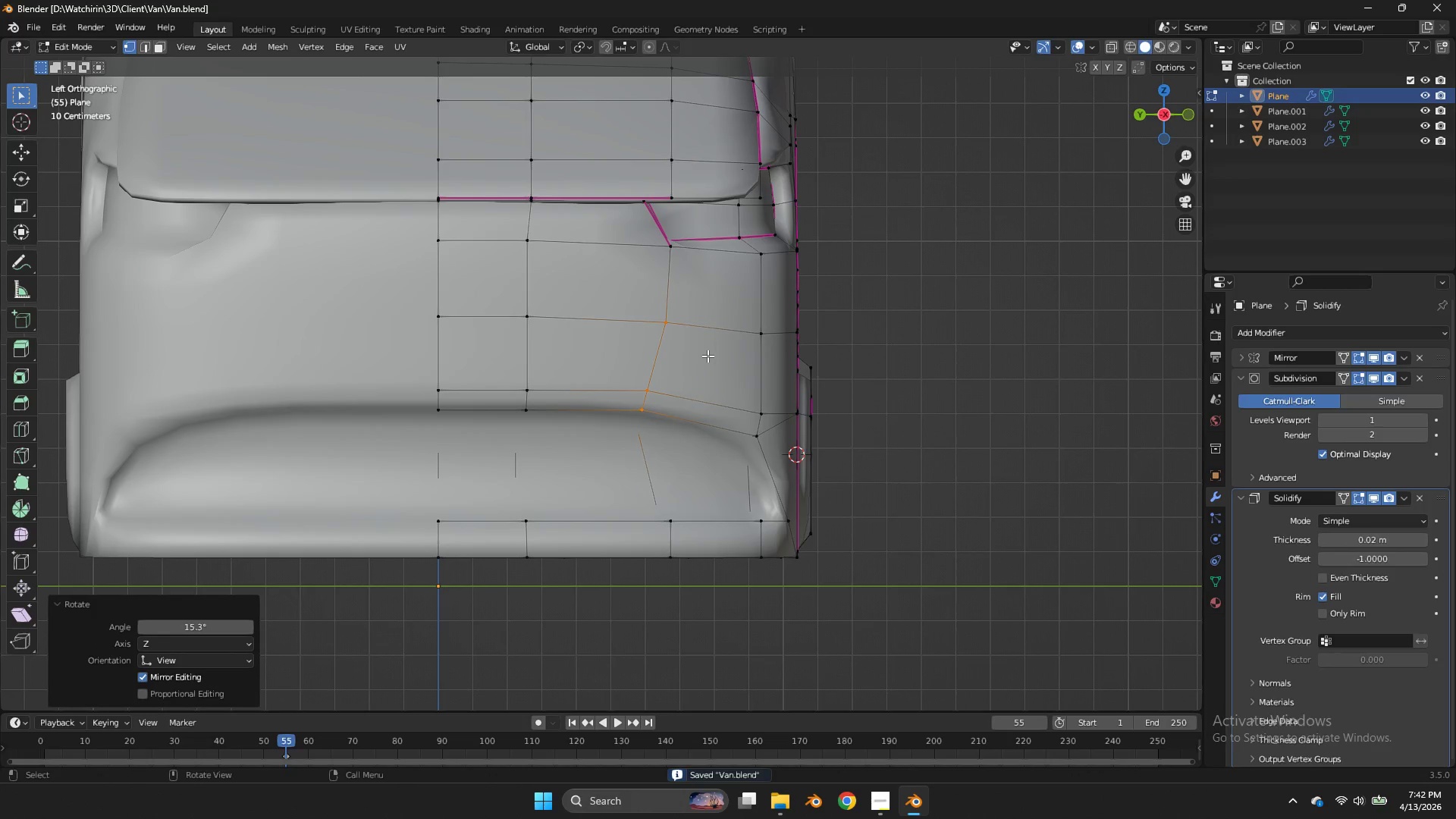 
key(Tab)
 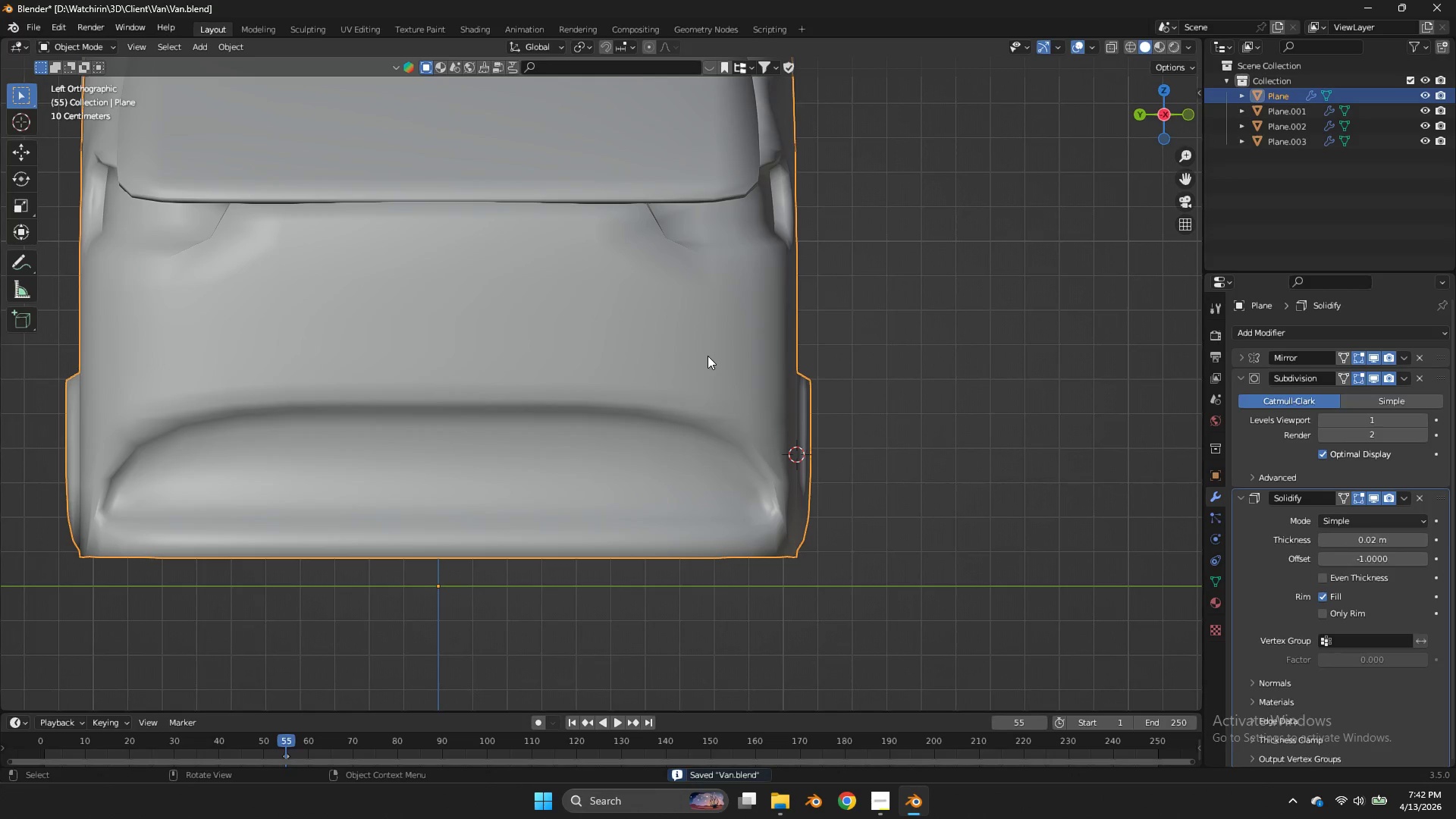 
key(Tab)
 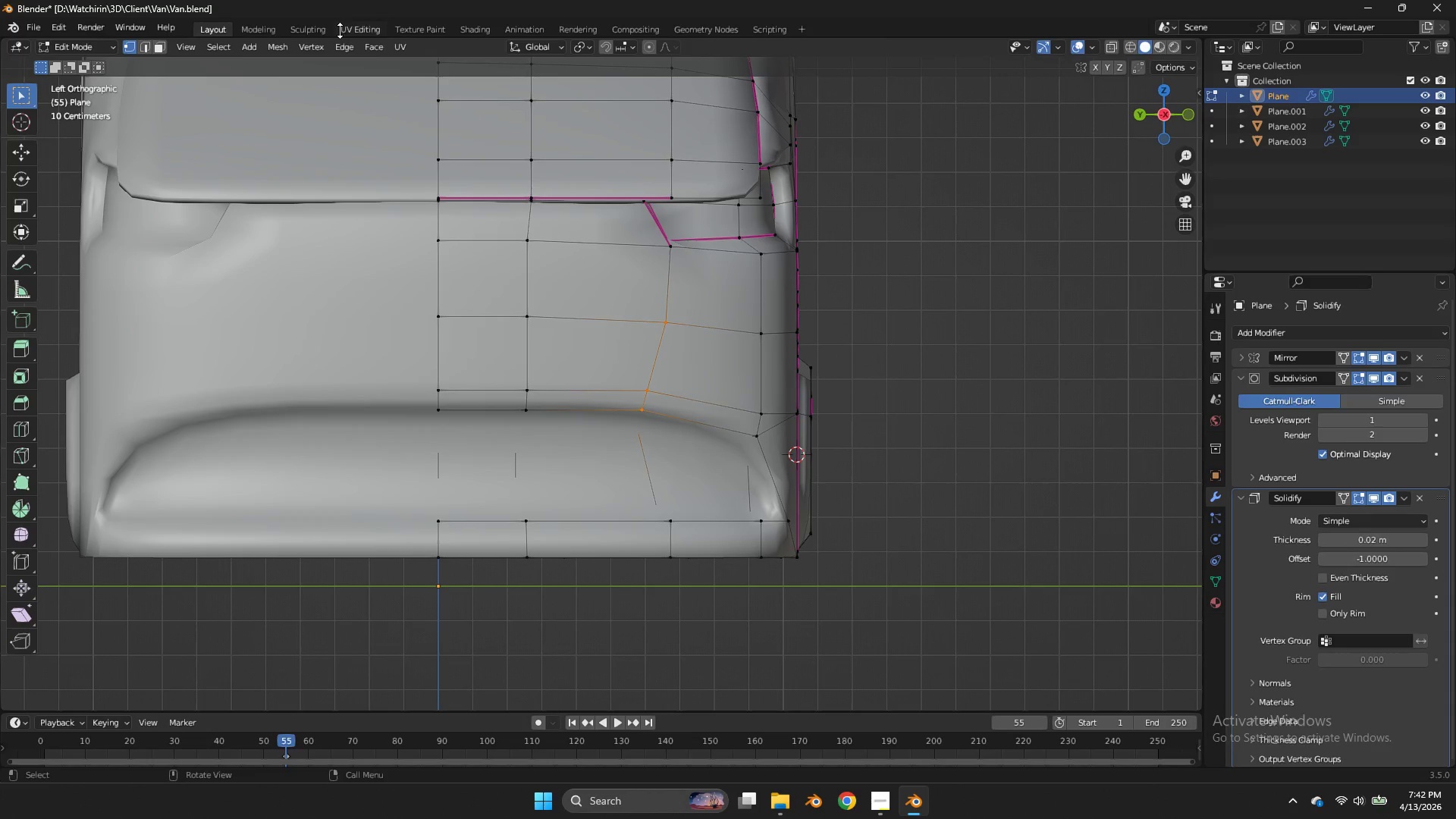 
double_click([161, 44])
 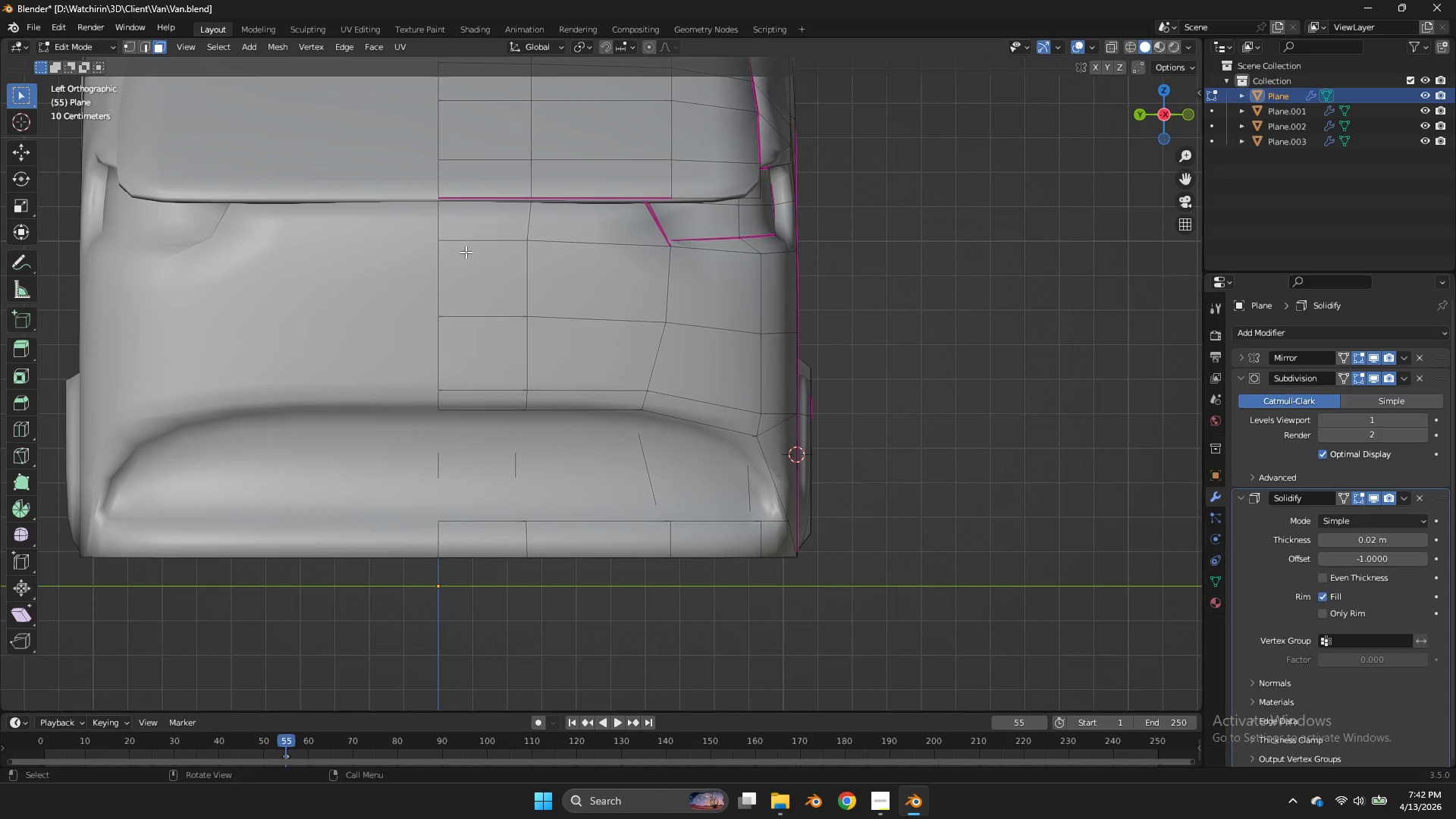 
key(Shift+ShiftLeft)
 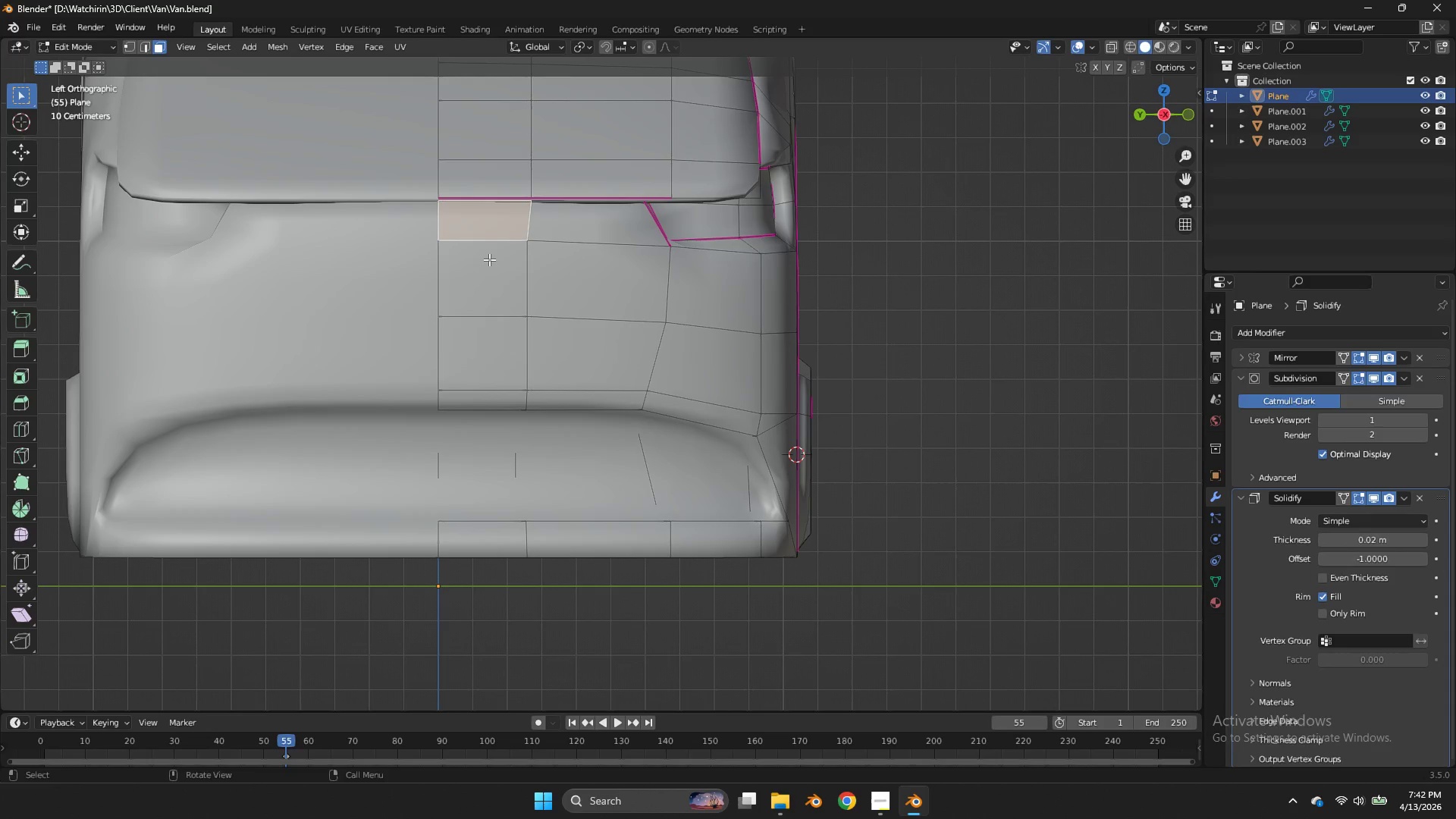 
double_click([466, 230])
 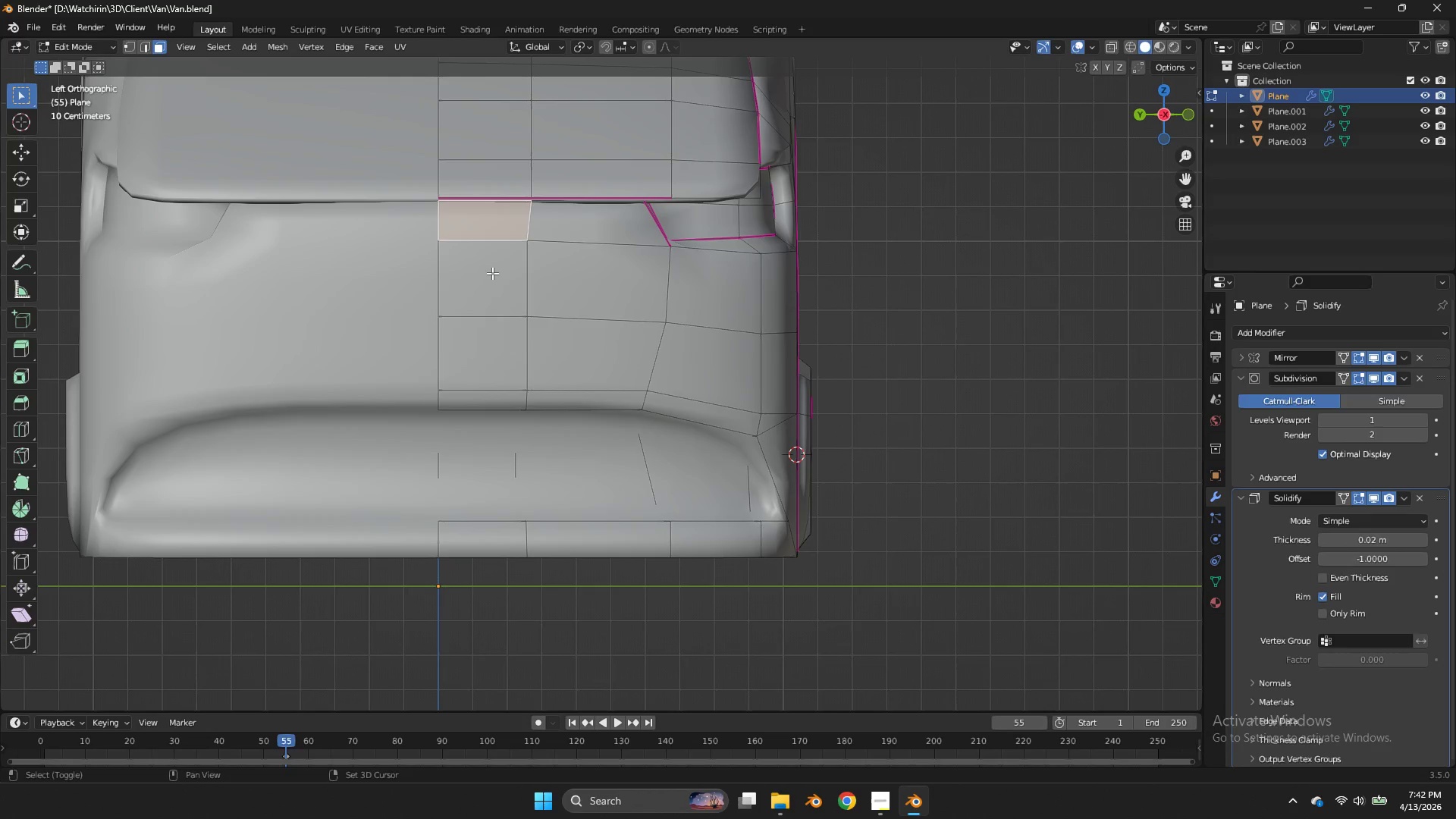 
hold_key(key=ShiftLeft, duration=0.75)
triple_click([492, 273])
 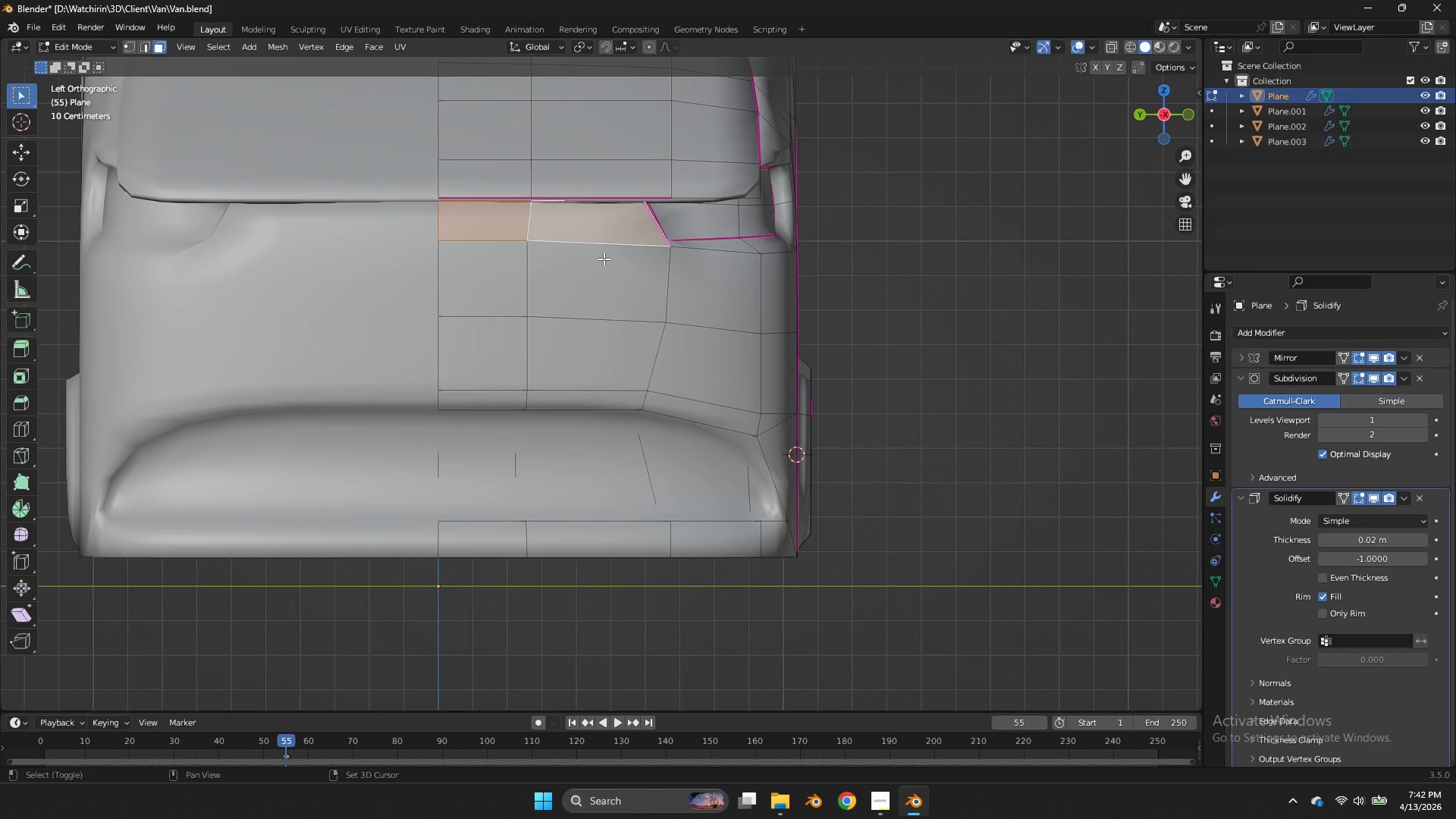 
triple_click([492, 273])
 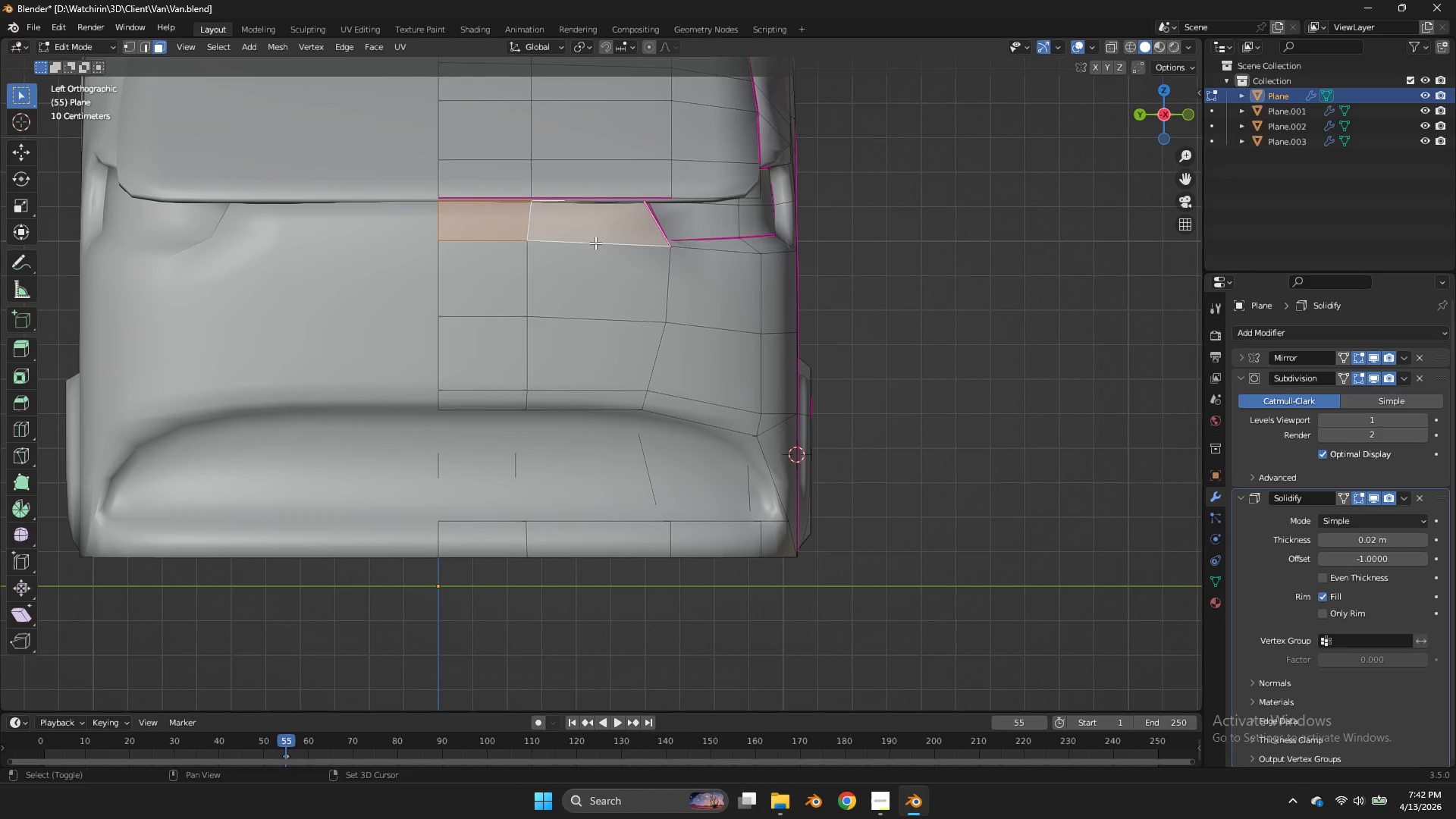 
triple_click([595, 243])
 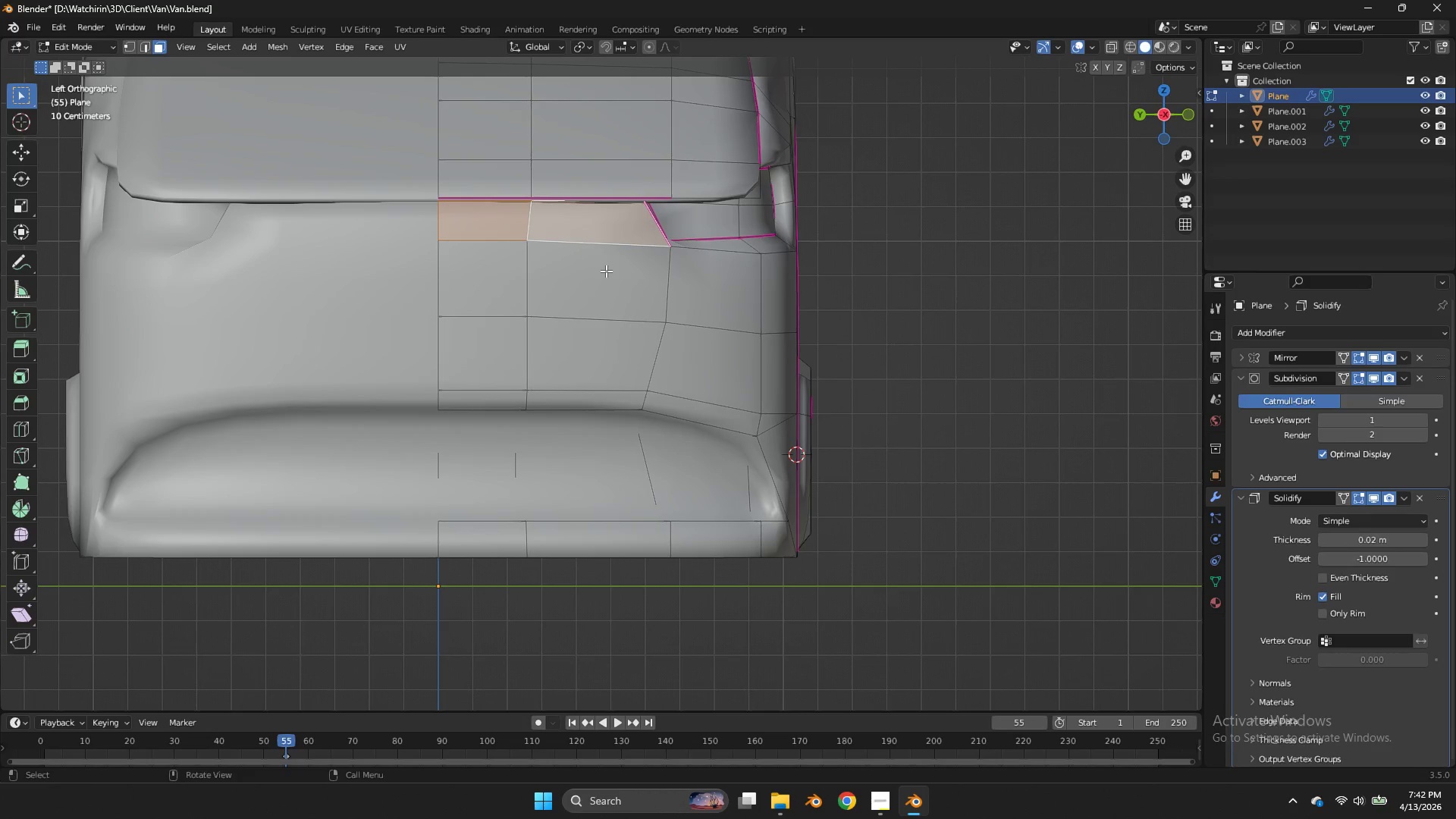 
hold_key(key=ShiftLeft, duration=3.5)
double_click([597, 280])
 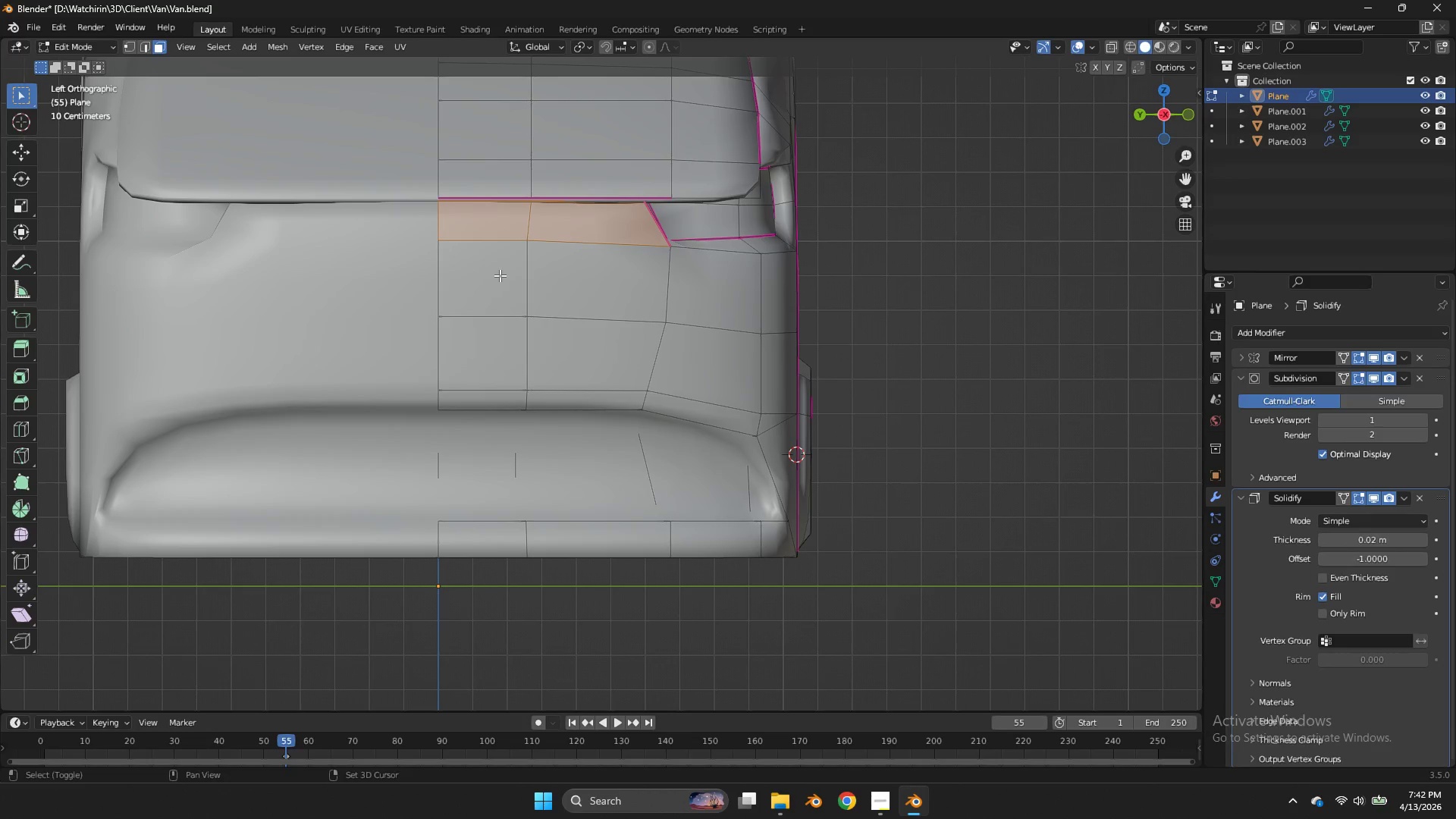 
left_click([597, 280])
 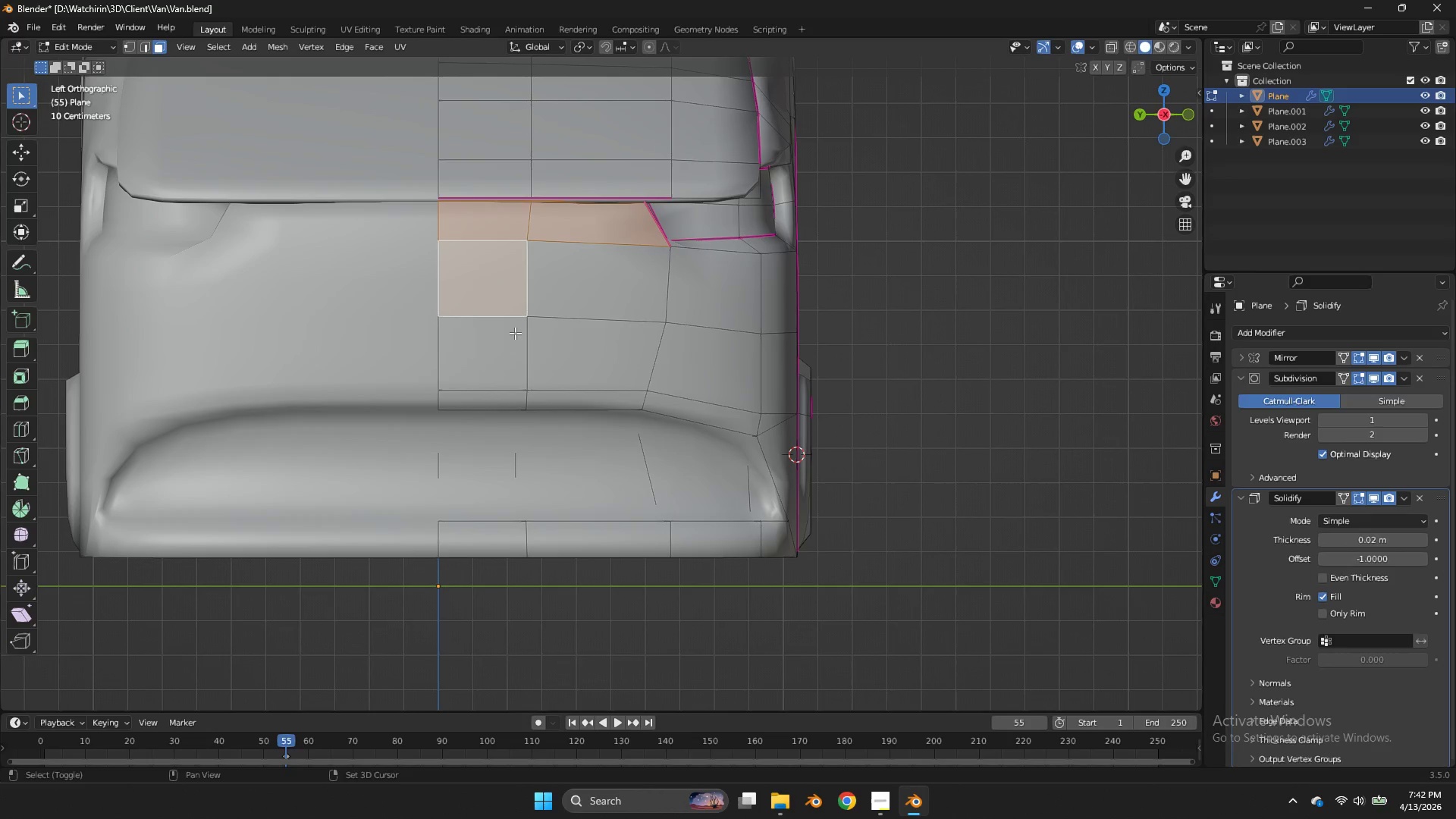 
triple_click([500, 275])
 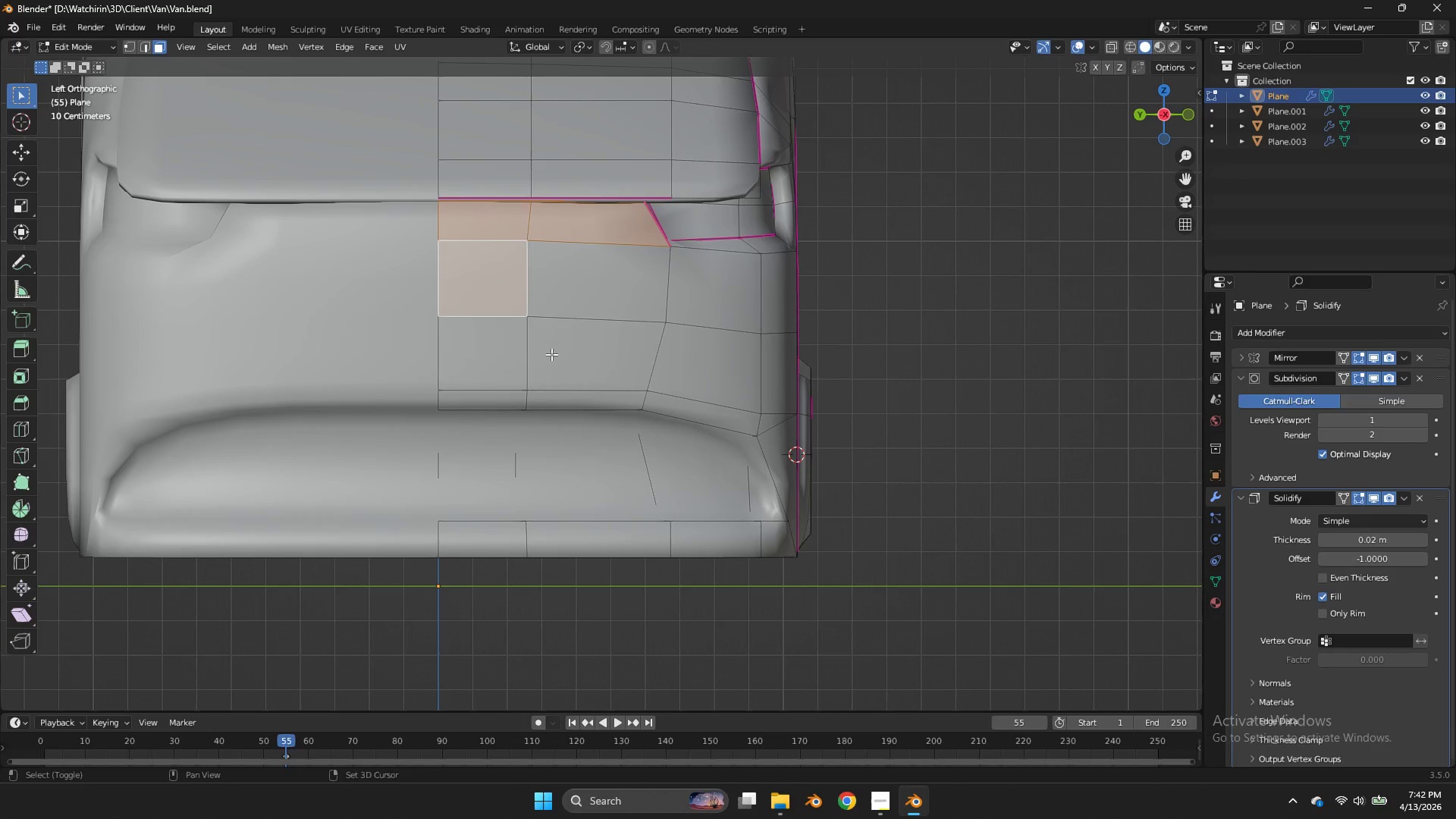 
triple_click([551, 354])
 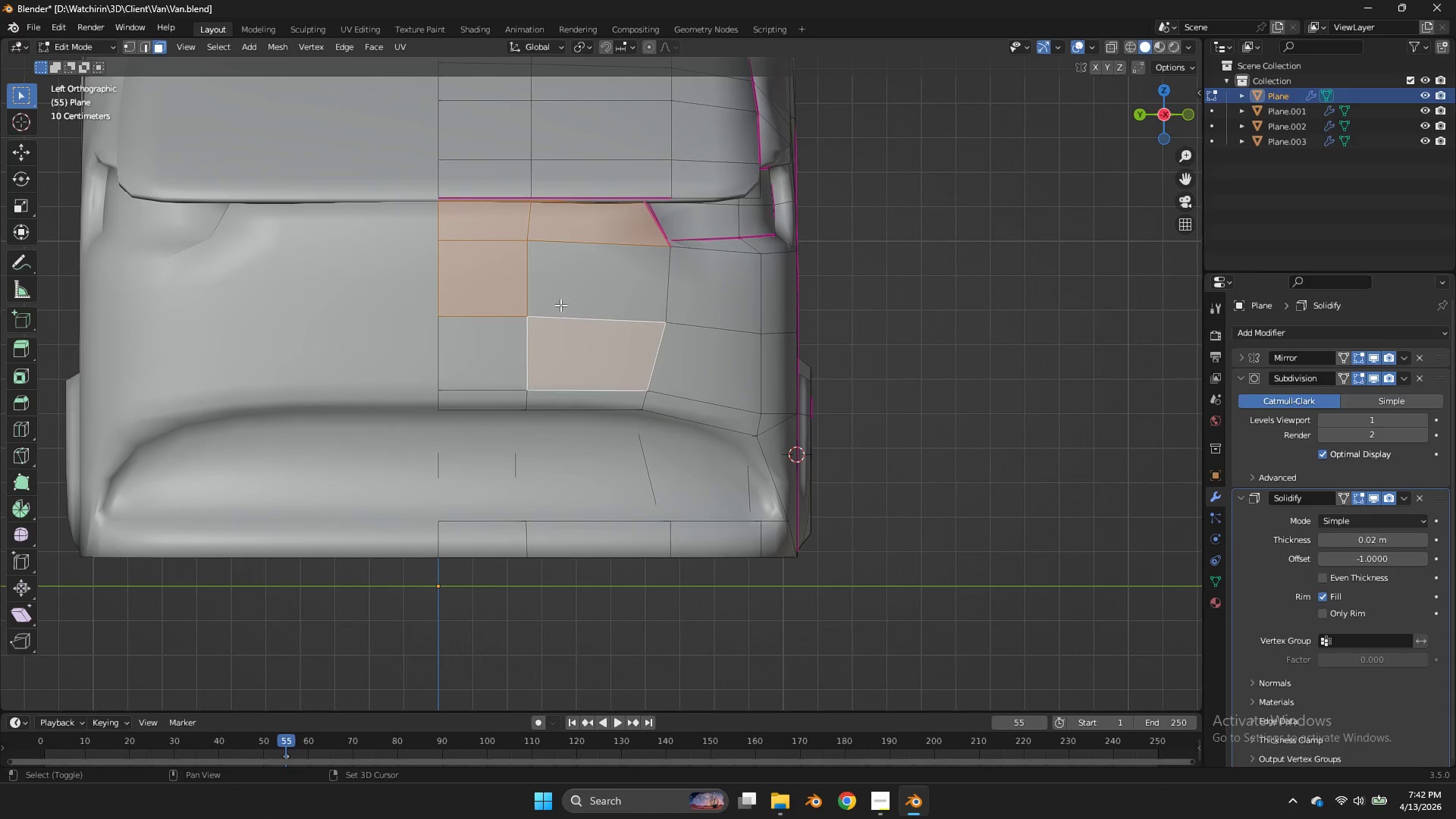 
triple_click([560, 305])
 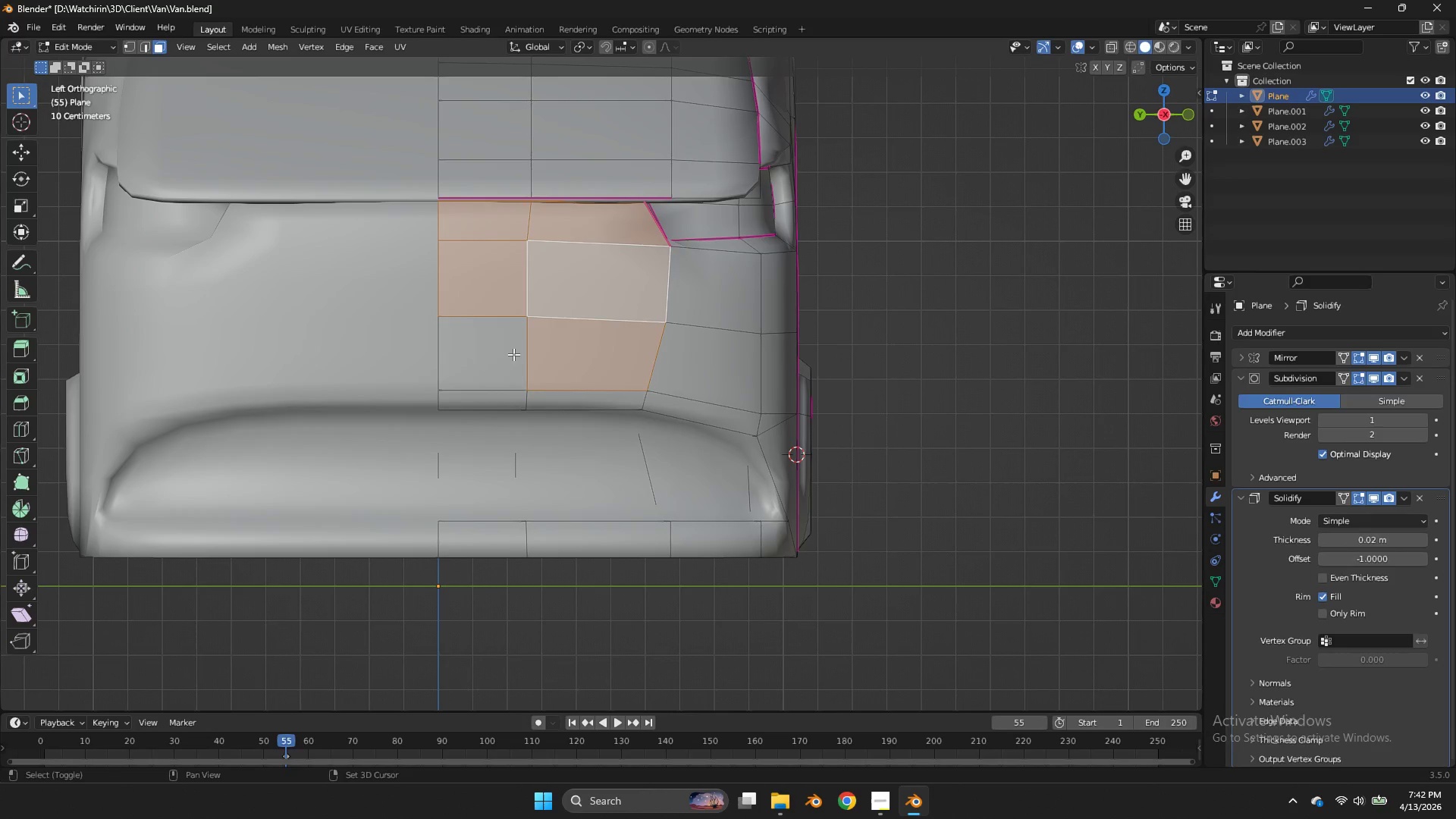 
triple_click([513, 354])
 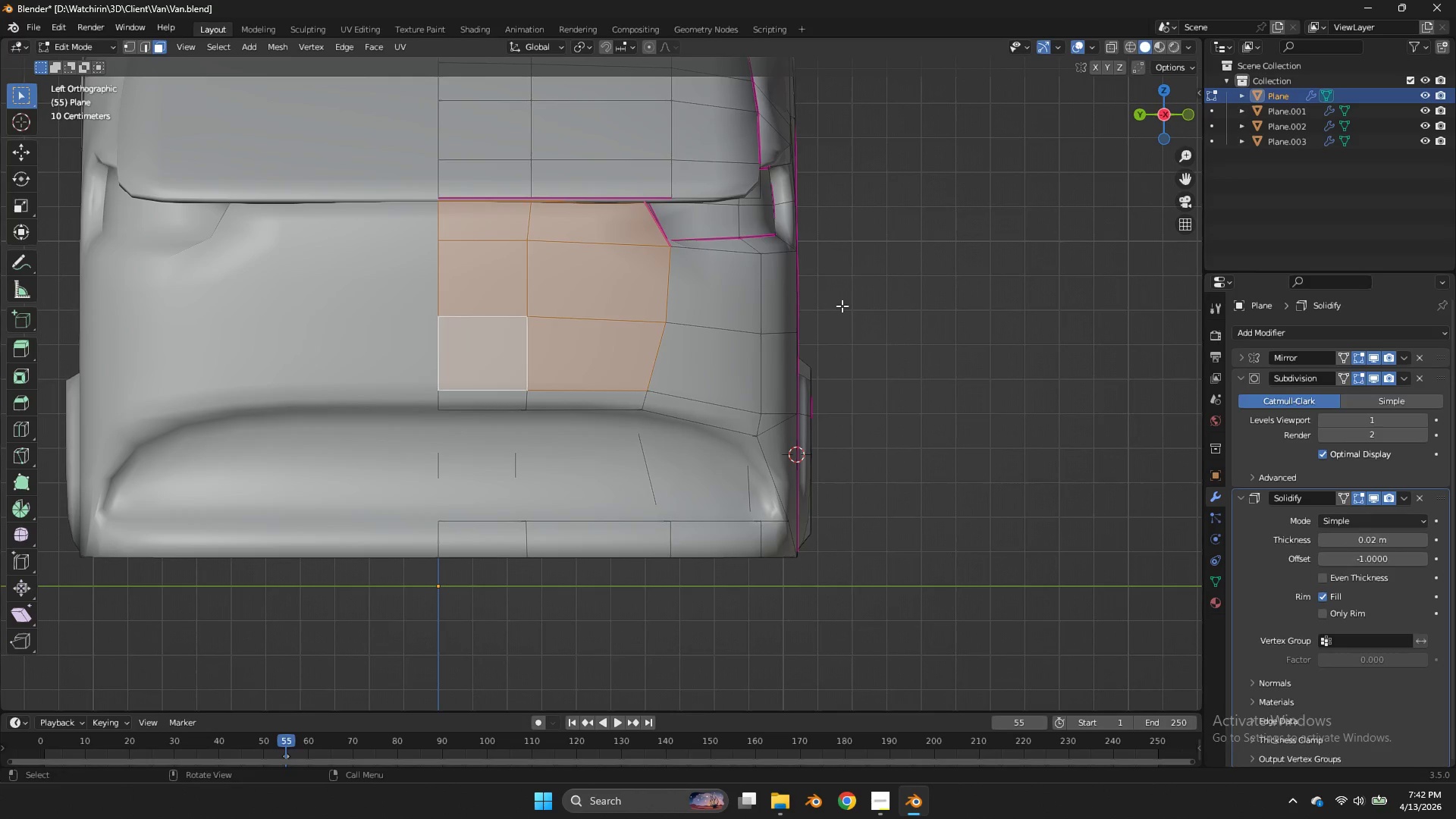 
key(I)
 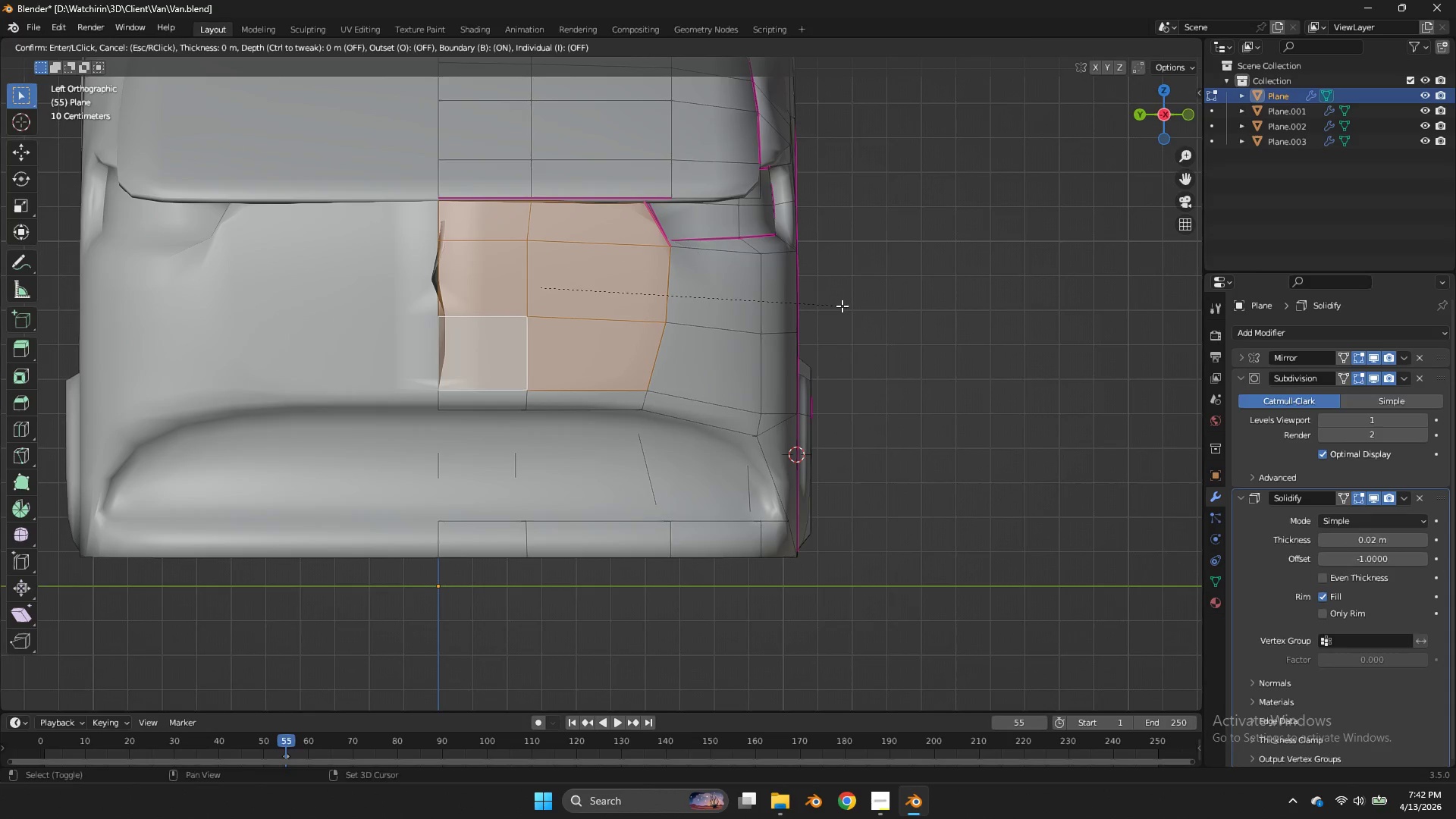 
hold_key(key=ShiftLeft, duration=2.7)
left_click([765, 306])
 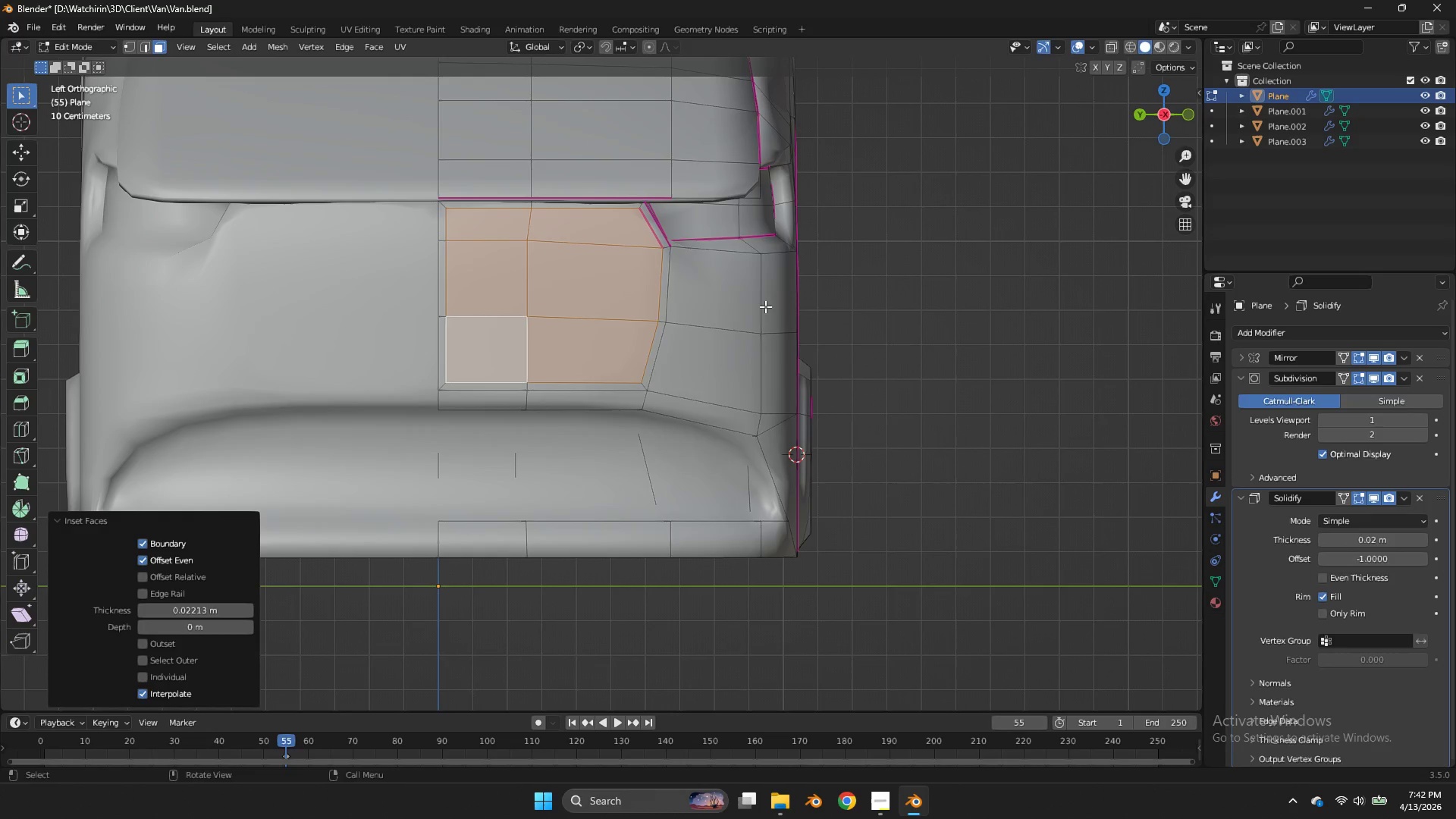 
key(X)
 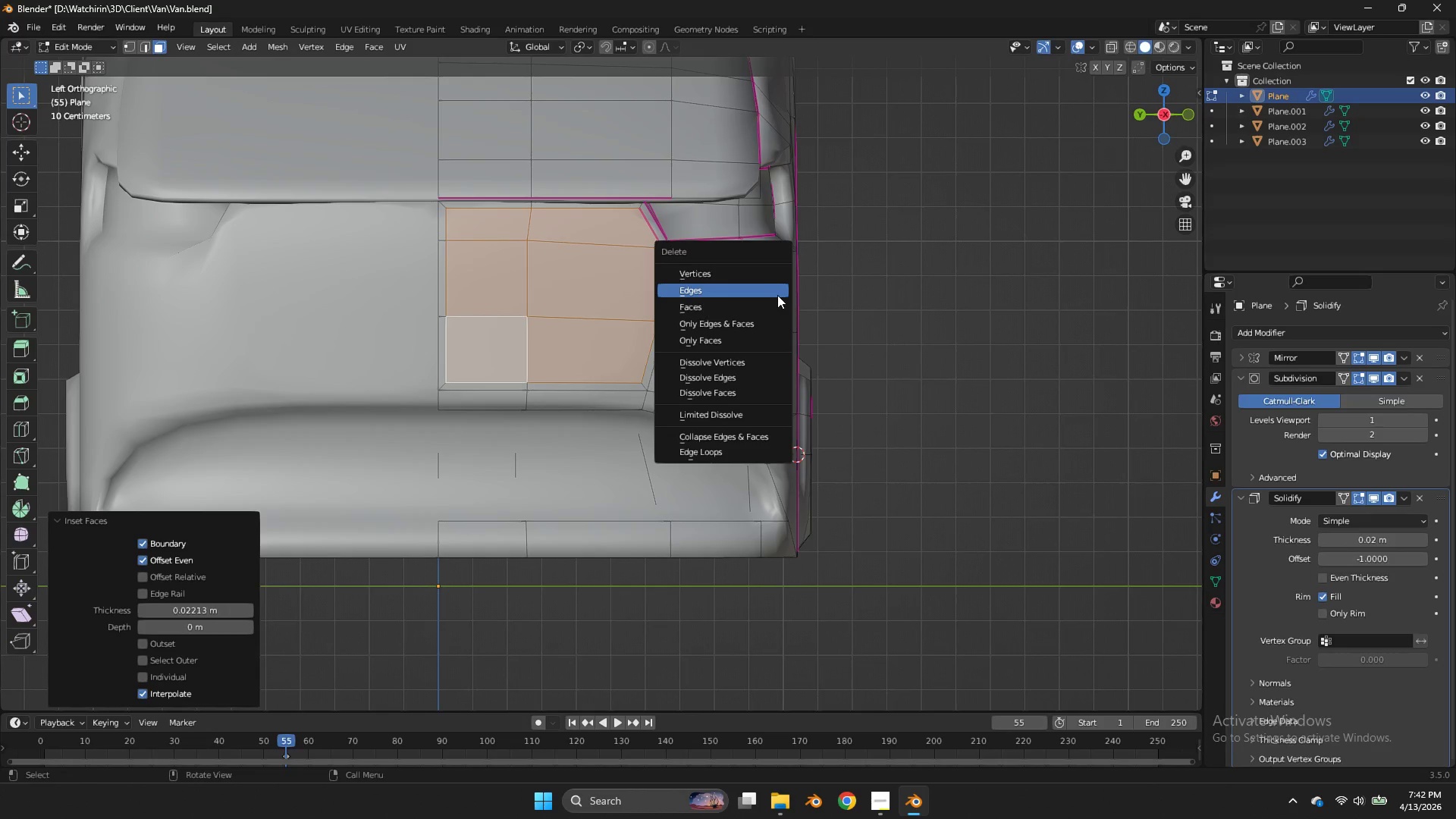 
key(X)
 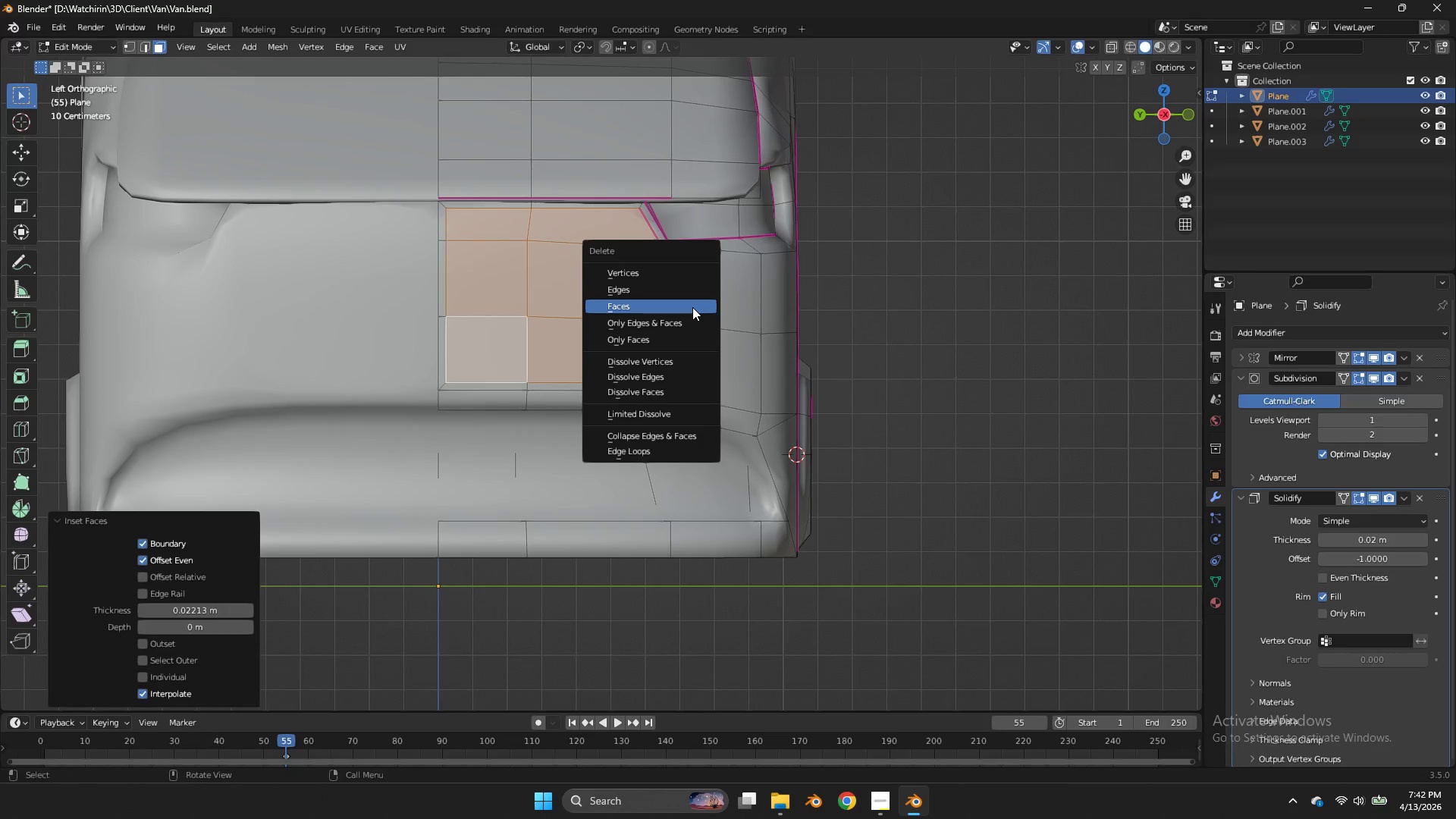 
left_click([692, 307])
 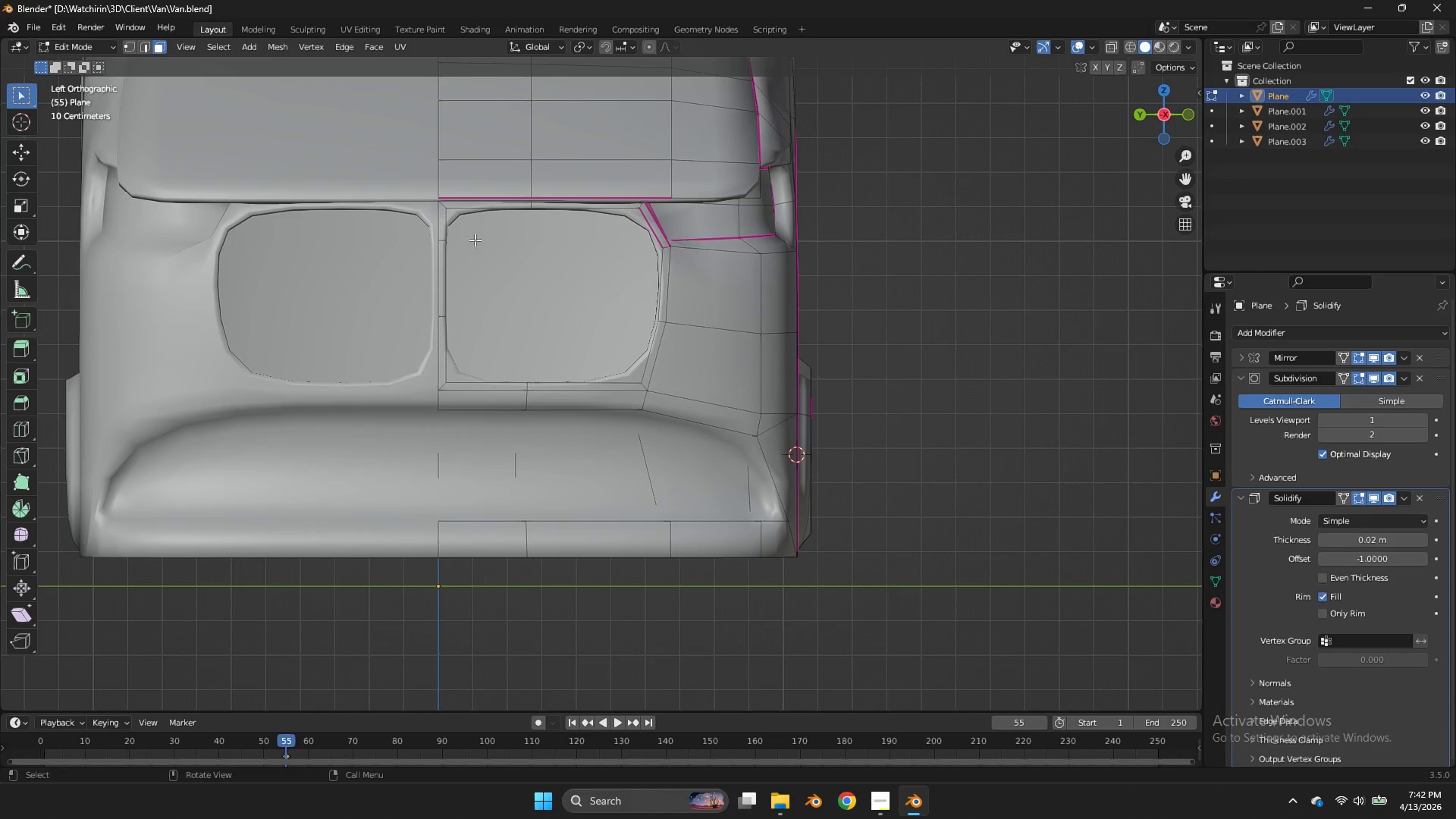 
left_click([444, 228])
 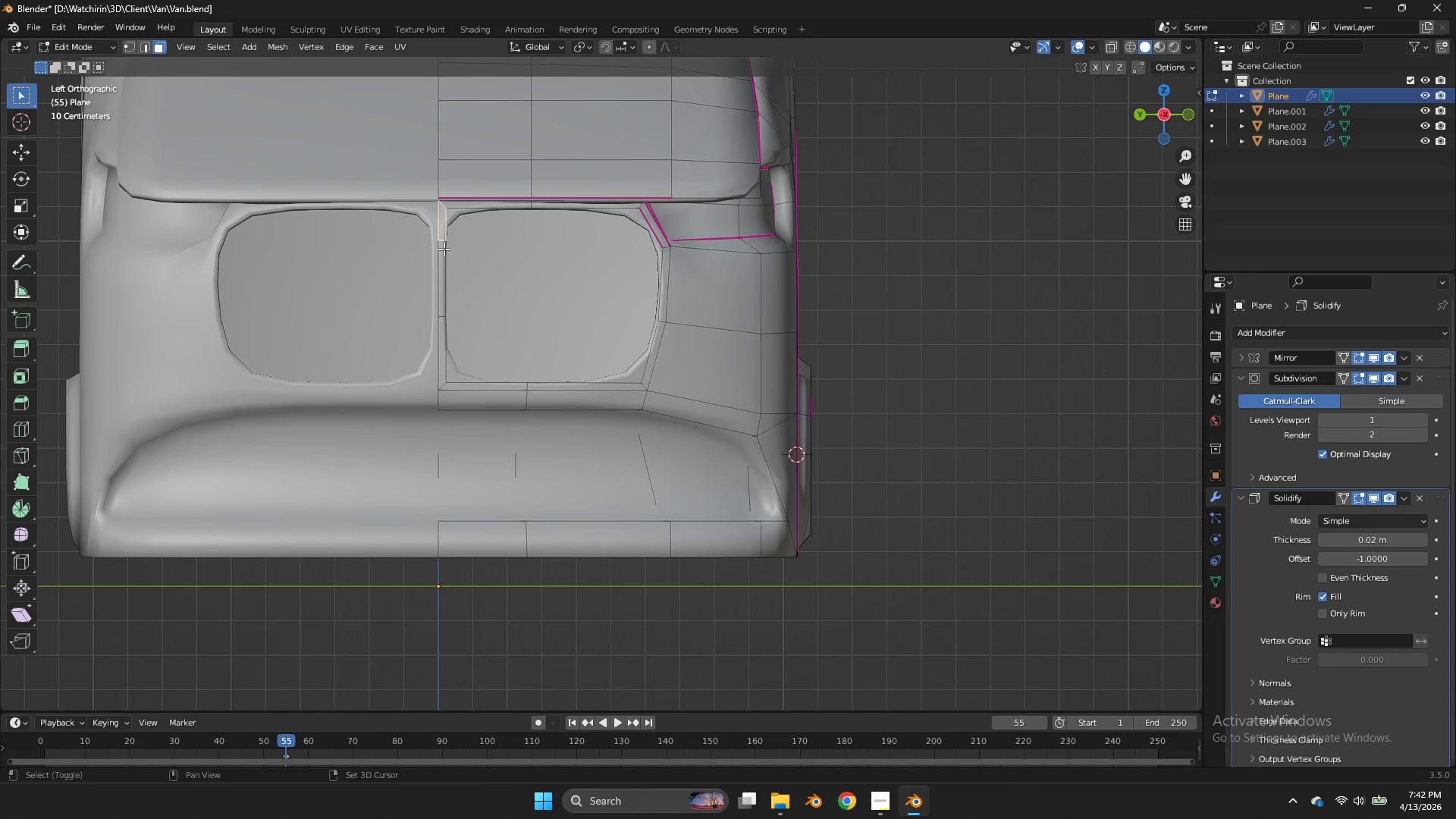 
hold_key(key=ShiftLeft, duration=1.39)
double_click([444, 250])
 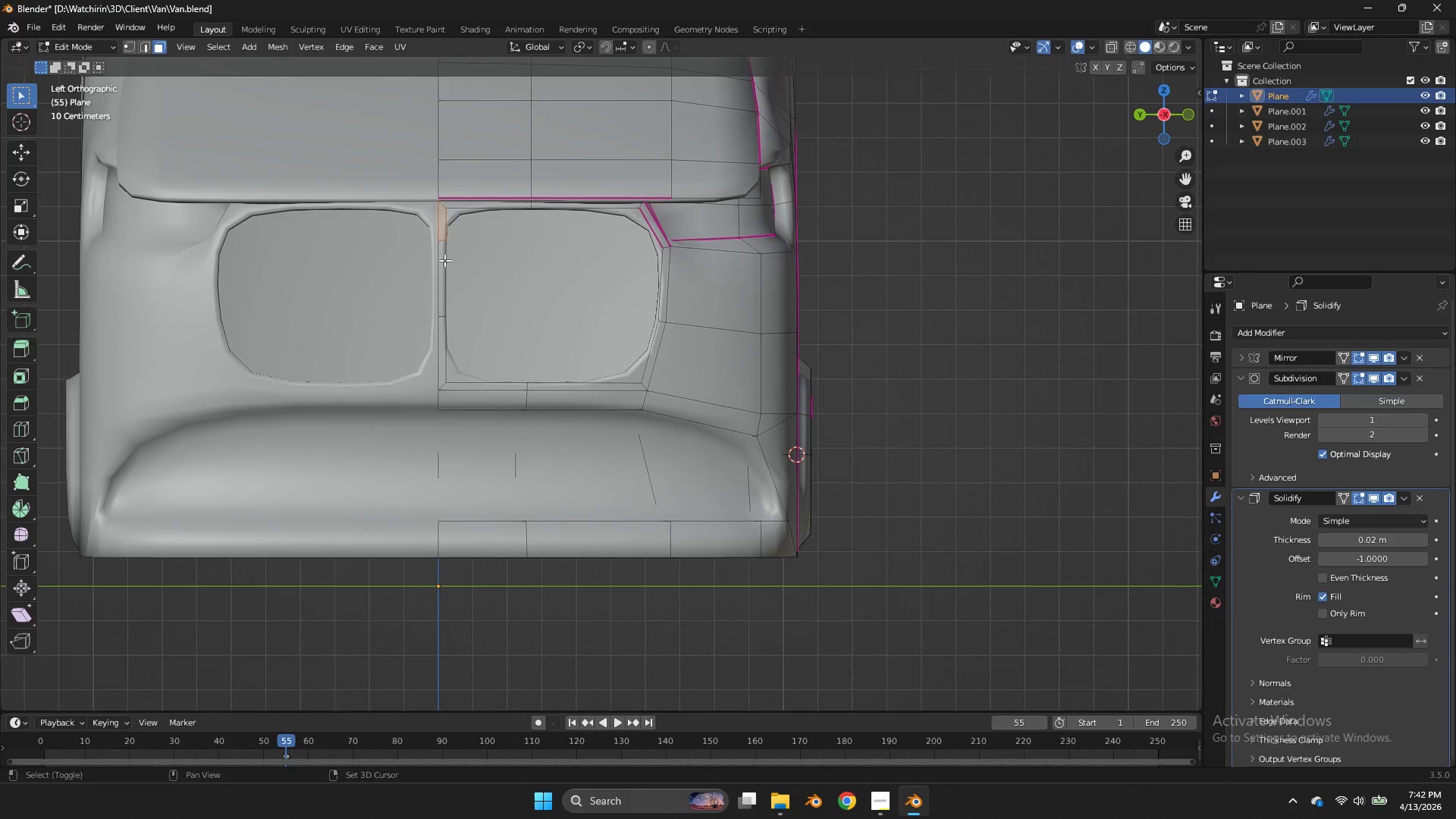 
triple_click([444, 250])
 